 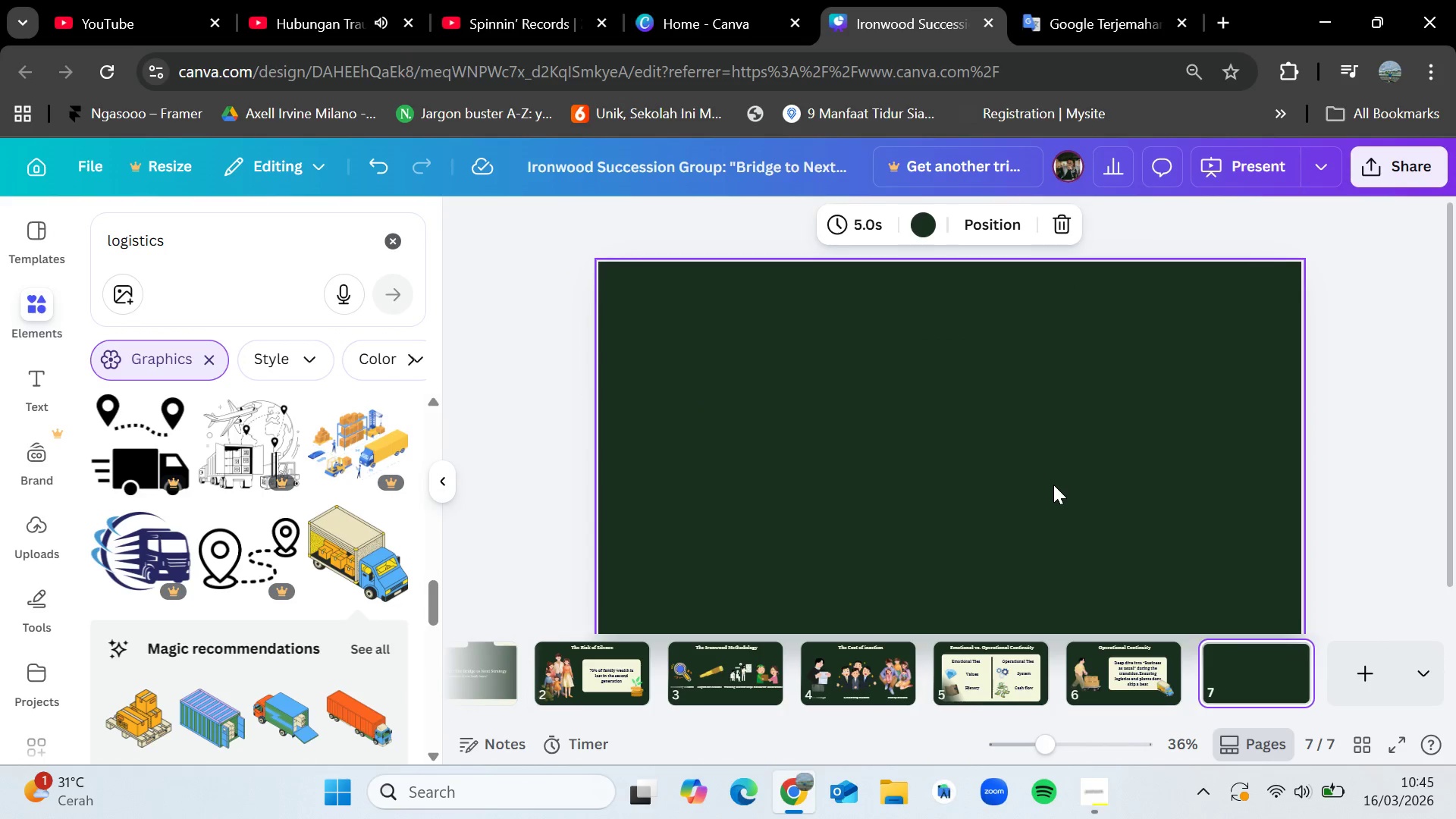 
left_click([1119, 668])
 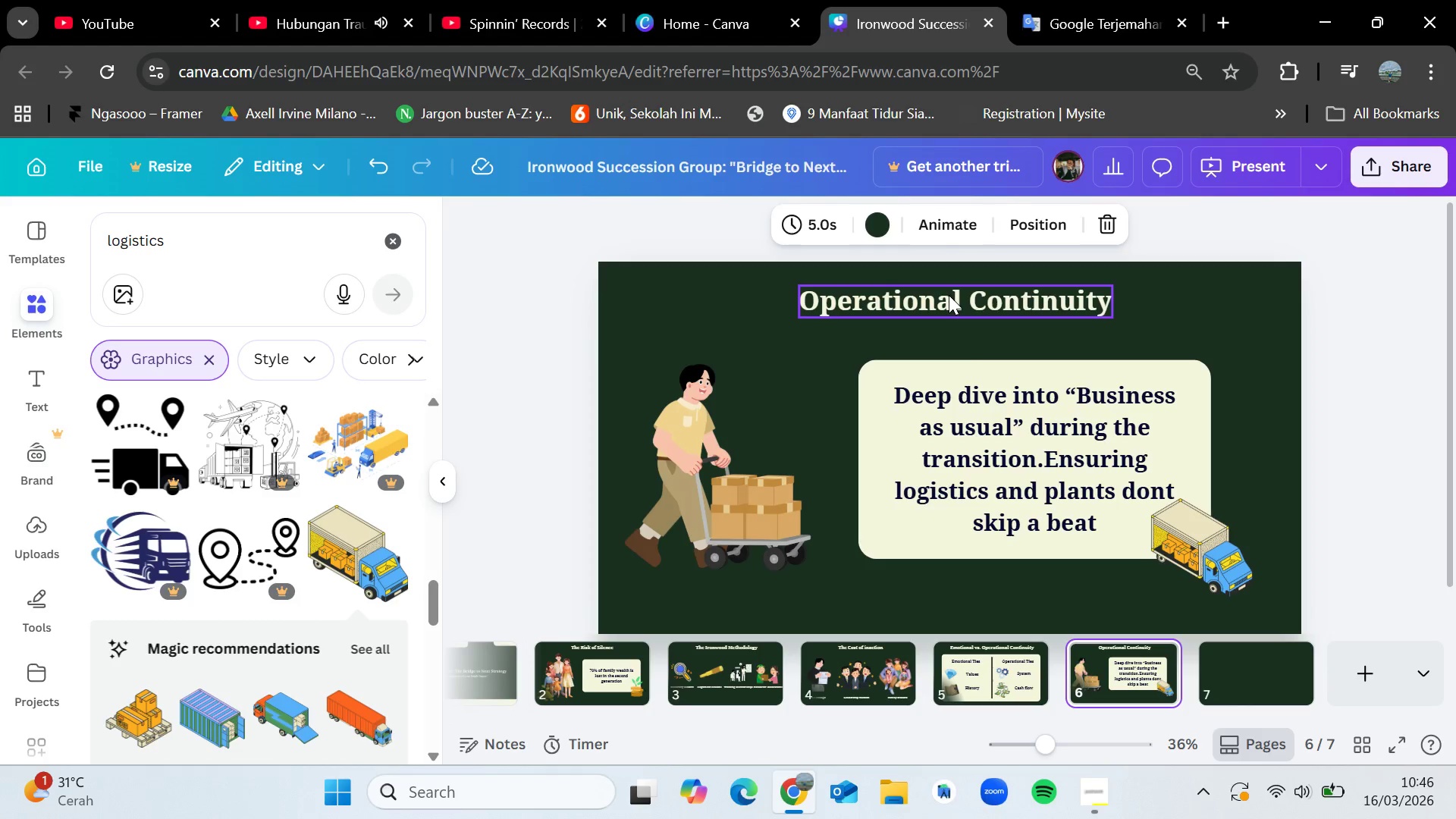 
left_click([949, 295])
 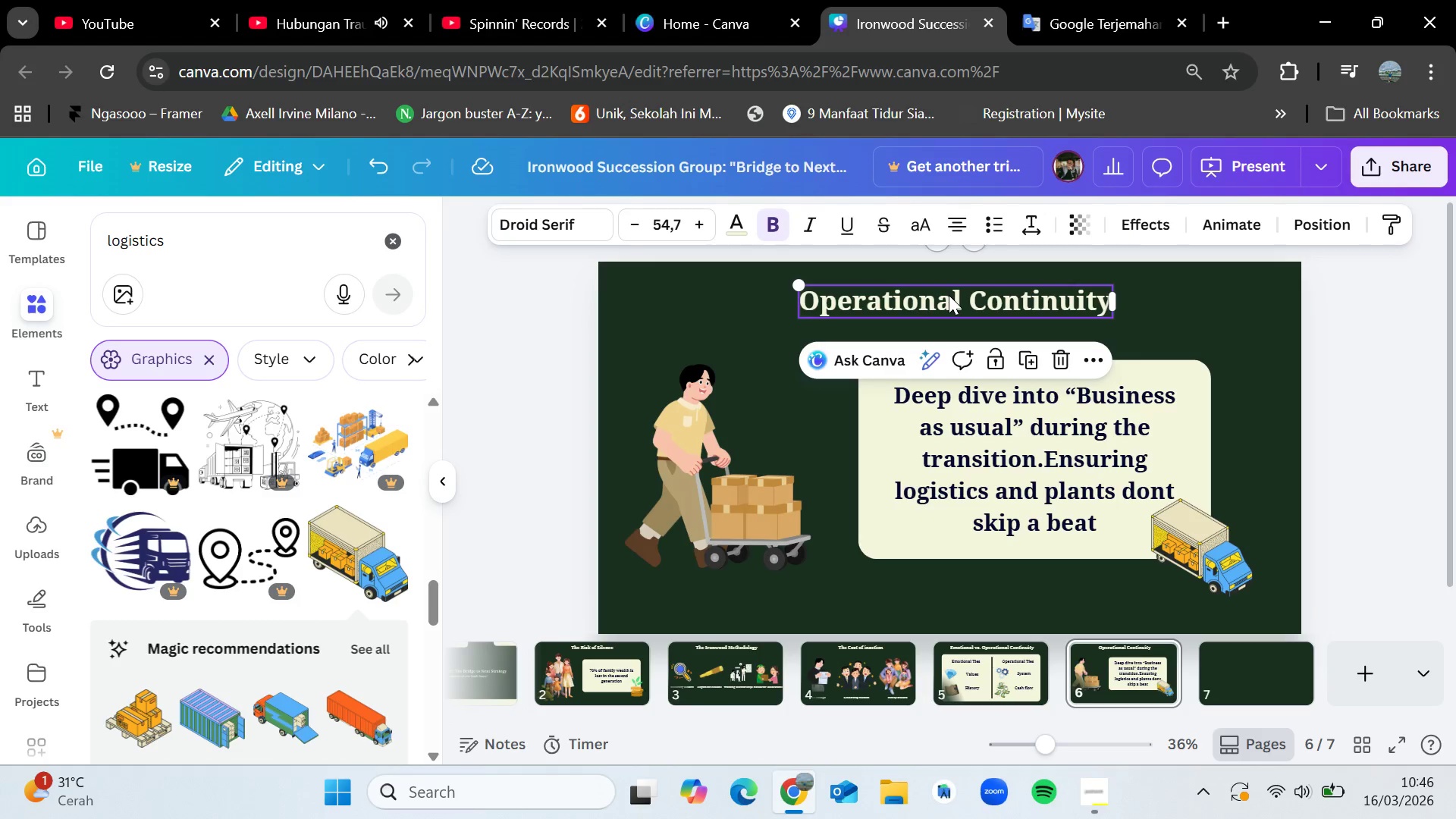 
key(Control+C)
 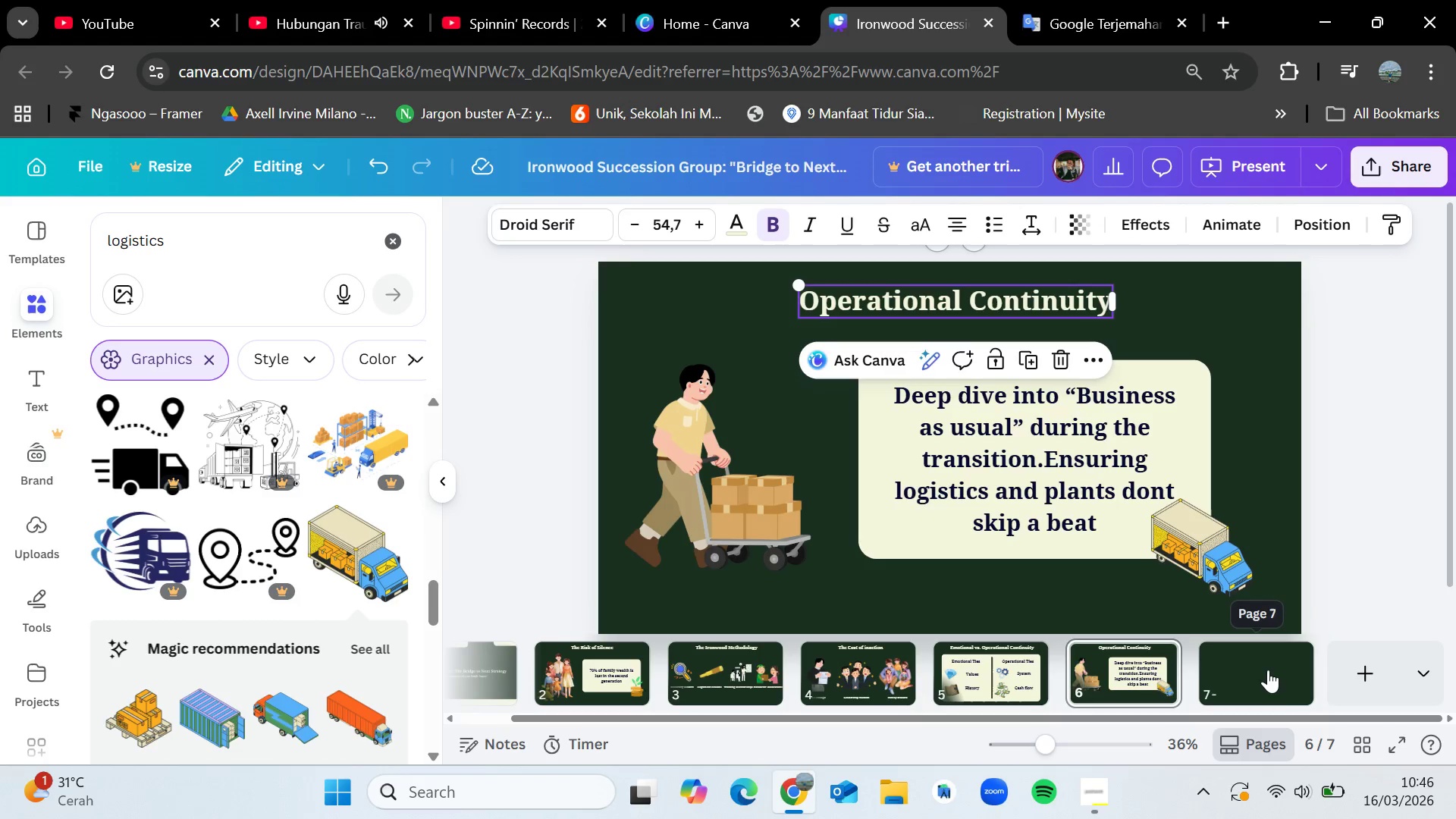 
left_click([1268, 670])
 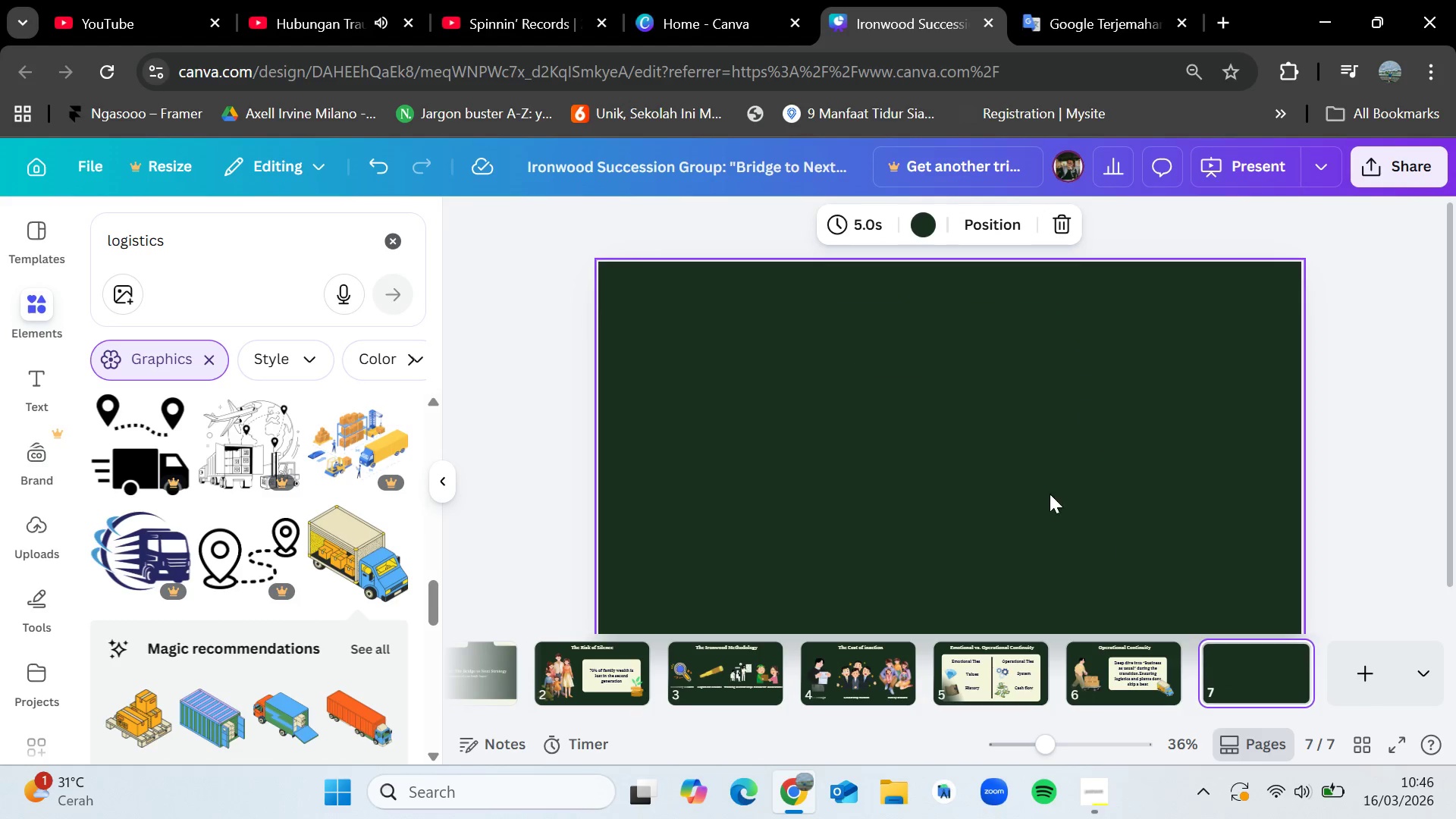 
key(Control+V)
 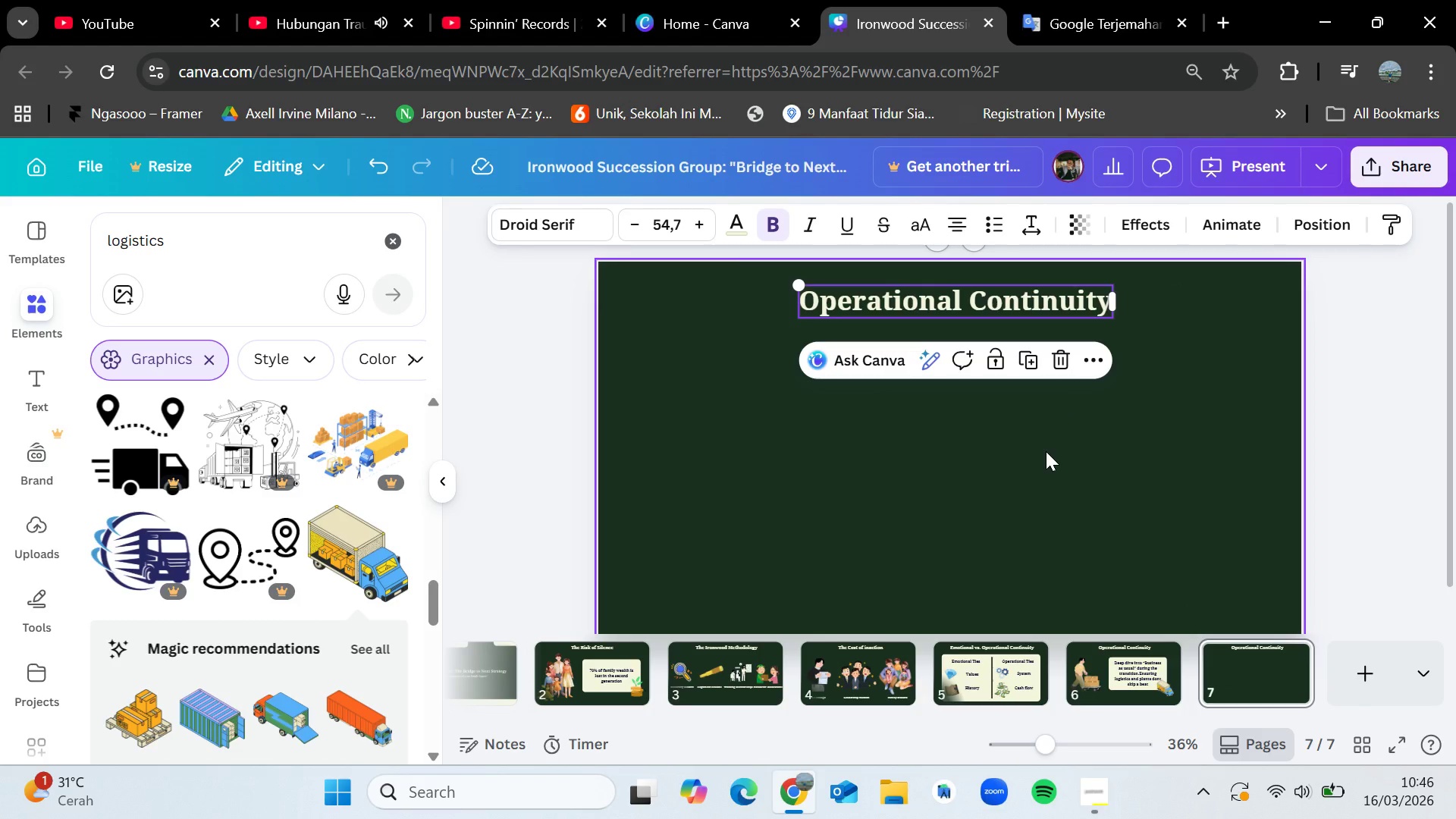 
wait(13.75)
 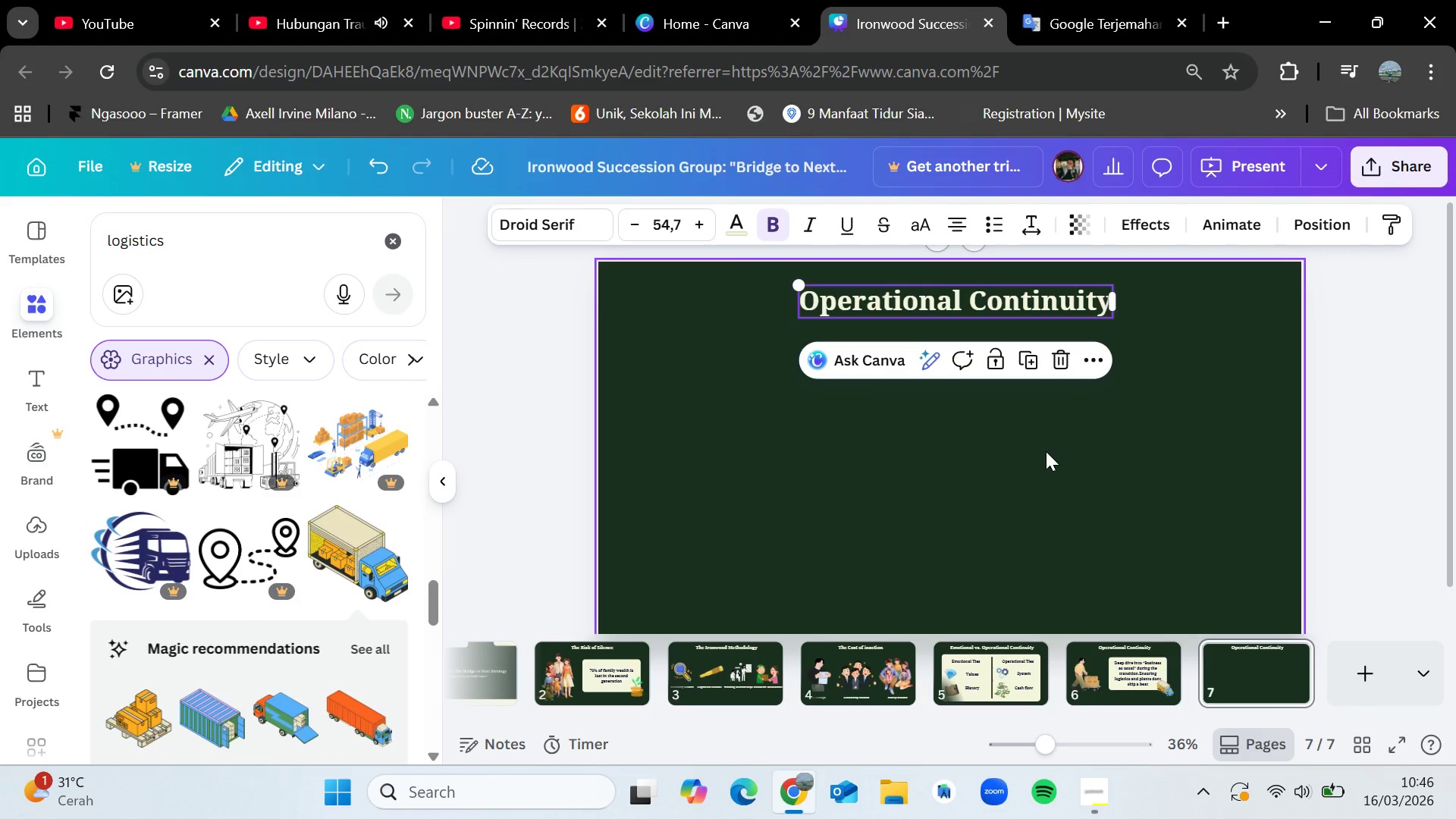 
double_click([975, 305])
 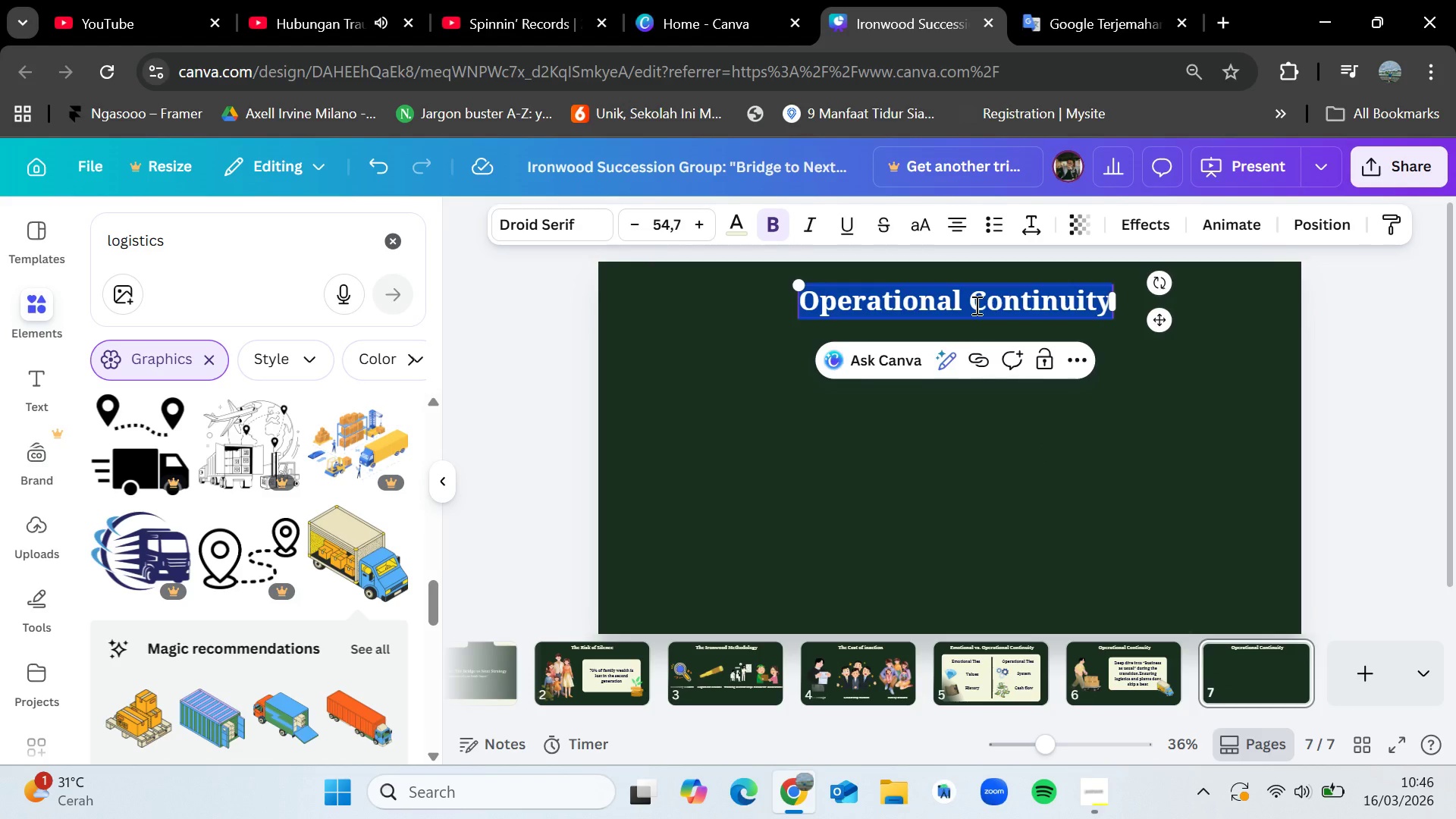 
key(Backspace)
type(Next gen Scorecard)
 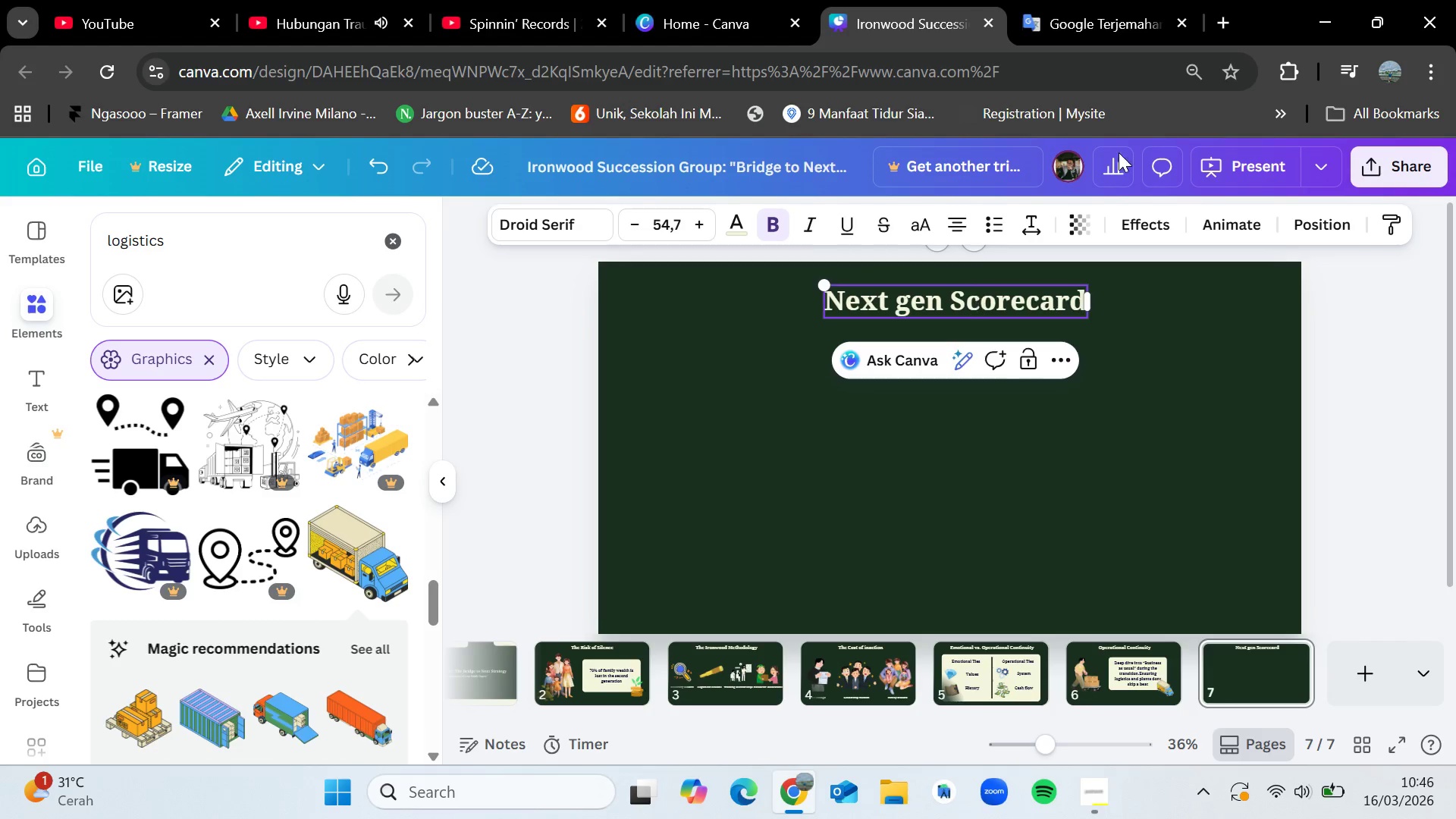 
left_click([606, 22])
 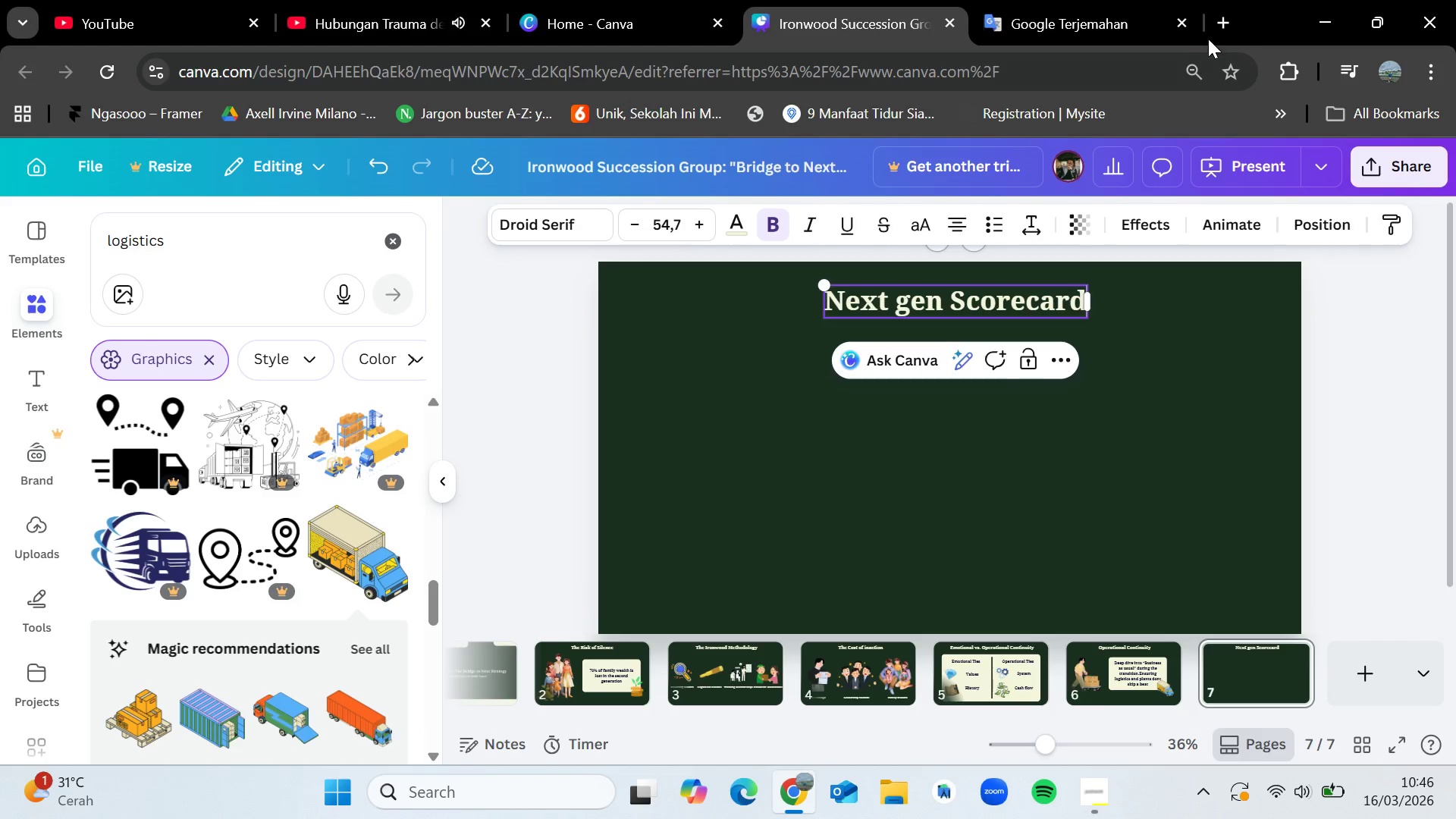 
left_click([1220, 21])
 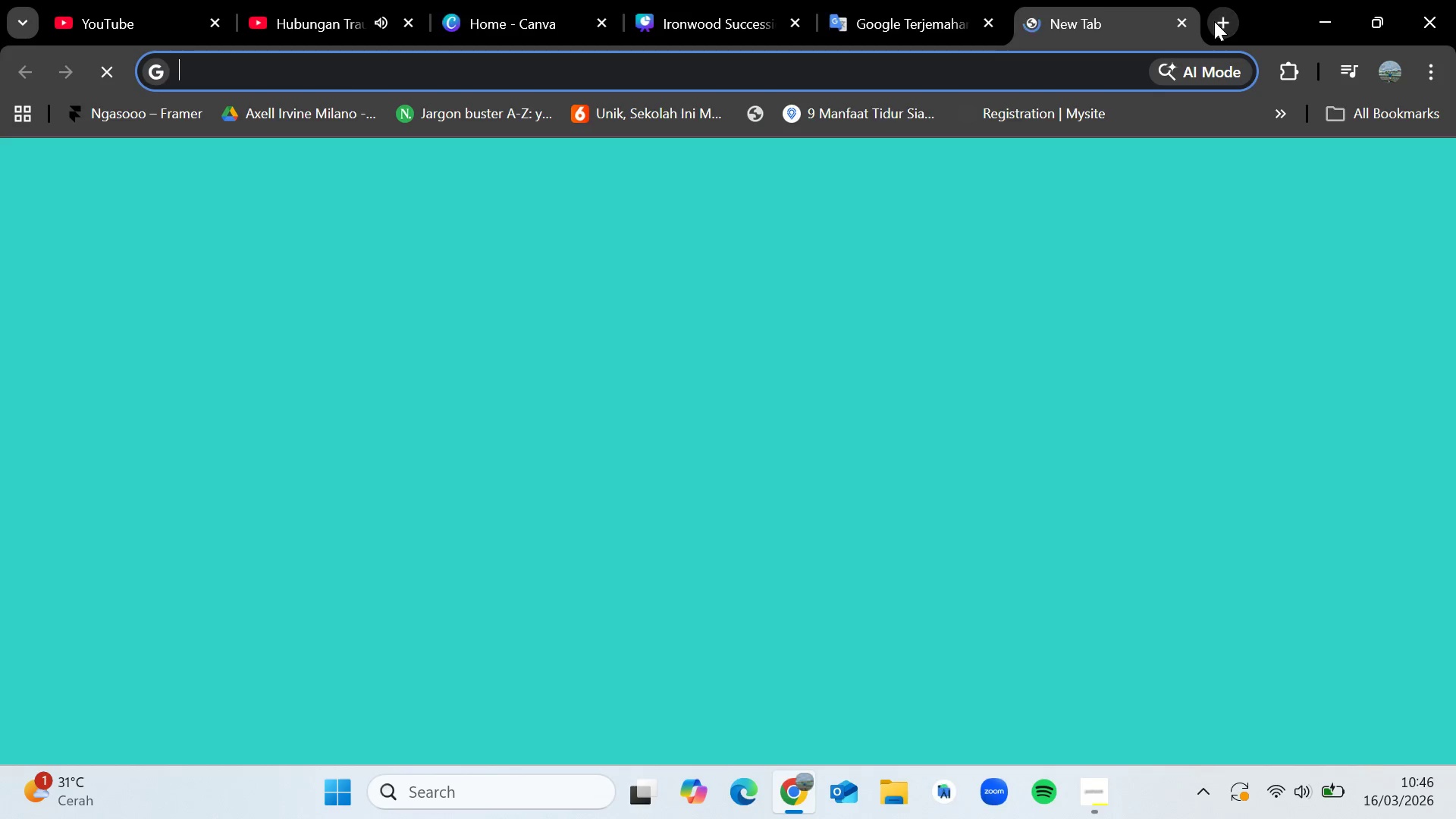 
type(net)
 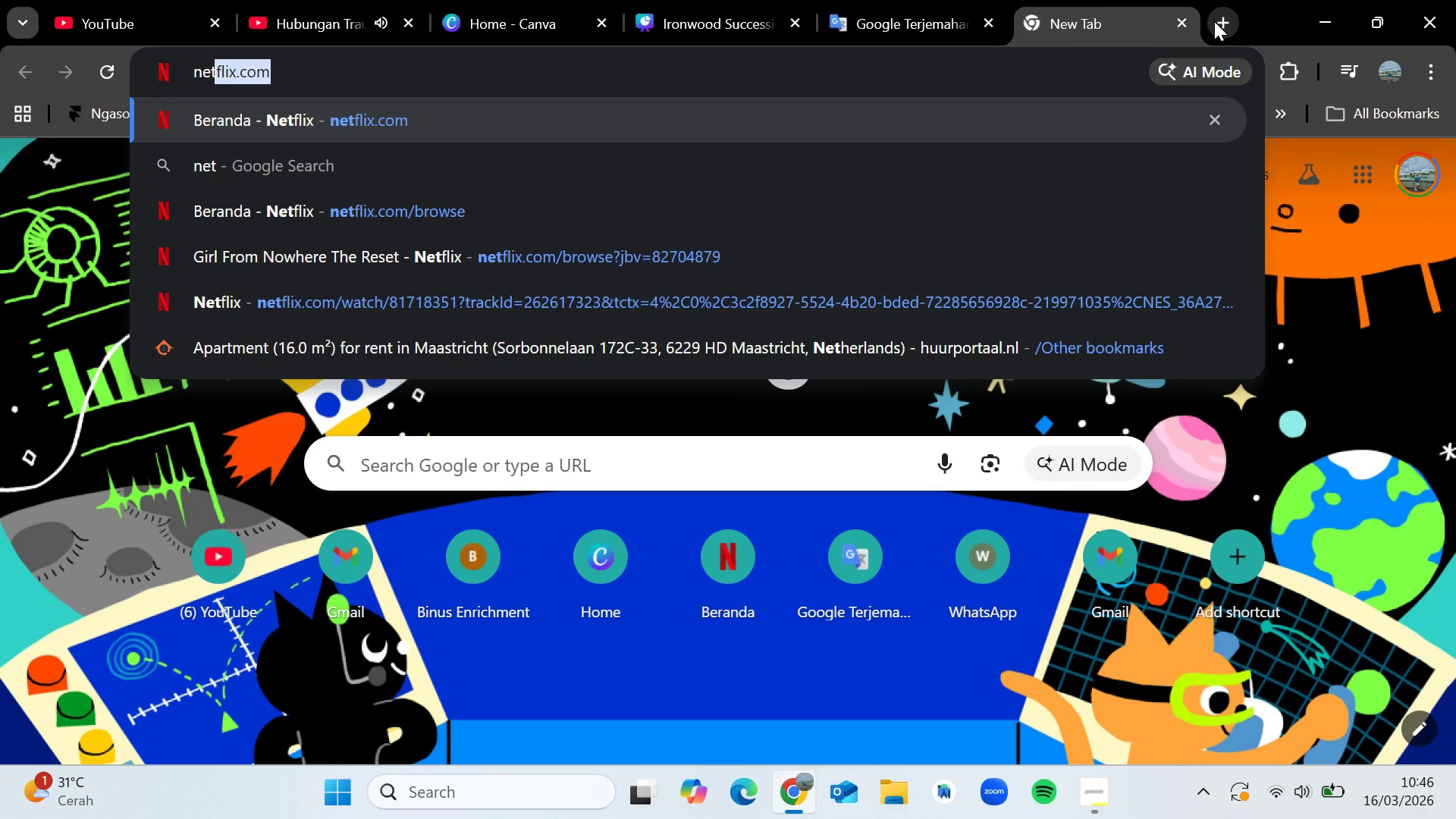 
key(Backspace)
key(Backspace)
type(xt gen score)
 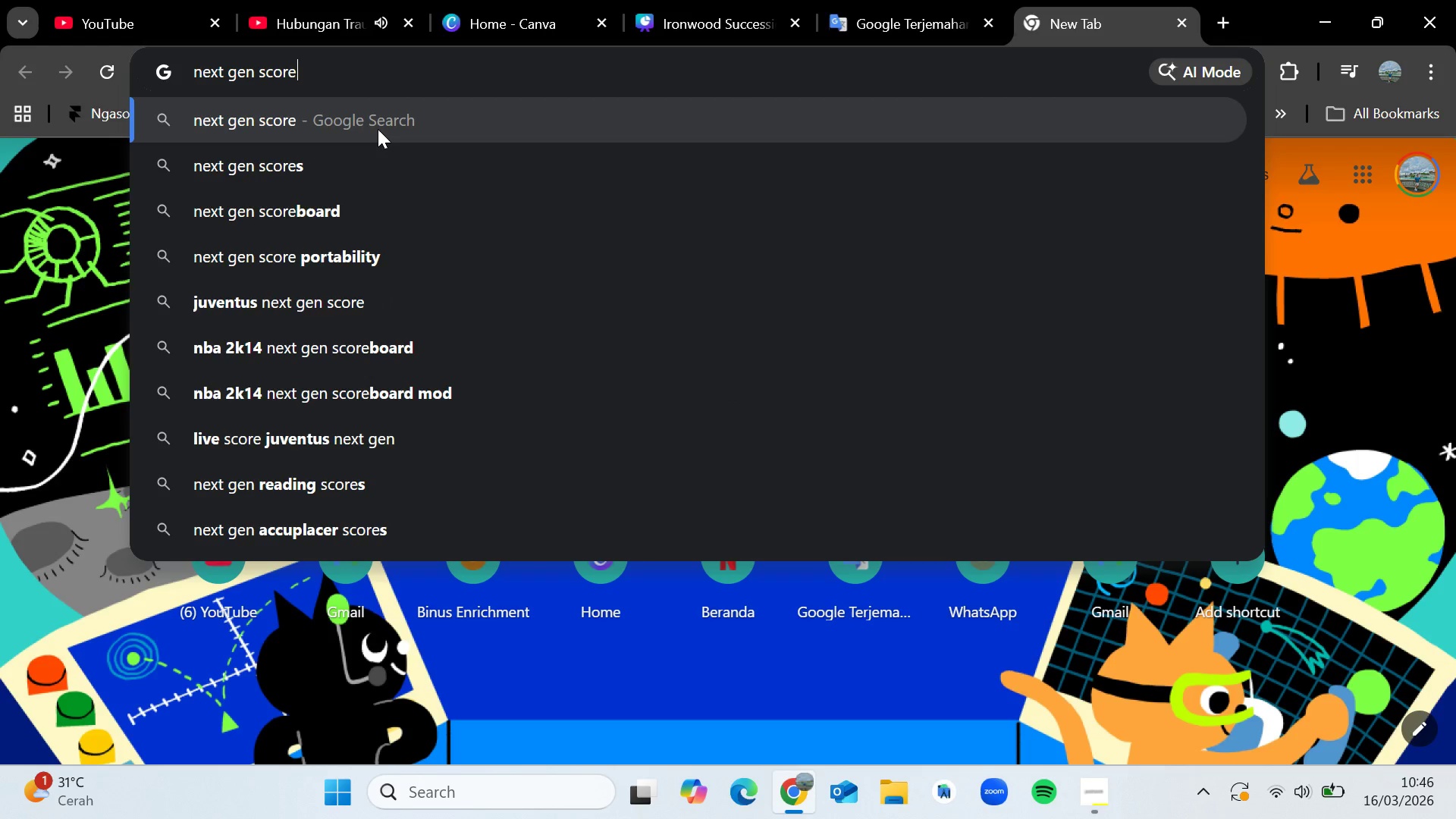 
type(card)
 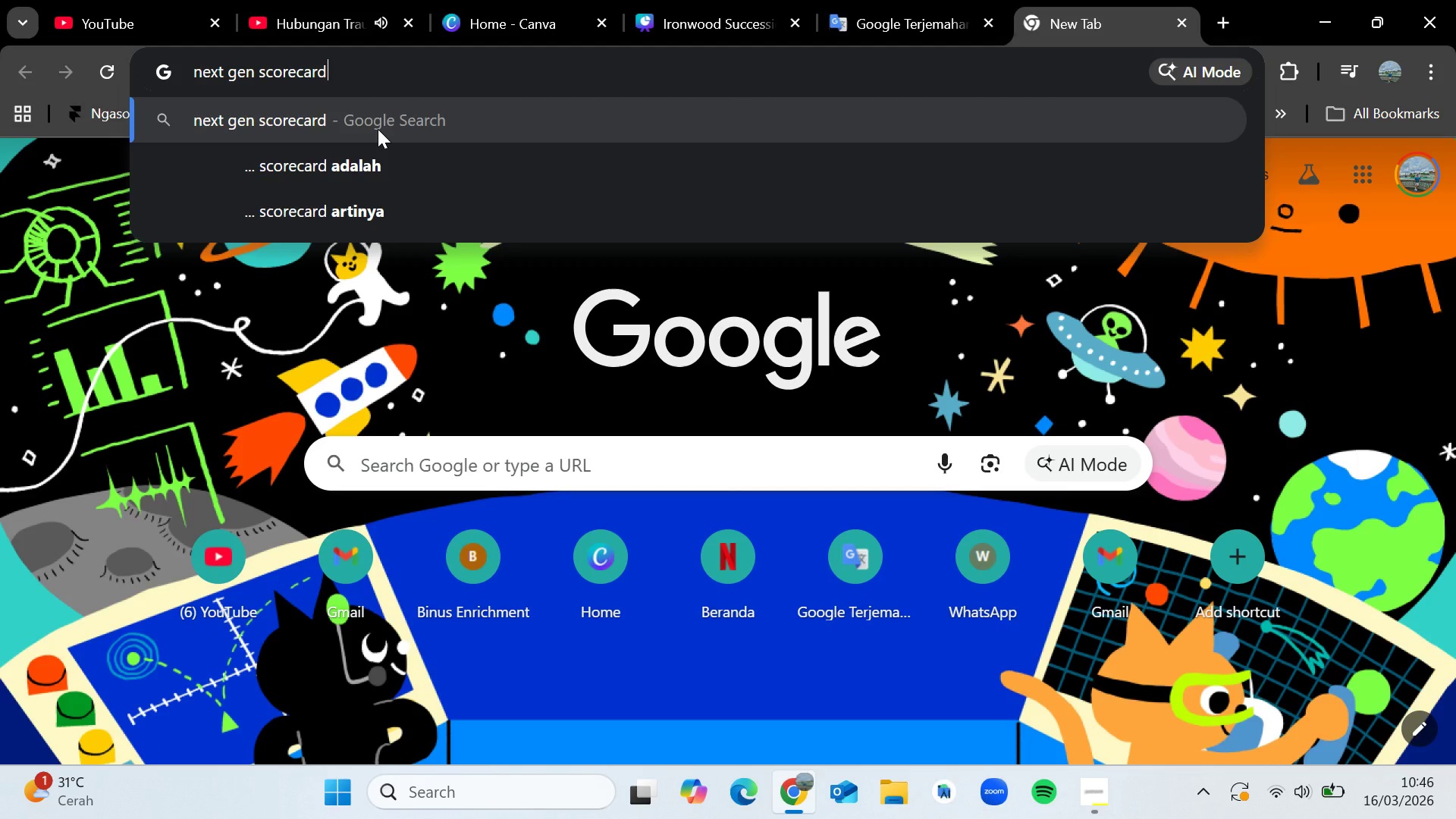 
key(Enter)
 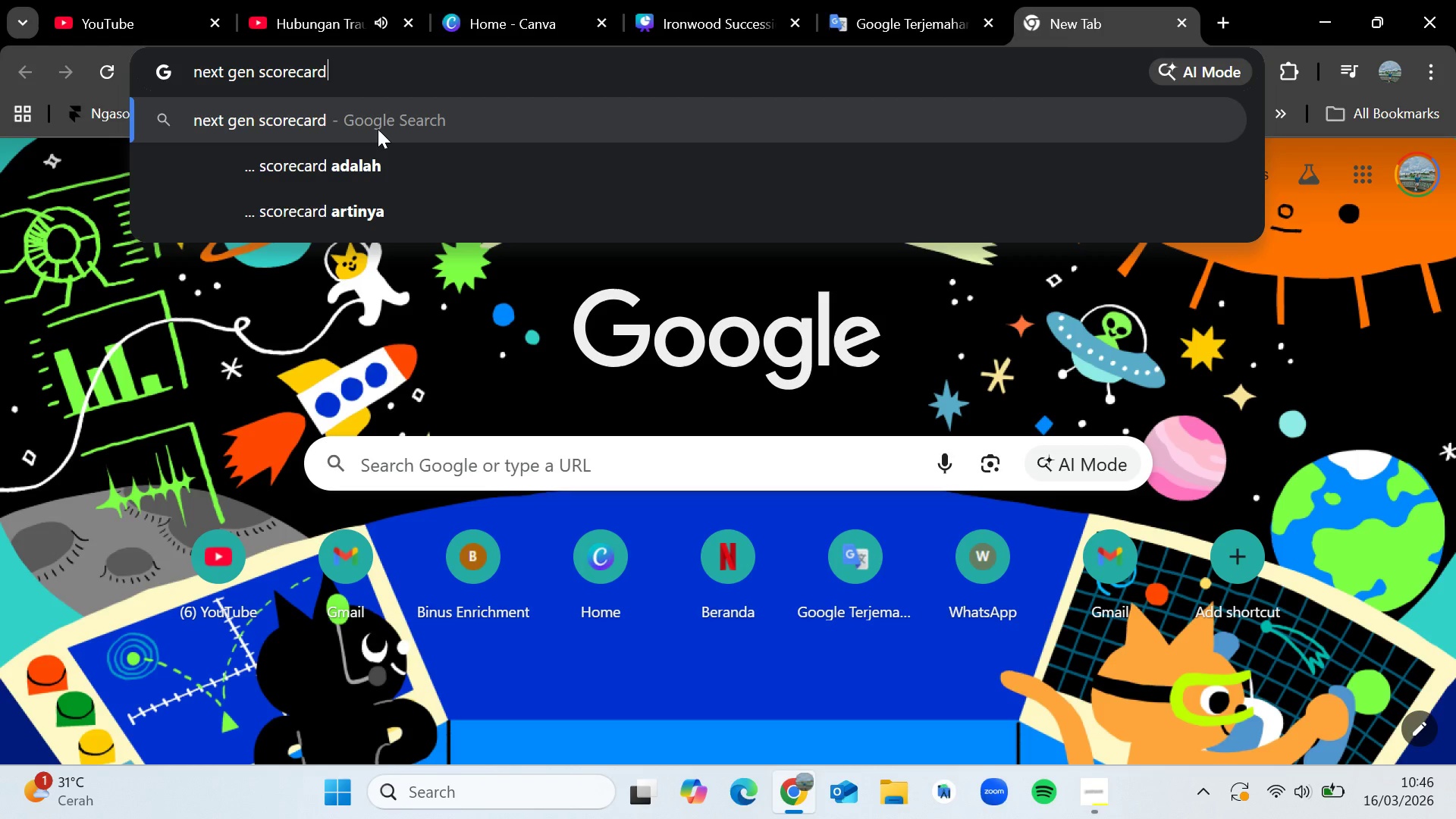 
wait(8.25)
 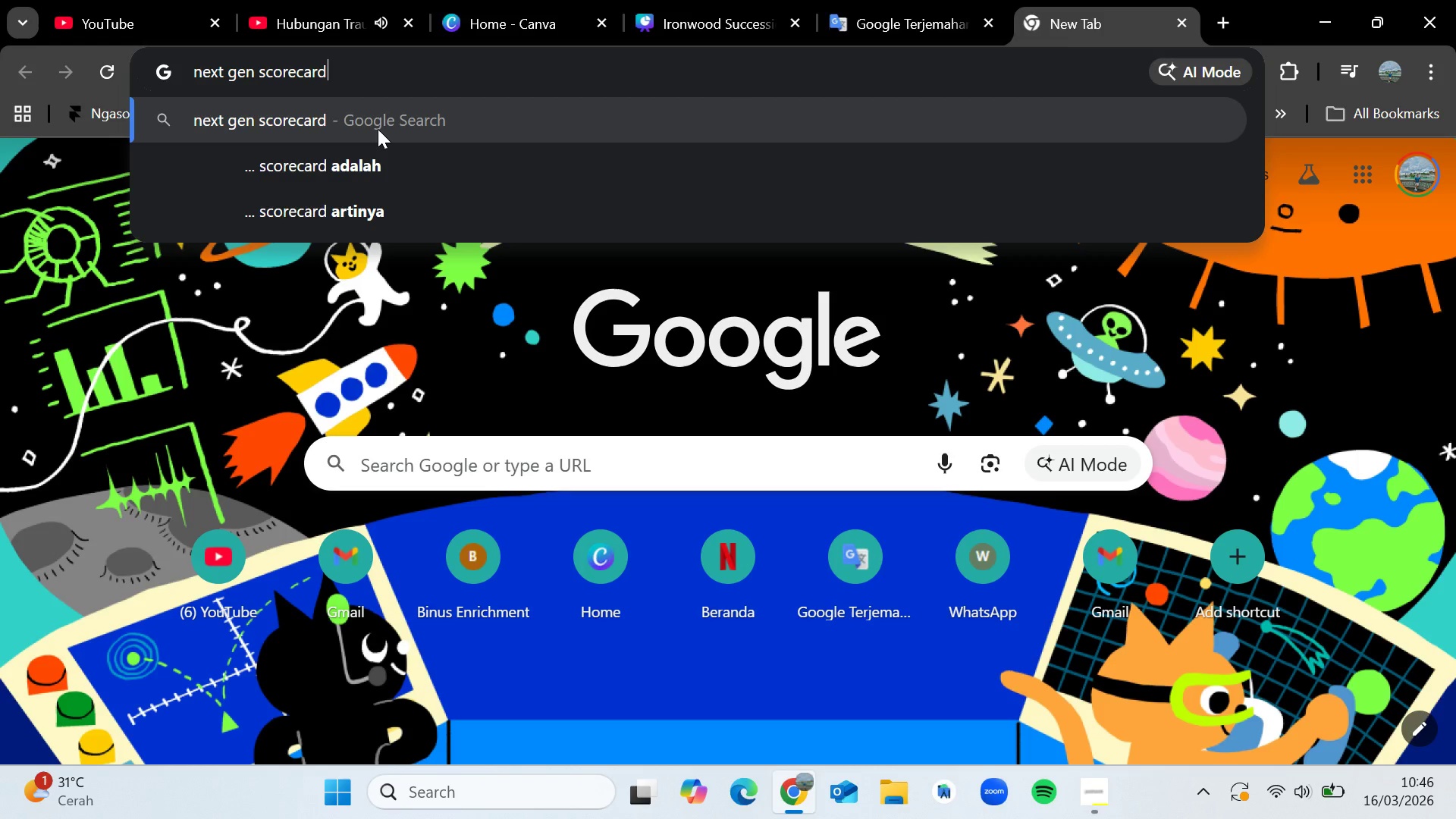 
scroll: coordinate [381, 457], scroll_direction: none, amount: 0.0
 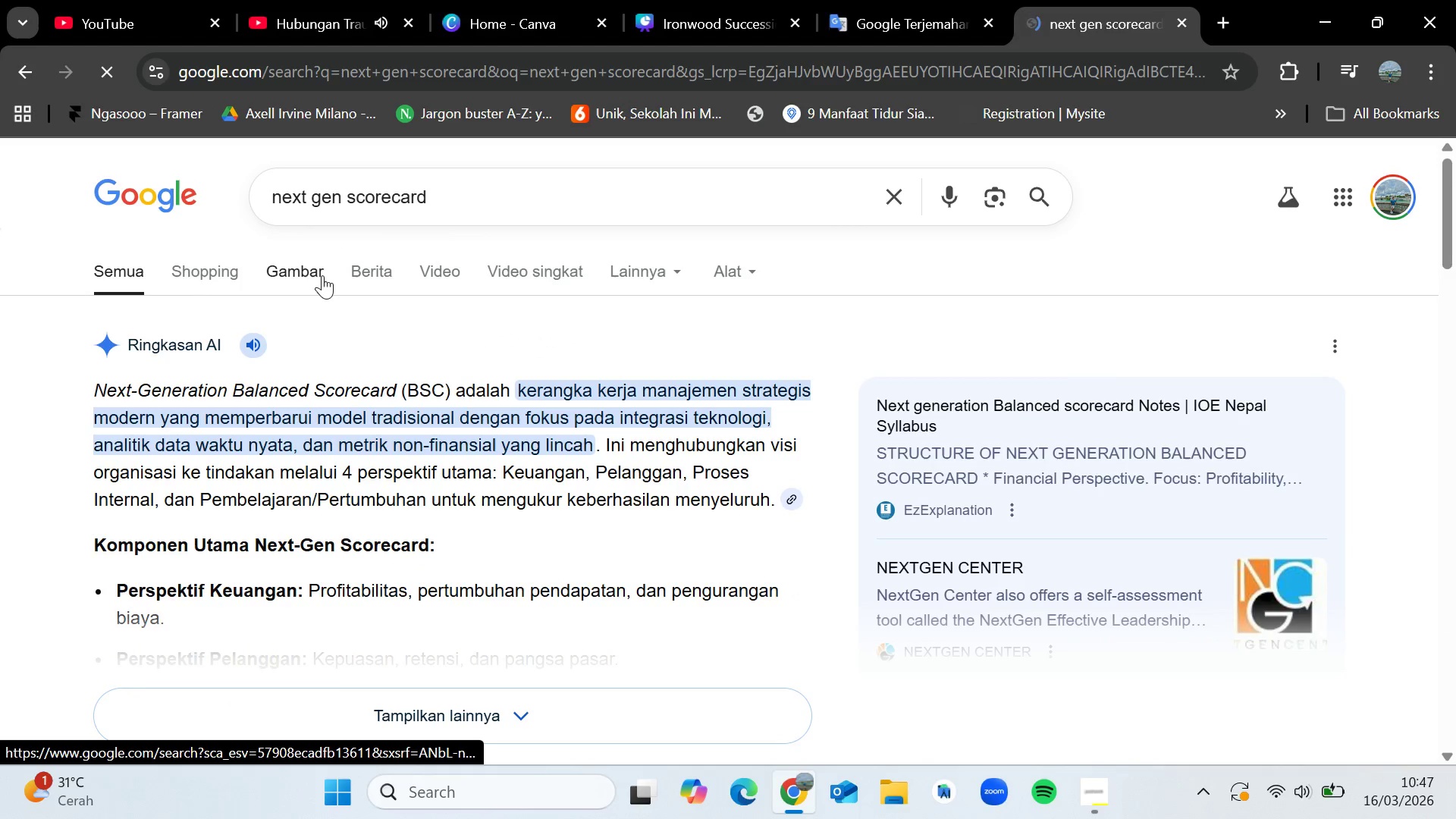 
left_click([313, 274])
 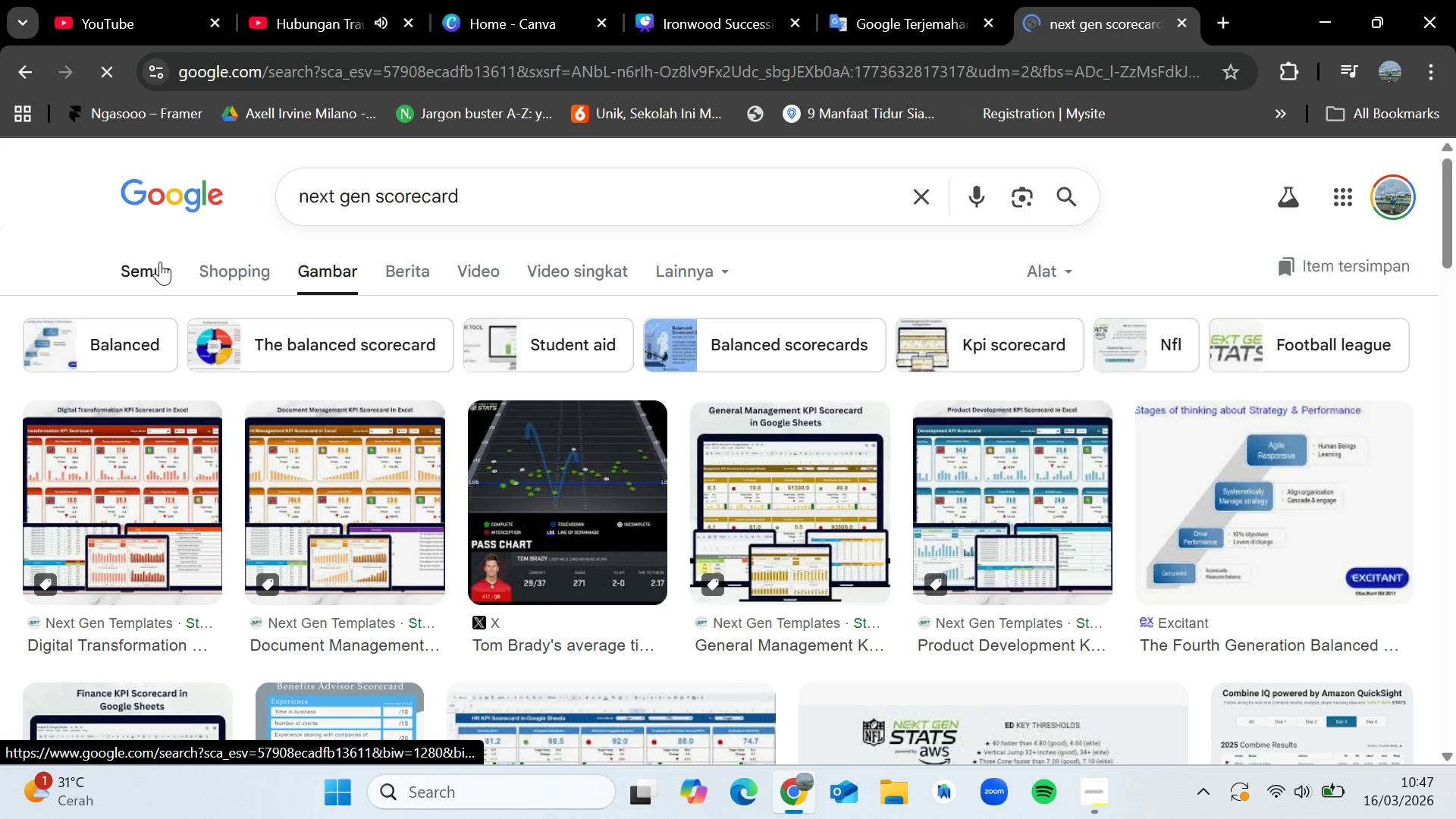 
left_click([155, 264])
 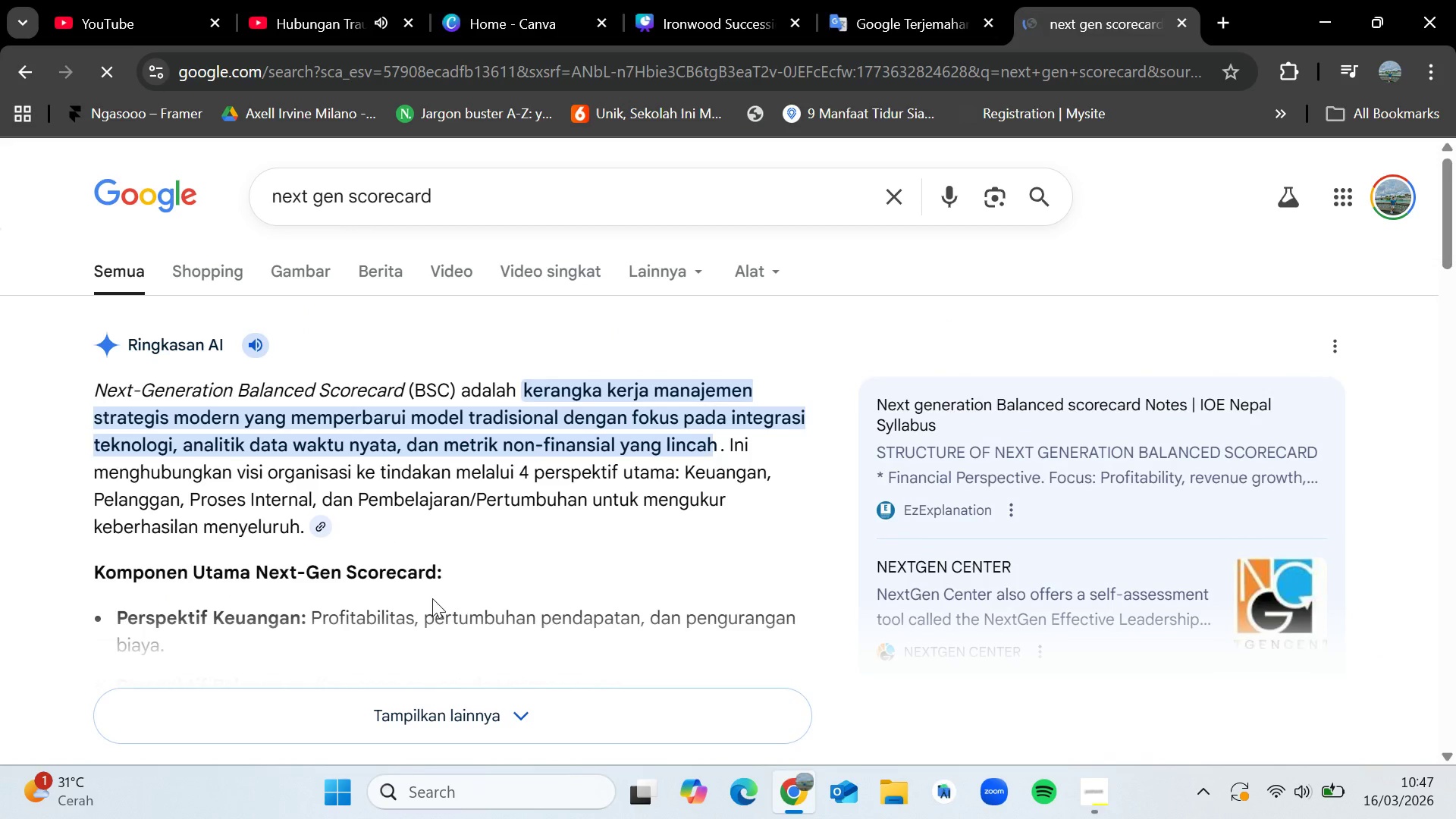 
left_click([497, 711])
 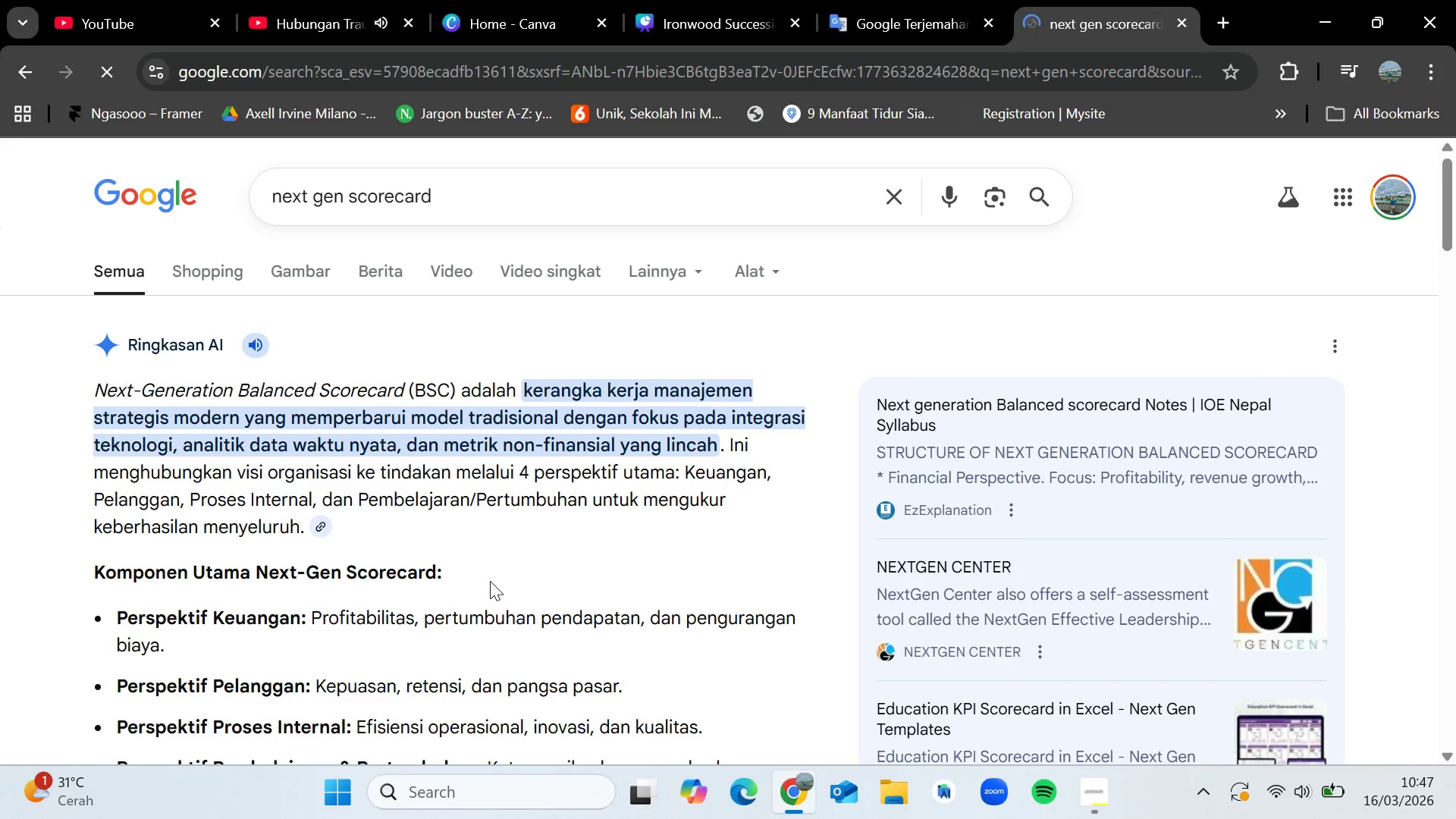 
scroll: coordinate [490, 580], scroll_direction: down, amount: 1.0
 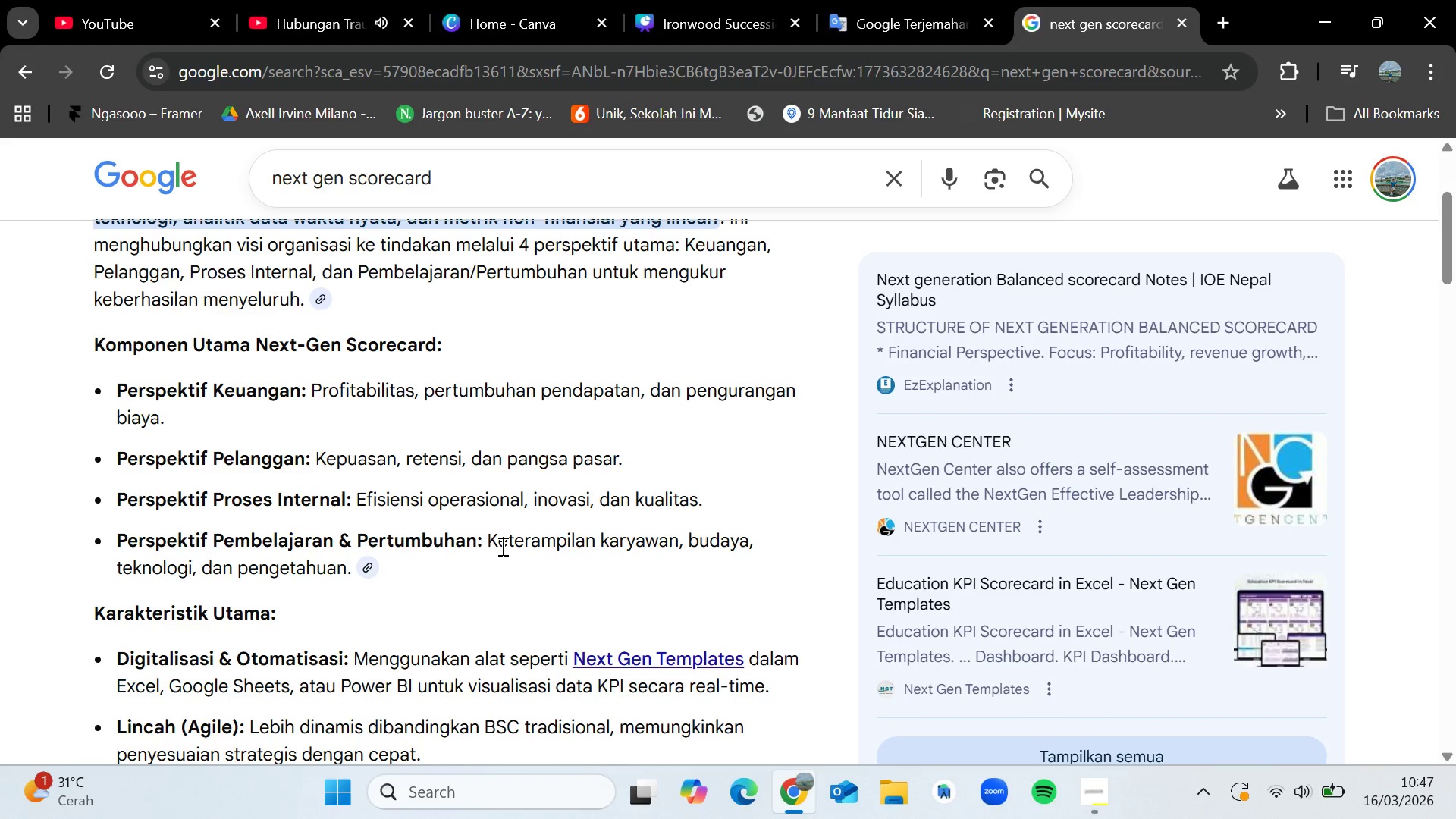 
wait(12.52)
 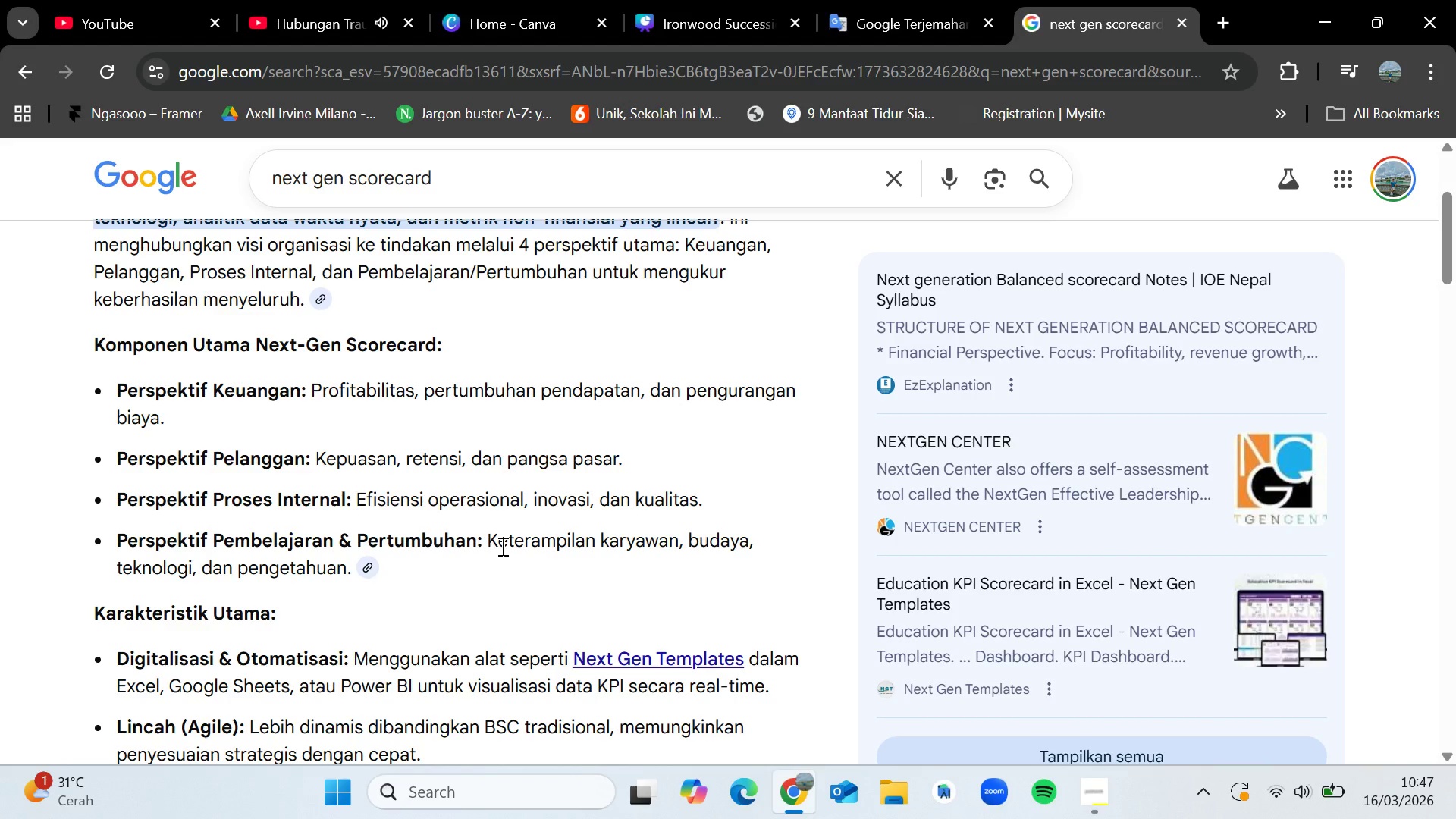 
left_click([686, 9])
 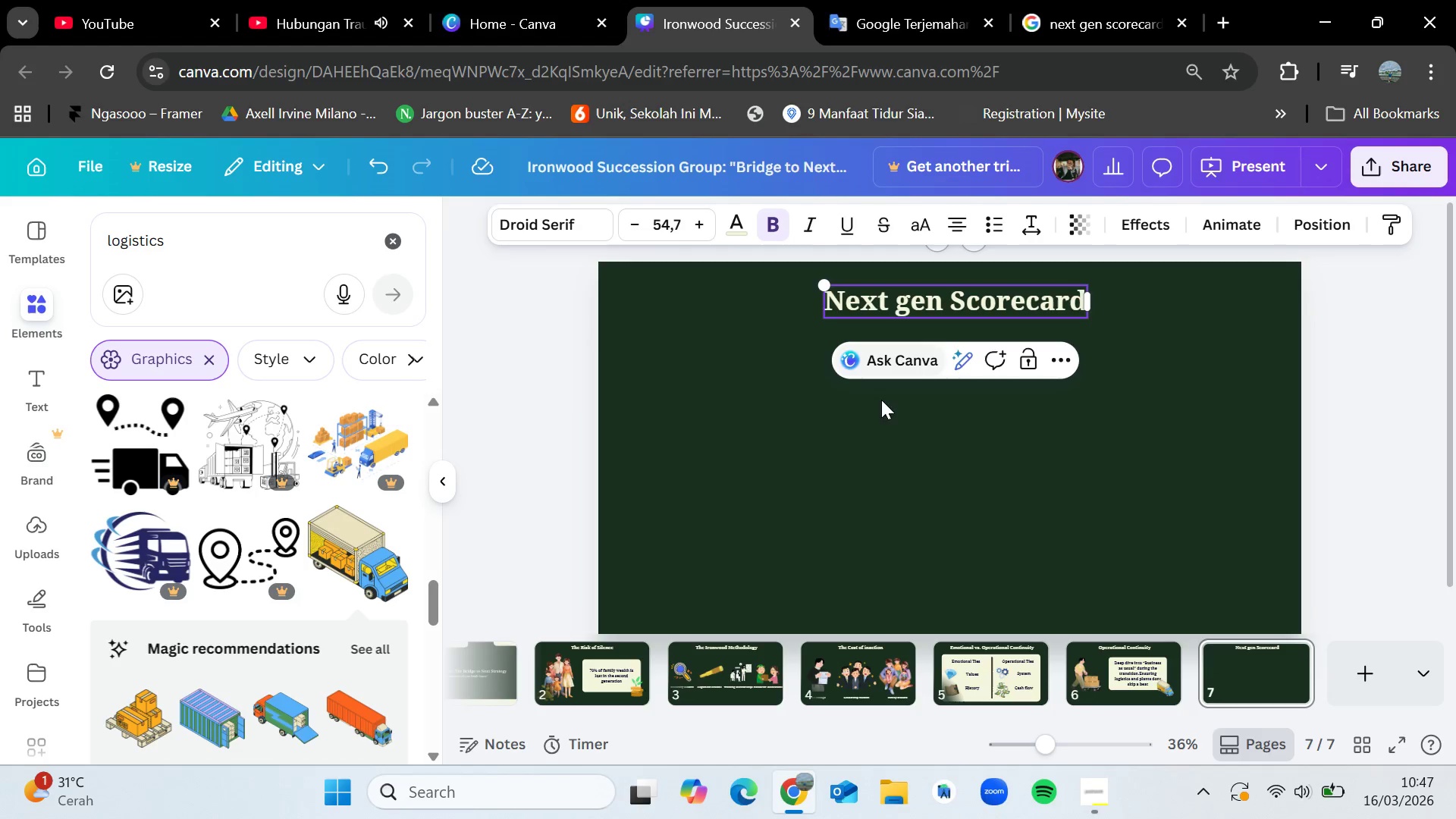 
left_click([885, 452])
 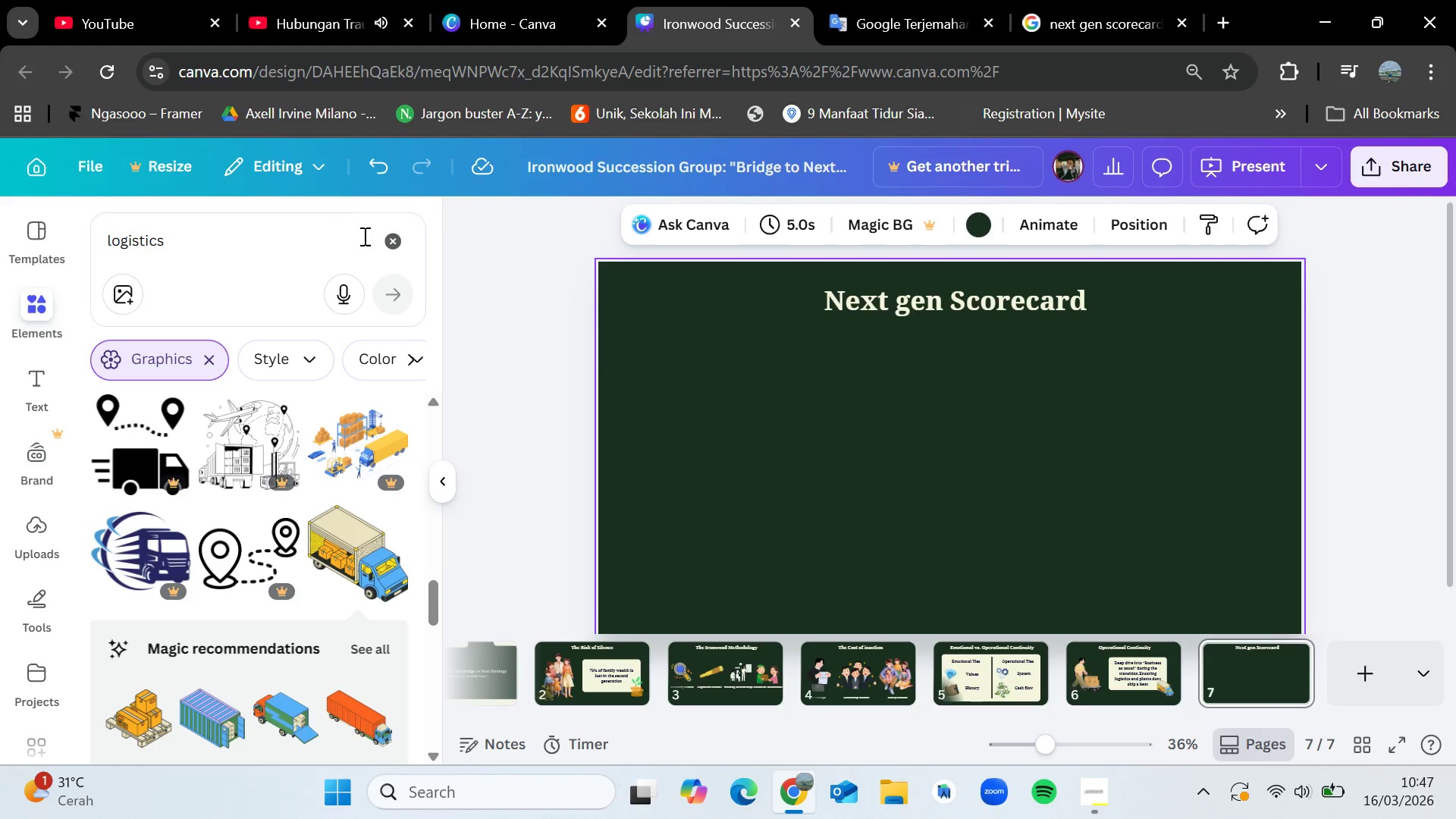 
left_click([387, 237])
 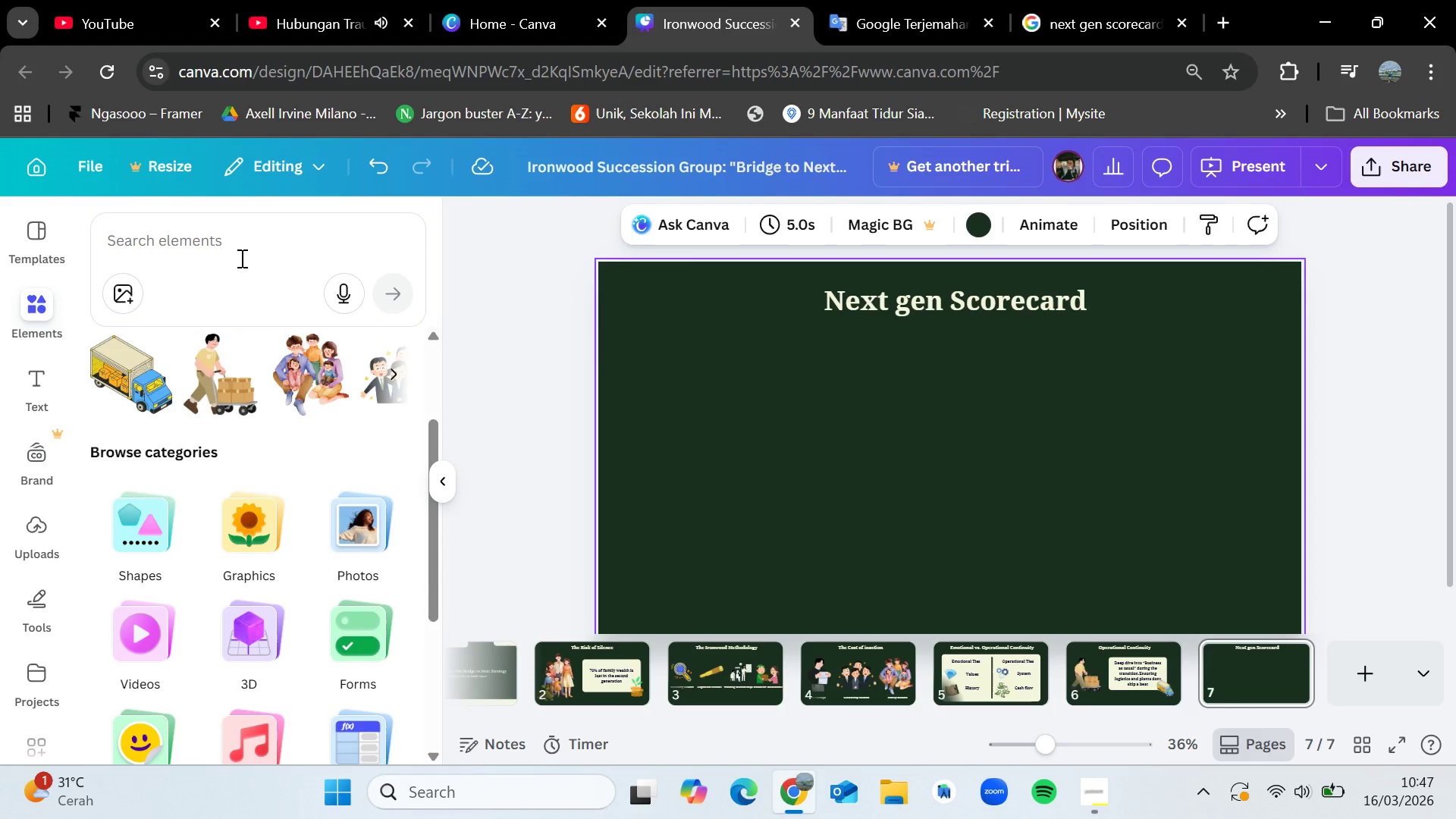 
left_click([240, 255])
 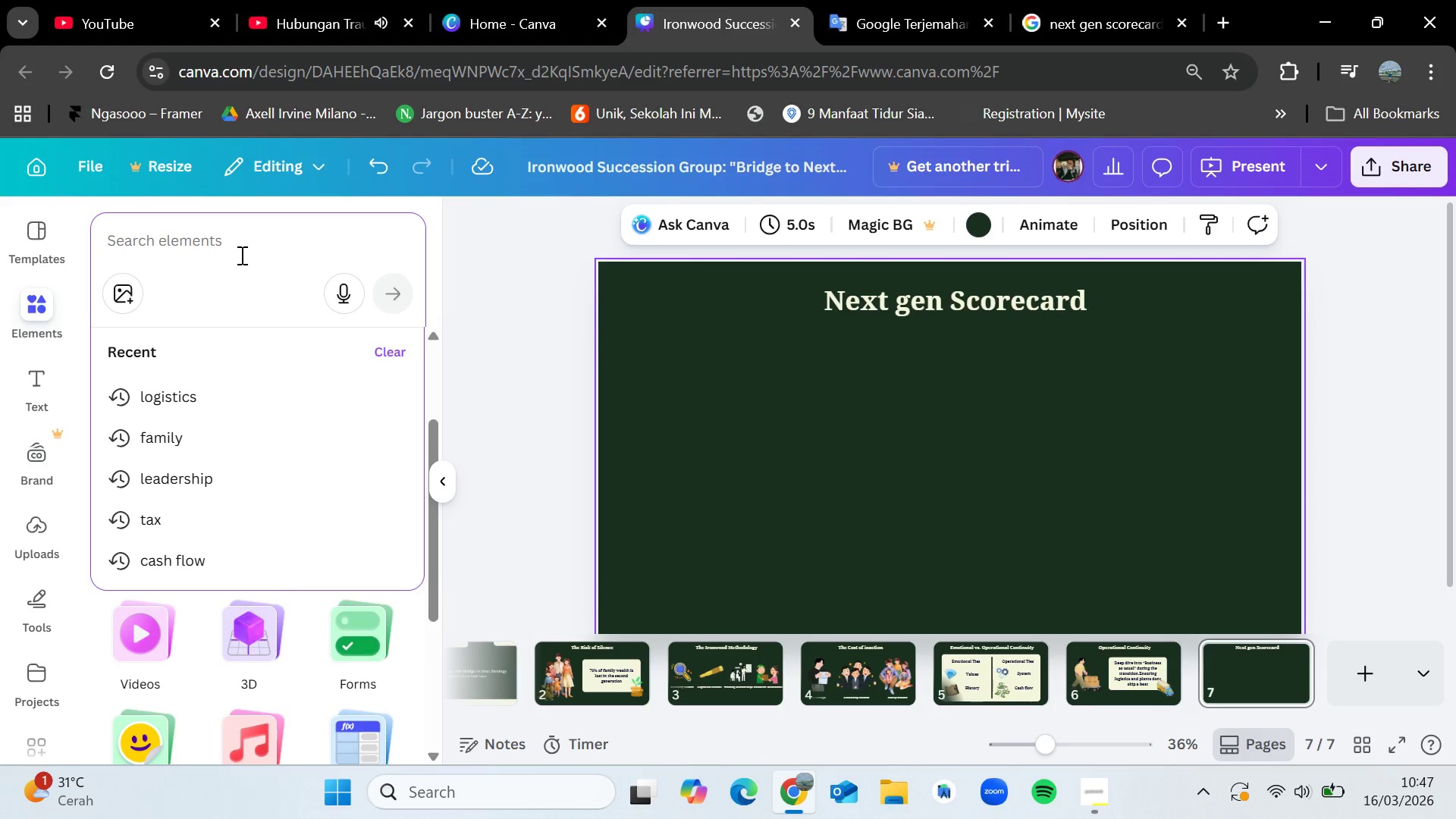 
type(Table)
 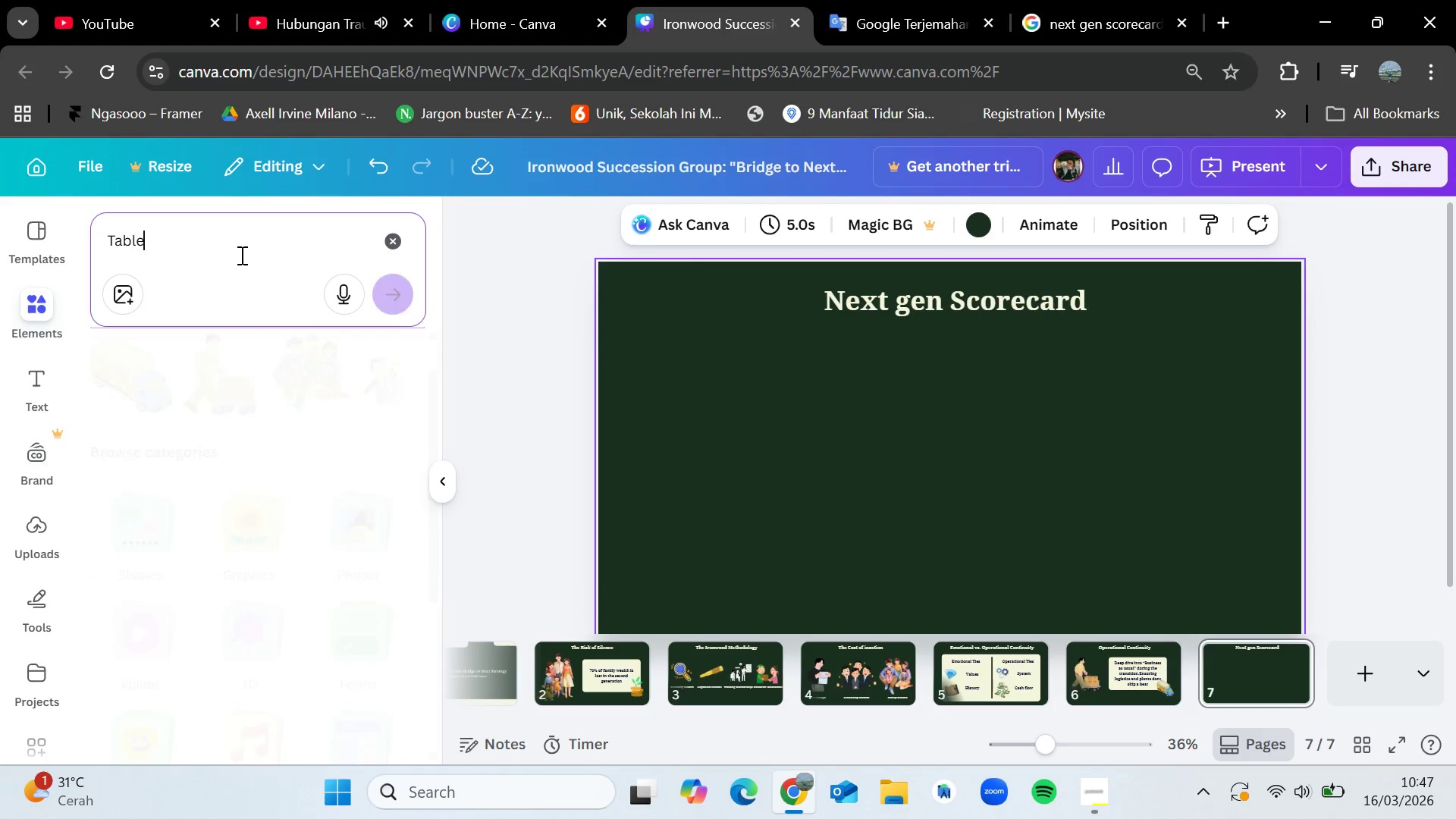 
key(Enter)
 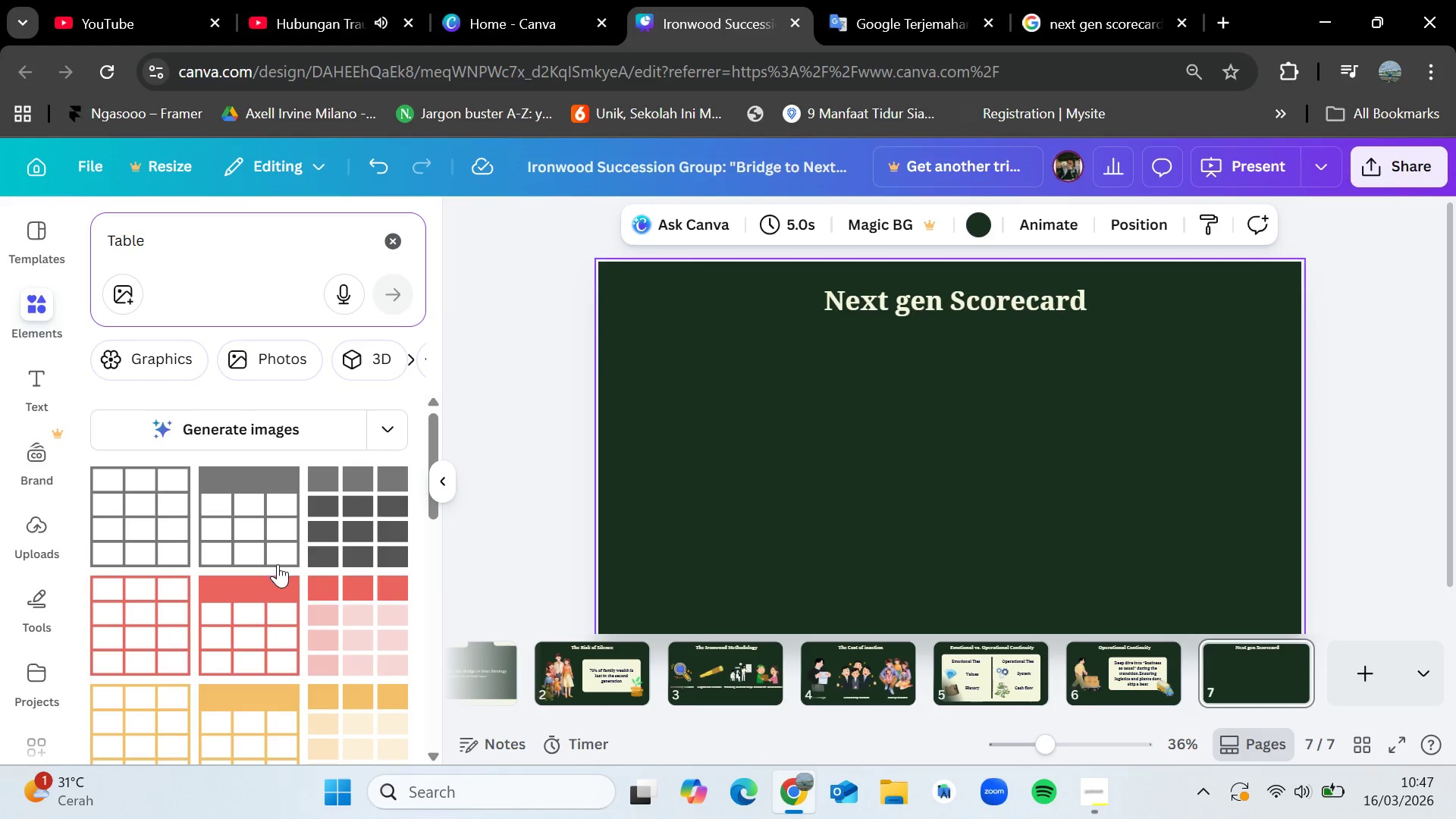 
scroll: coordinate [279, 573], scroll_direction: down, amount: 4.0
 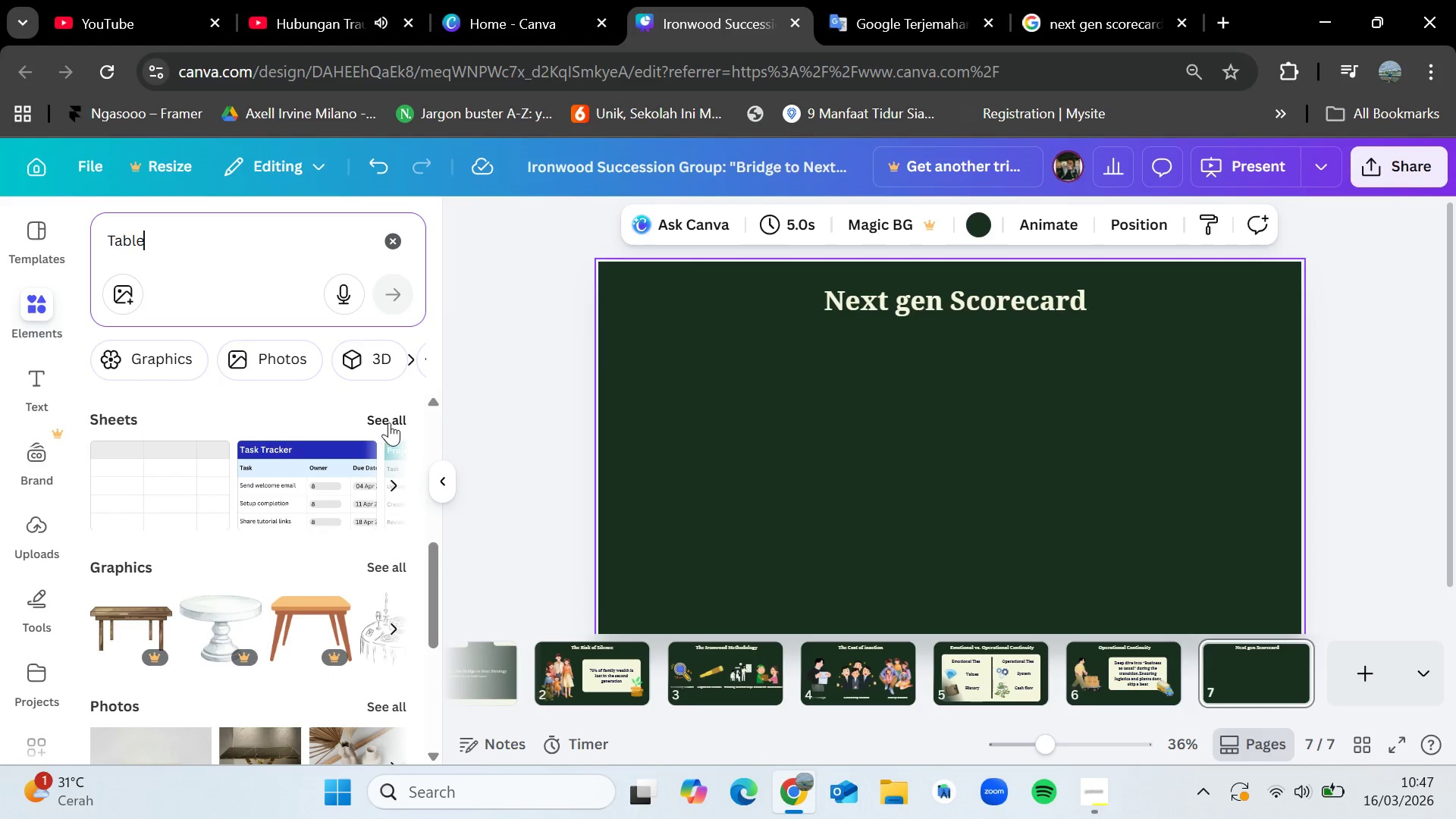 
left_click([393, 416])
 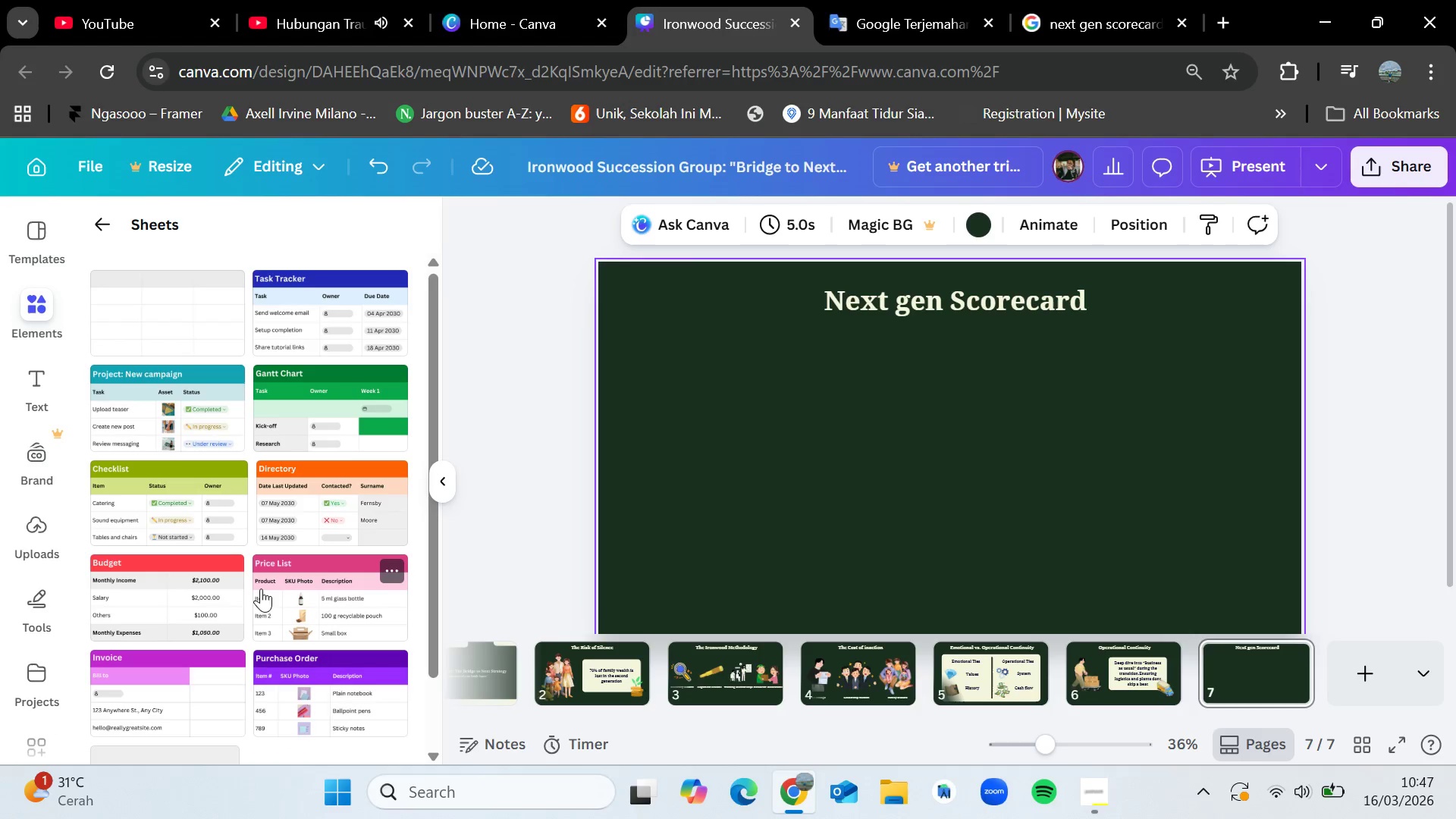 
mouse_move([304, 518])
 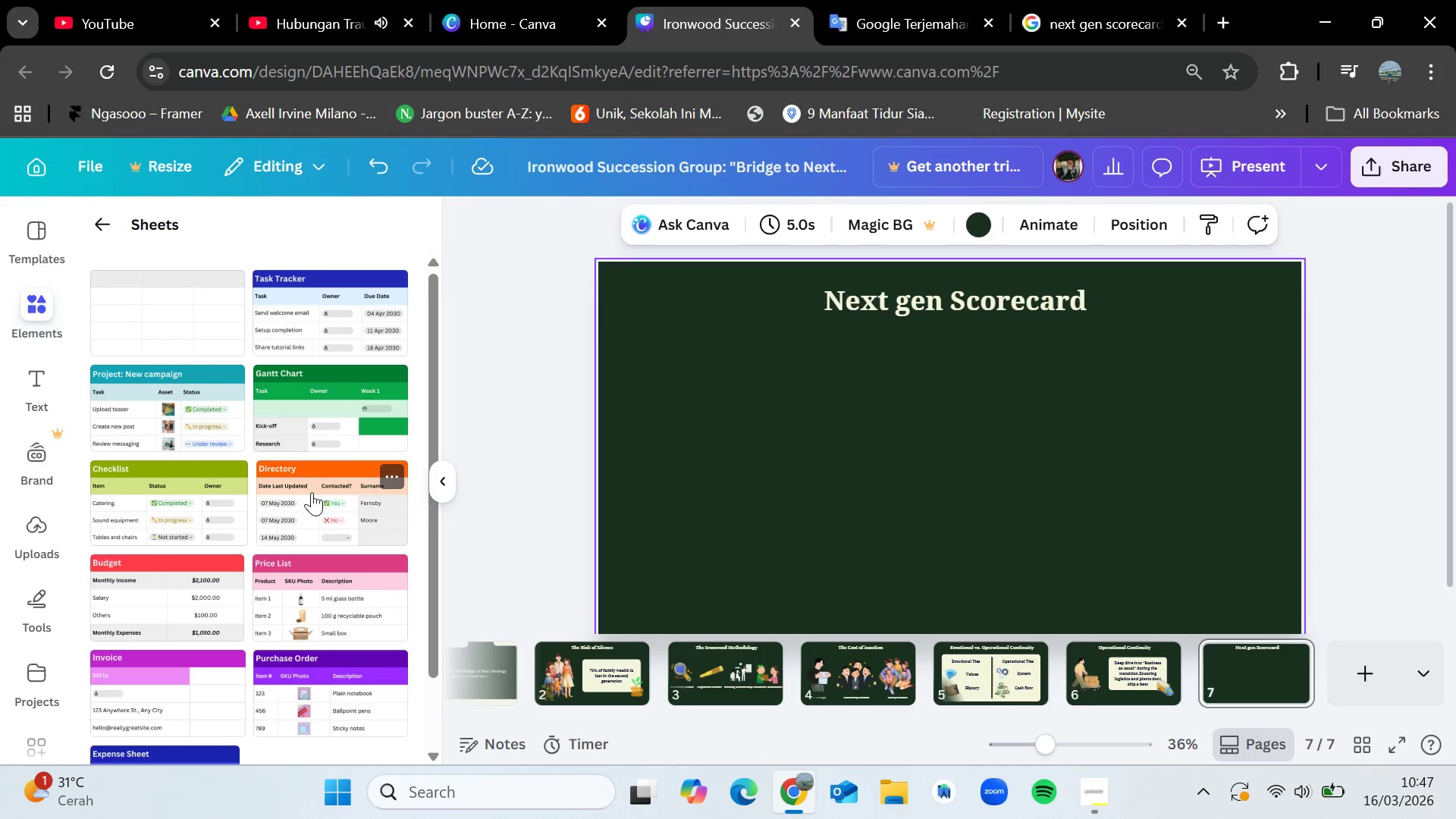 
wait(5.5)
 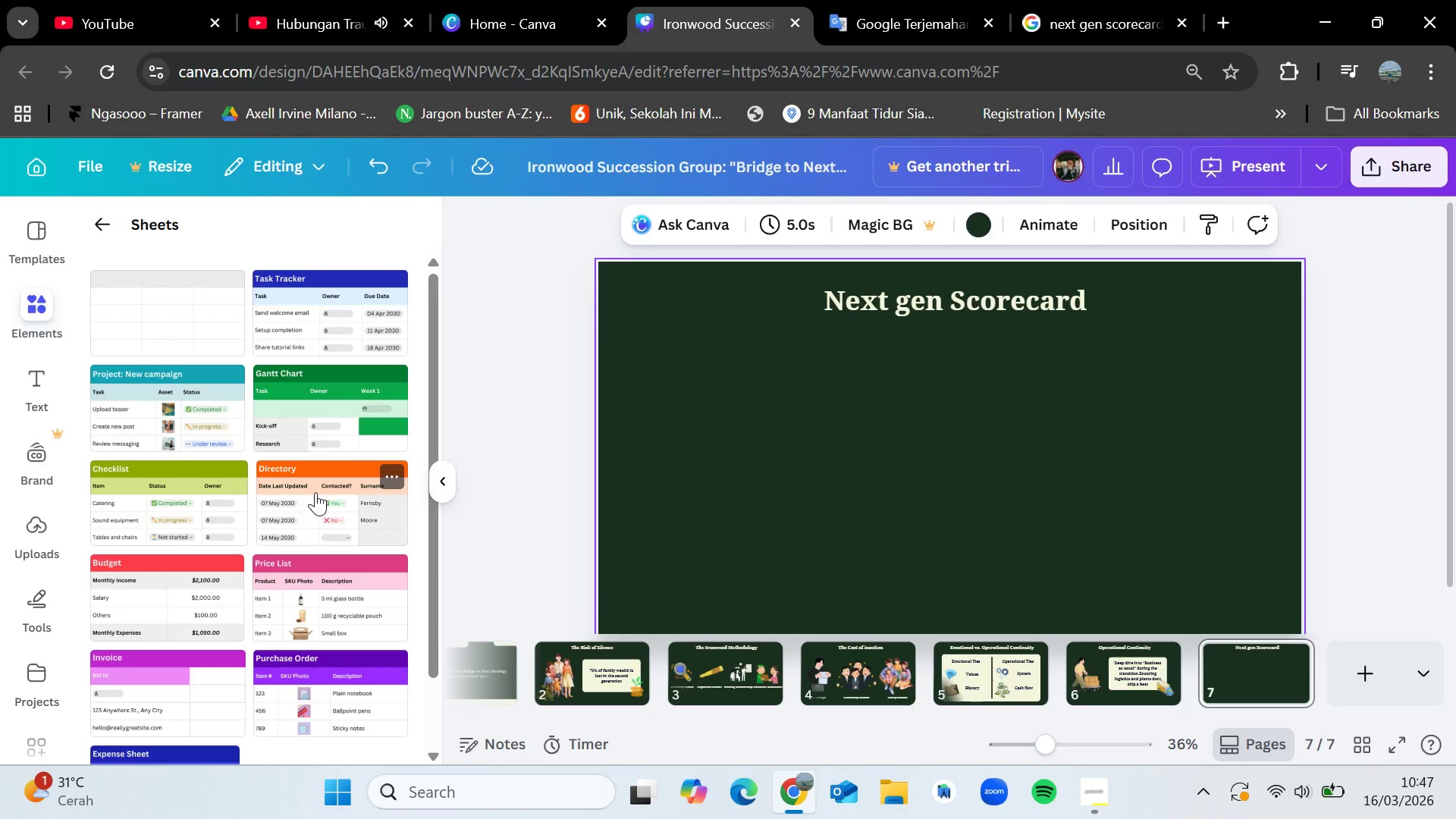 
left_click_drag(start_coordinate=[322, 306], to_coordinate=[714, 345])
 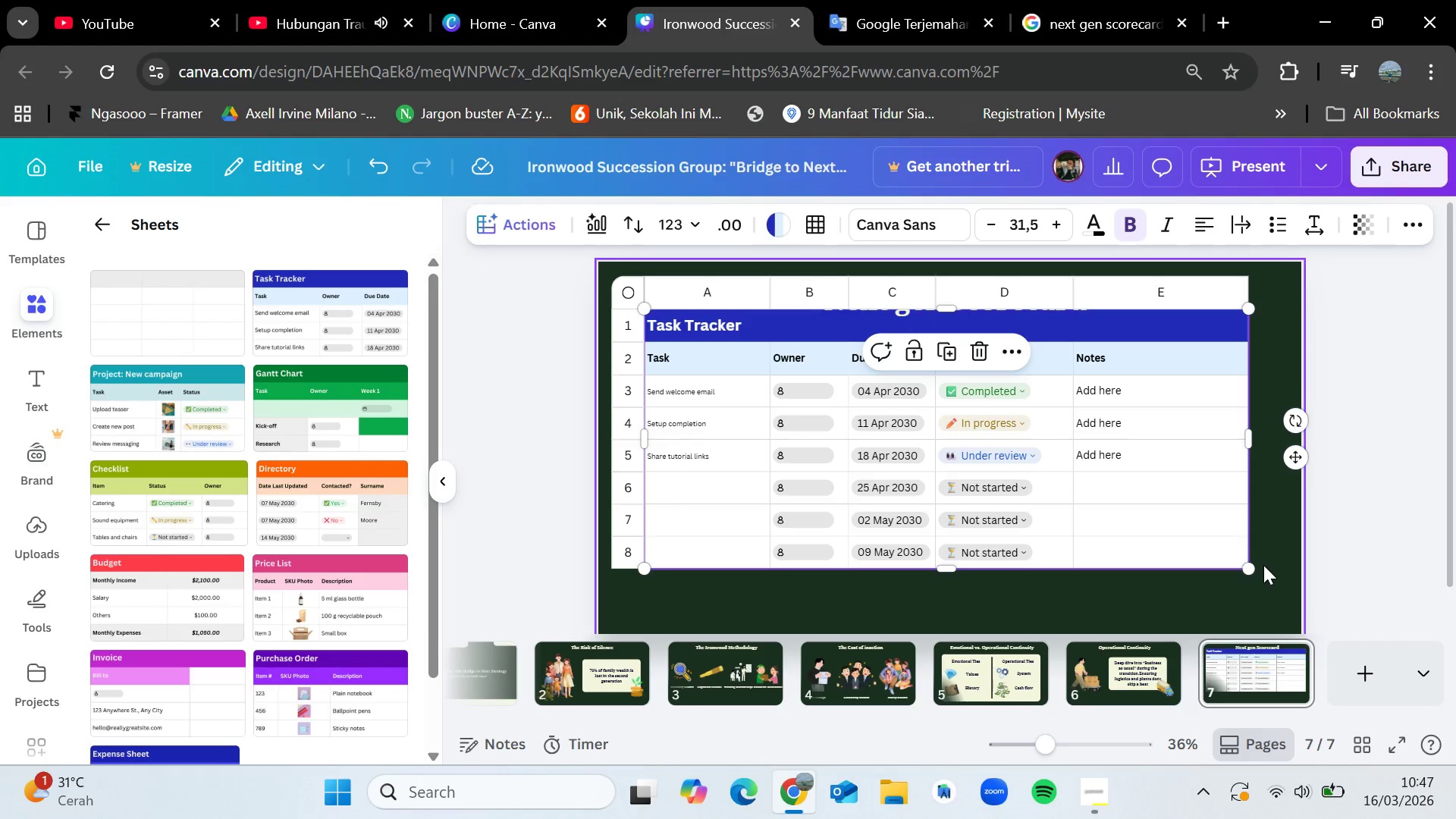 
left_click_drag(start_coordinate=[1150, 422], to_coordinate=[1175, 468])
 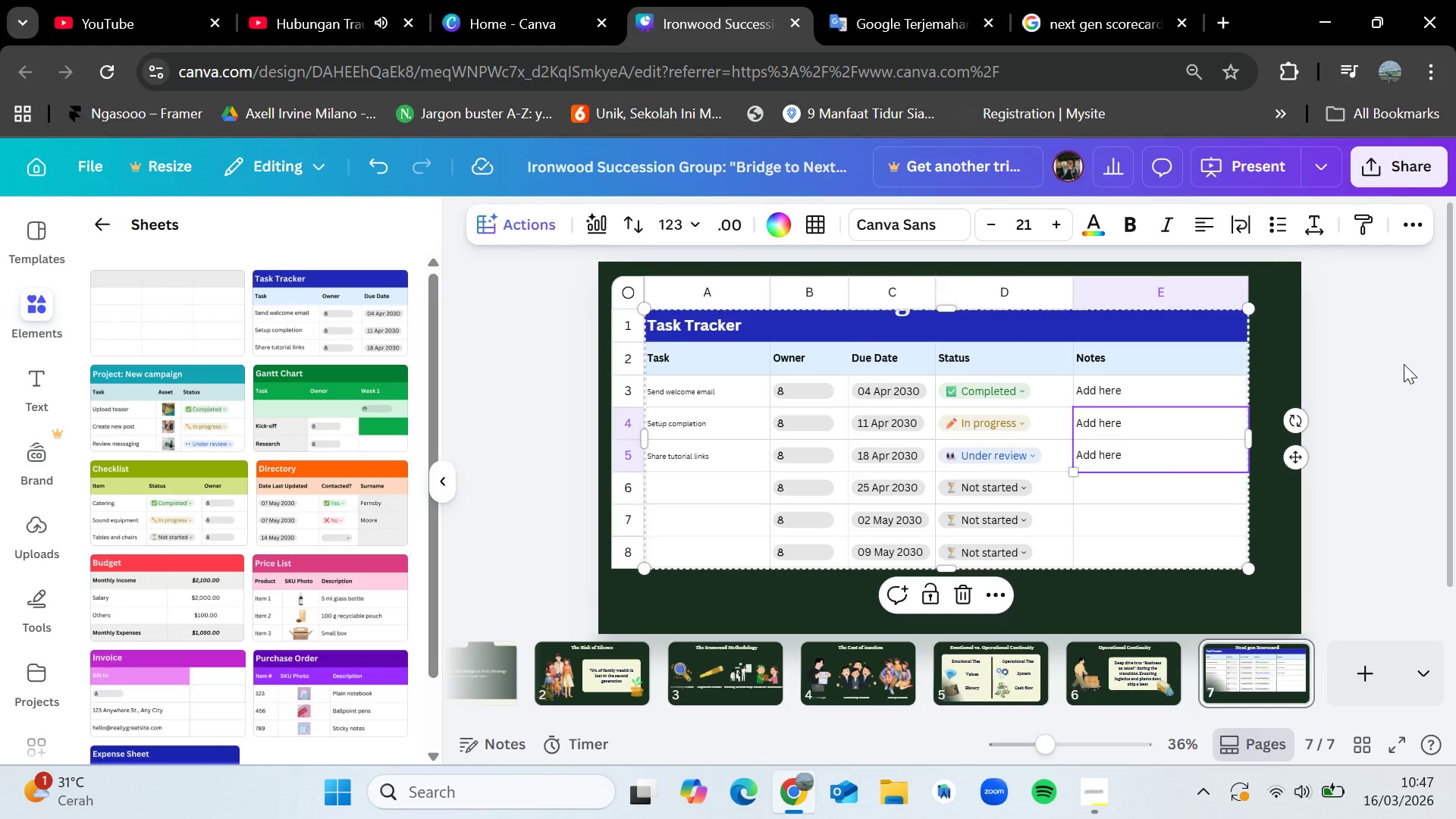 
left_click([1404, 364])
 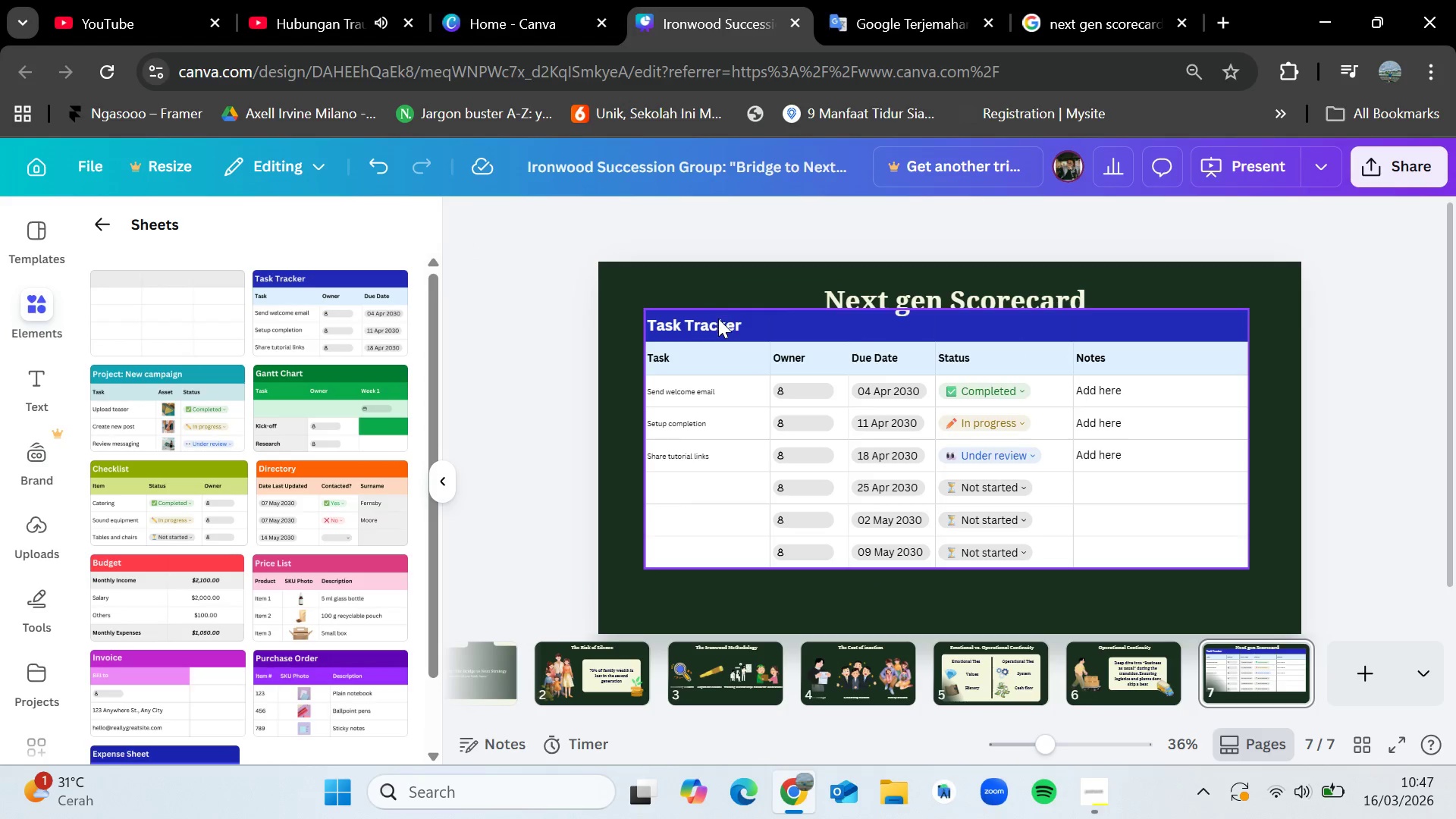 
left_click_drag(start_coordinate=[719, 321], to_coordinate=[757, 369])
 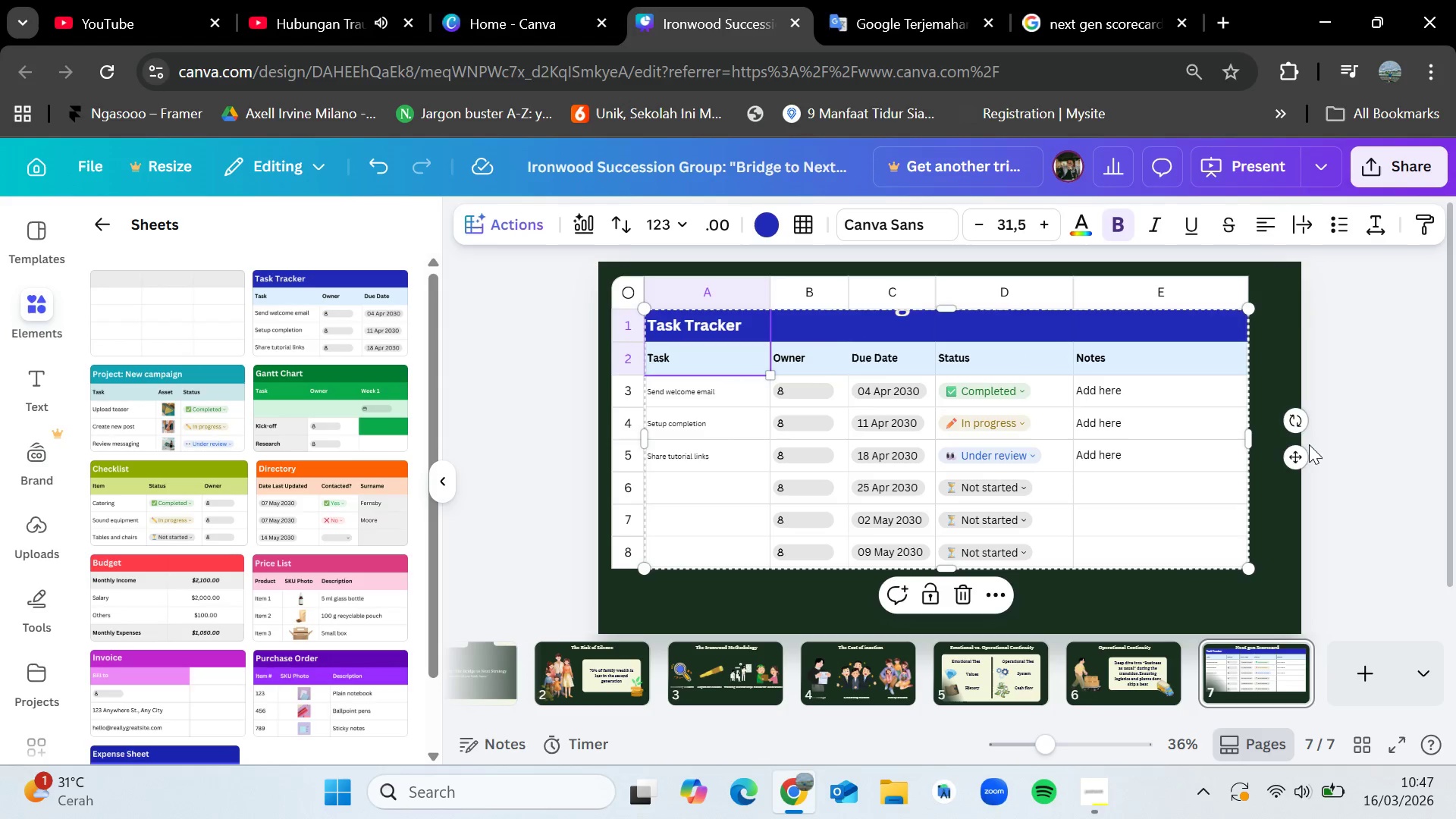 
left_click_drag(start_coordinate=[1298, 460], to_coordinate=[1316, 485])
 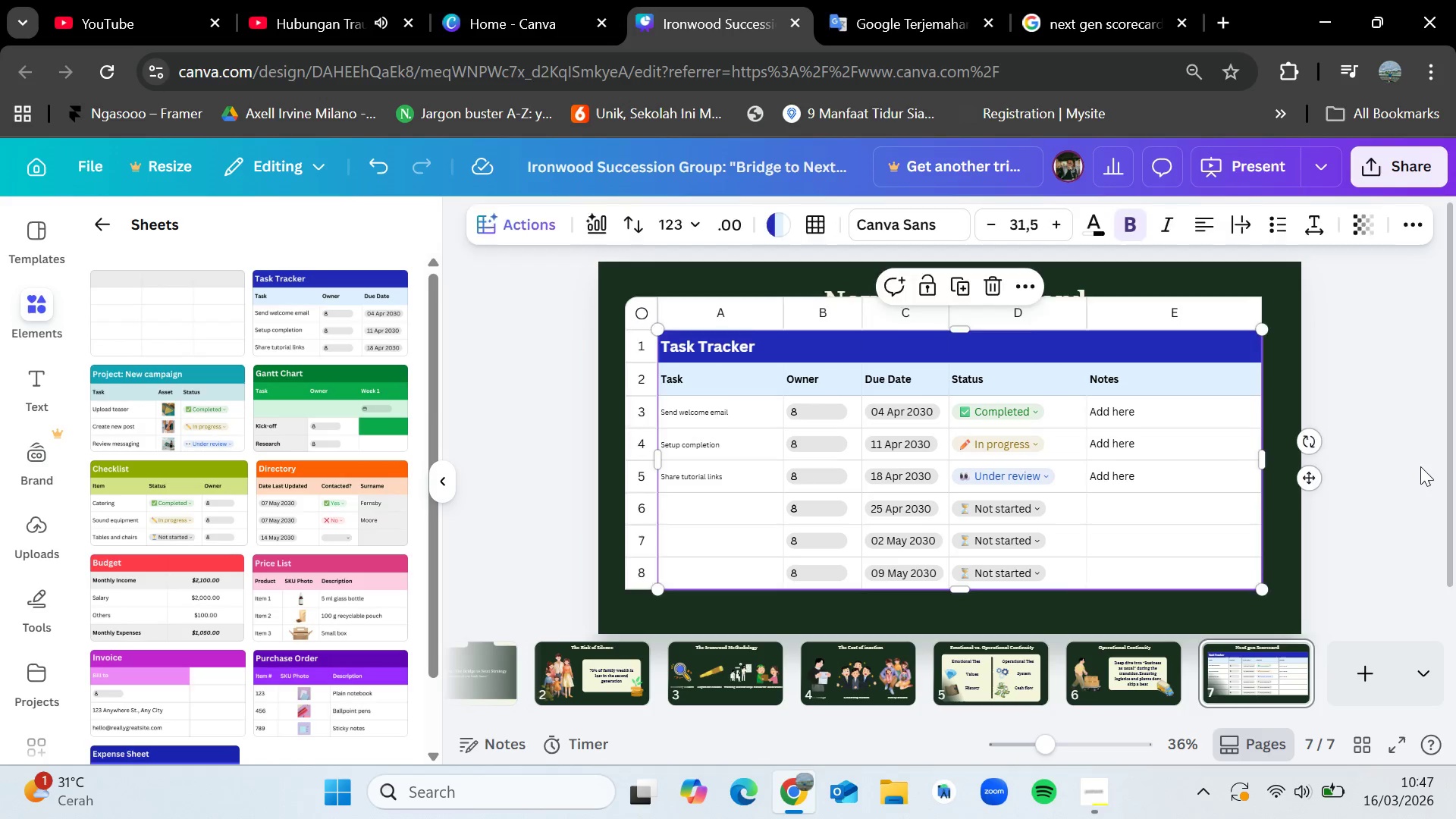 
left_click([1420, 466])
 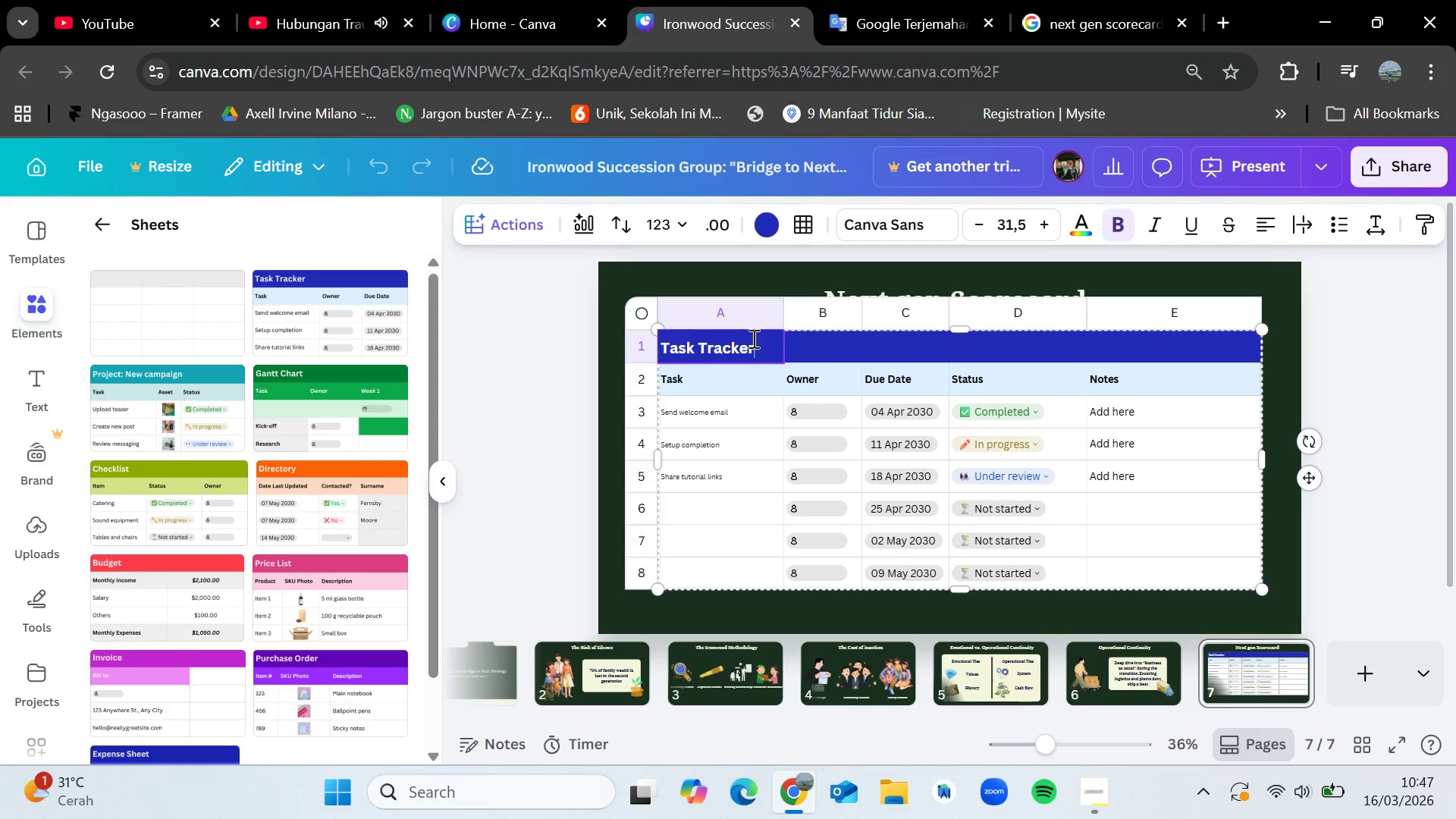 
left_click_drag(start_coordinate=[758, 344], to_coordinate=[610, 358])
 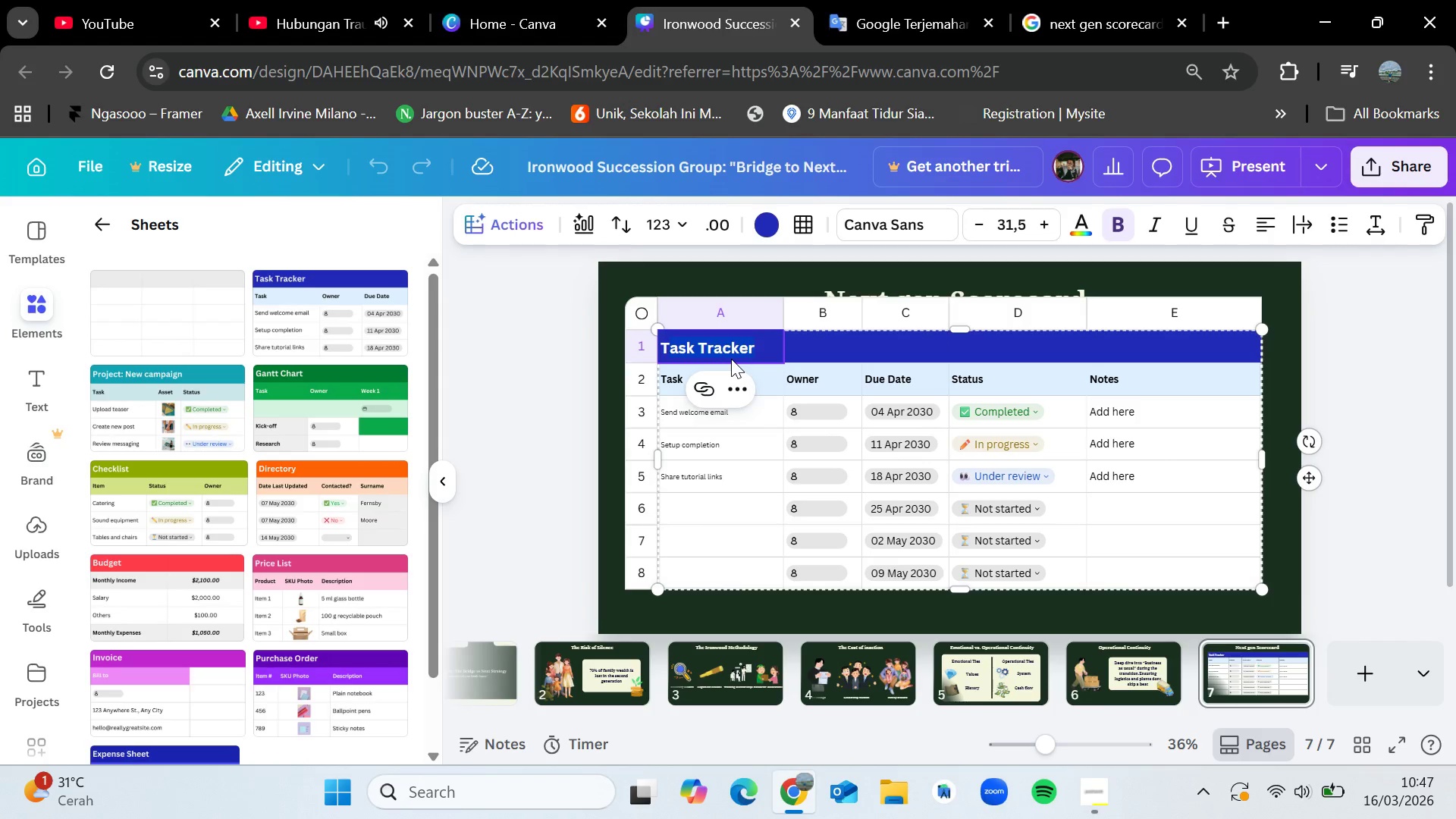 
key(Backspace)
 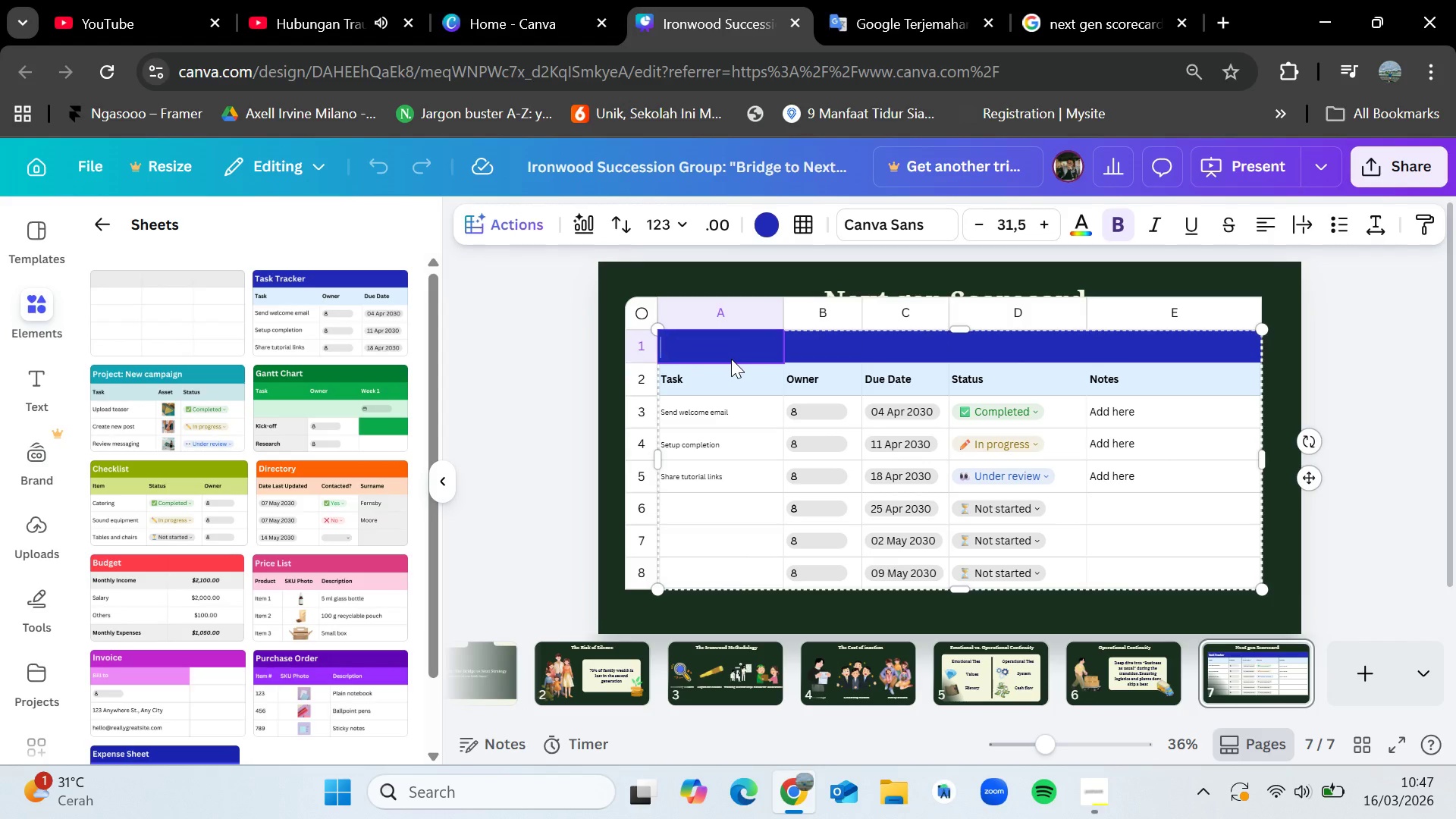 
key(Backspace)
 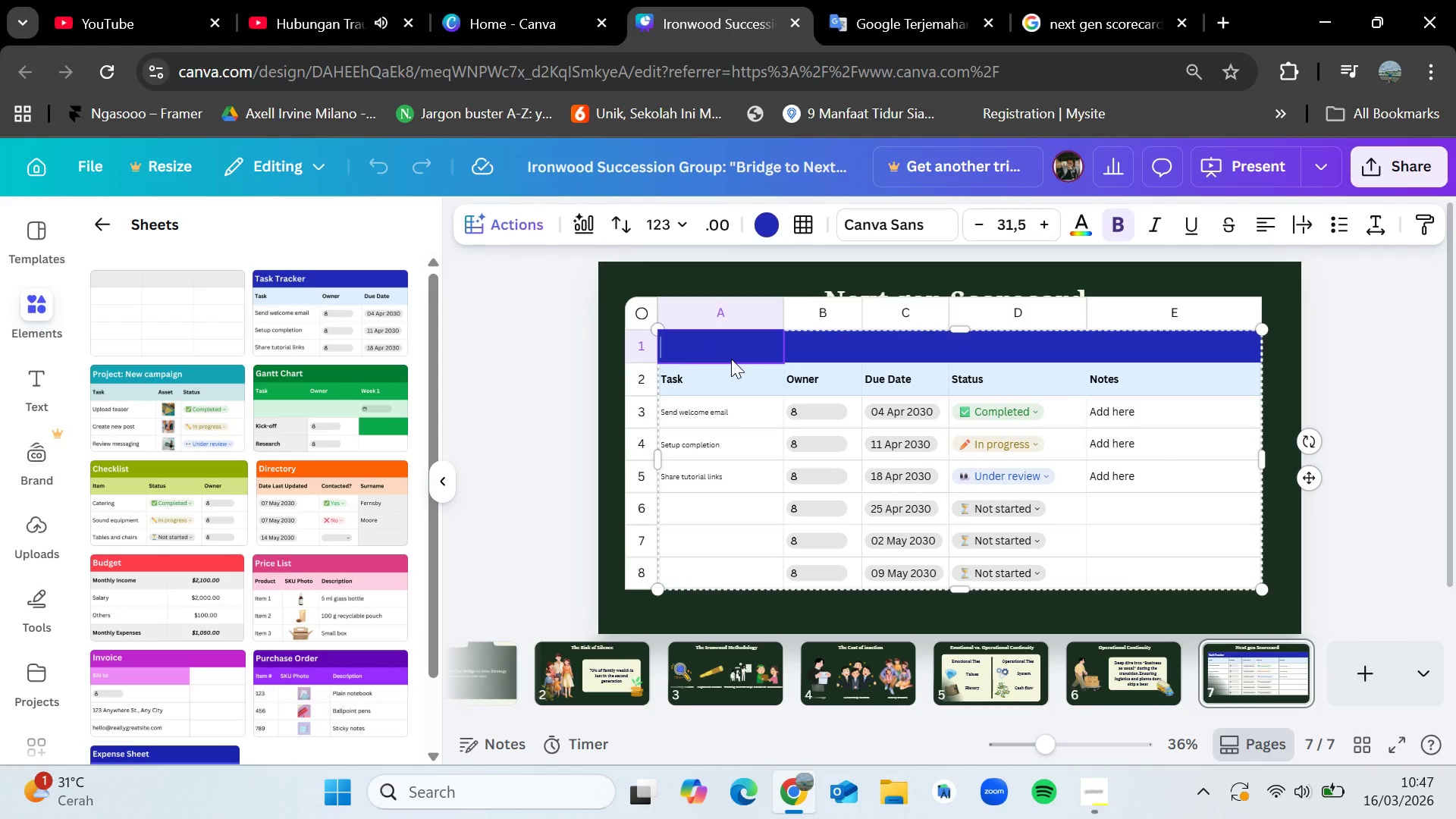 
key(Backspace)
 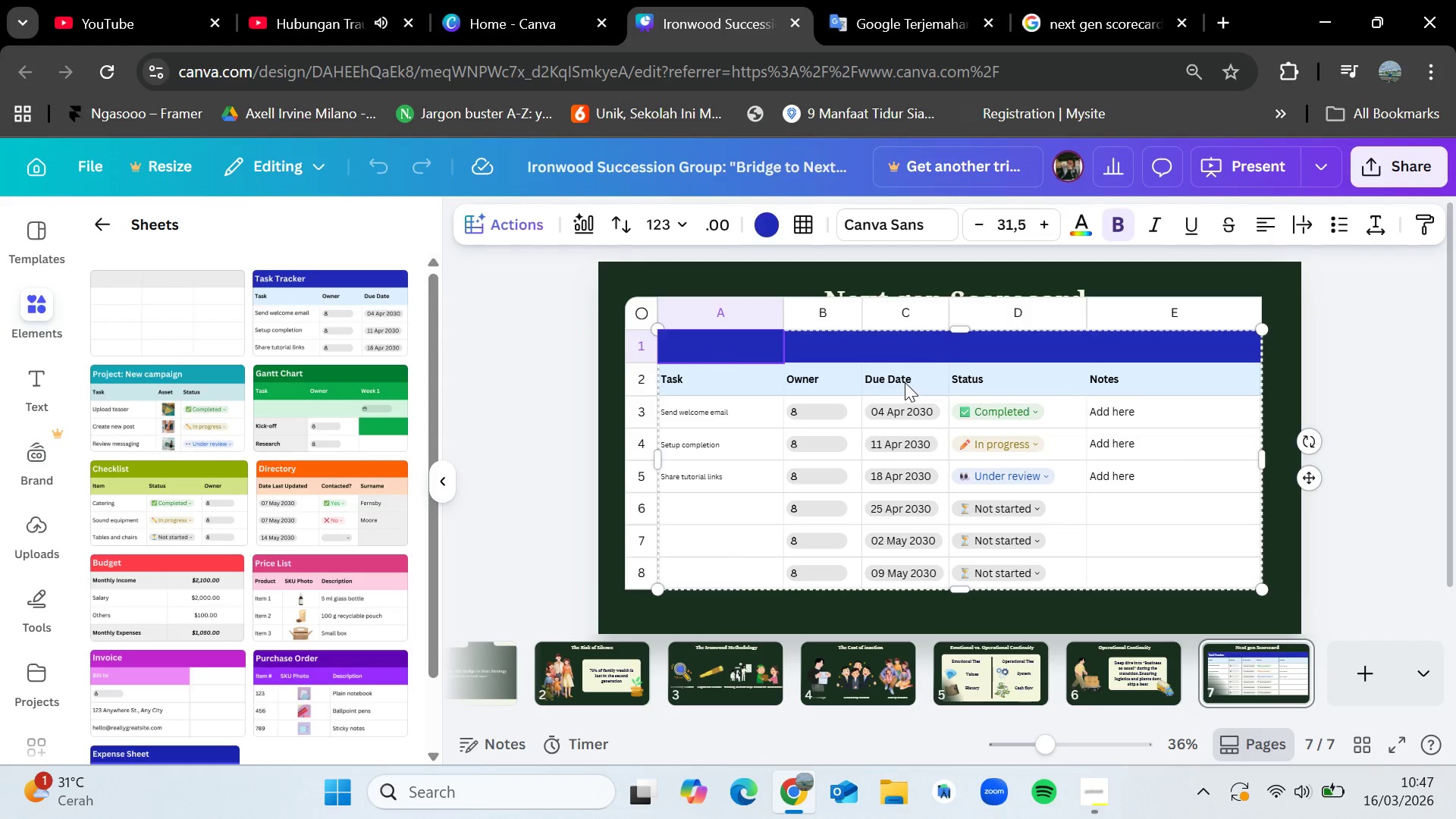 
left_click([905, 382])
 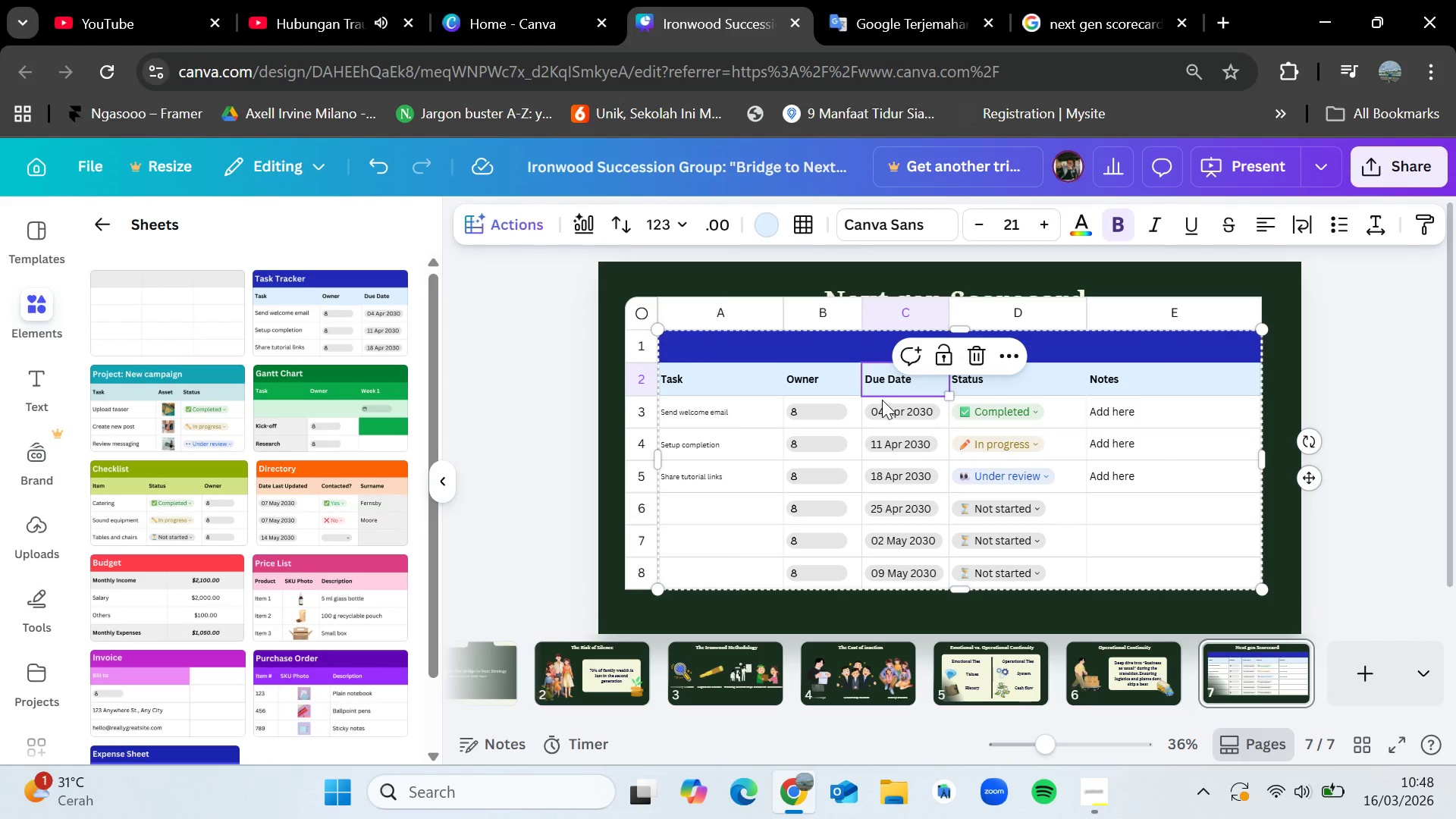 
wait(7.25)
 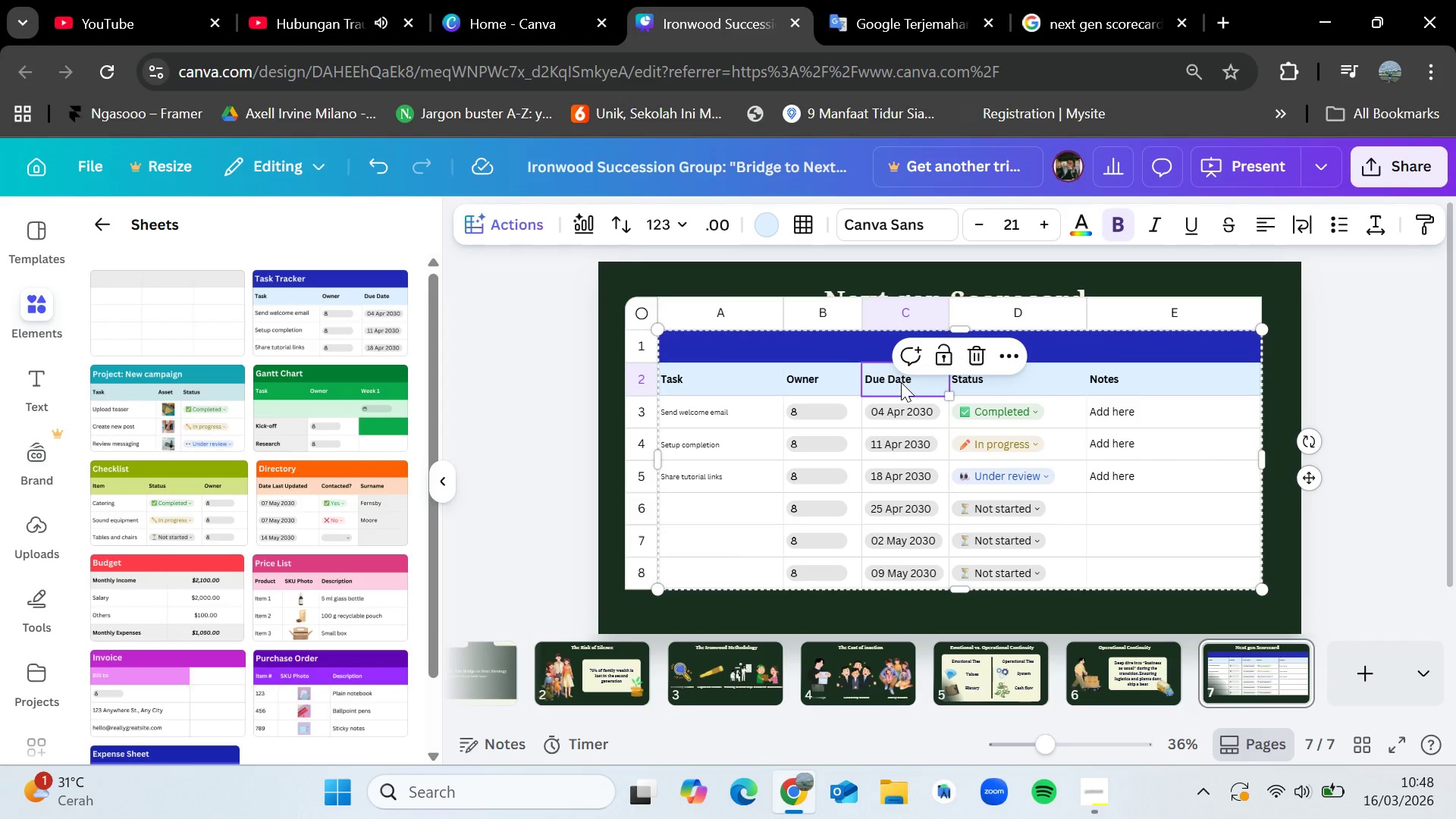 
left_click([969, 352])
 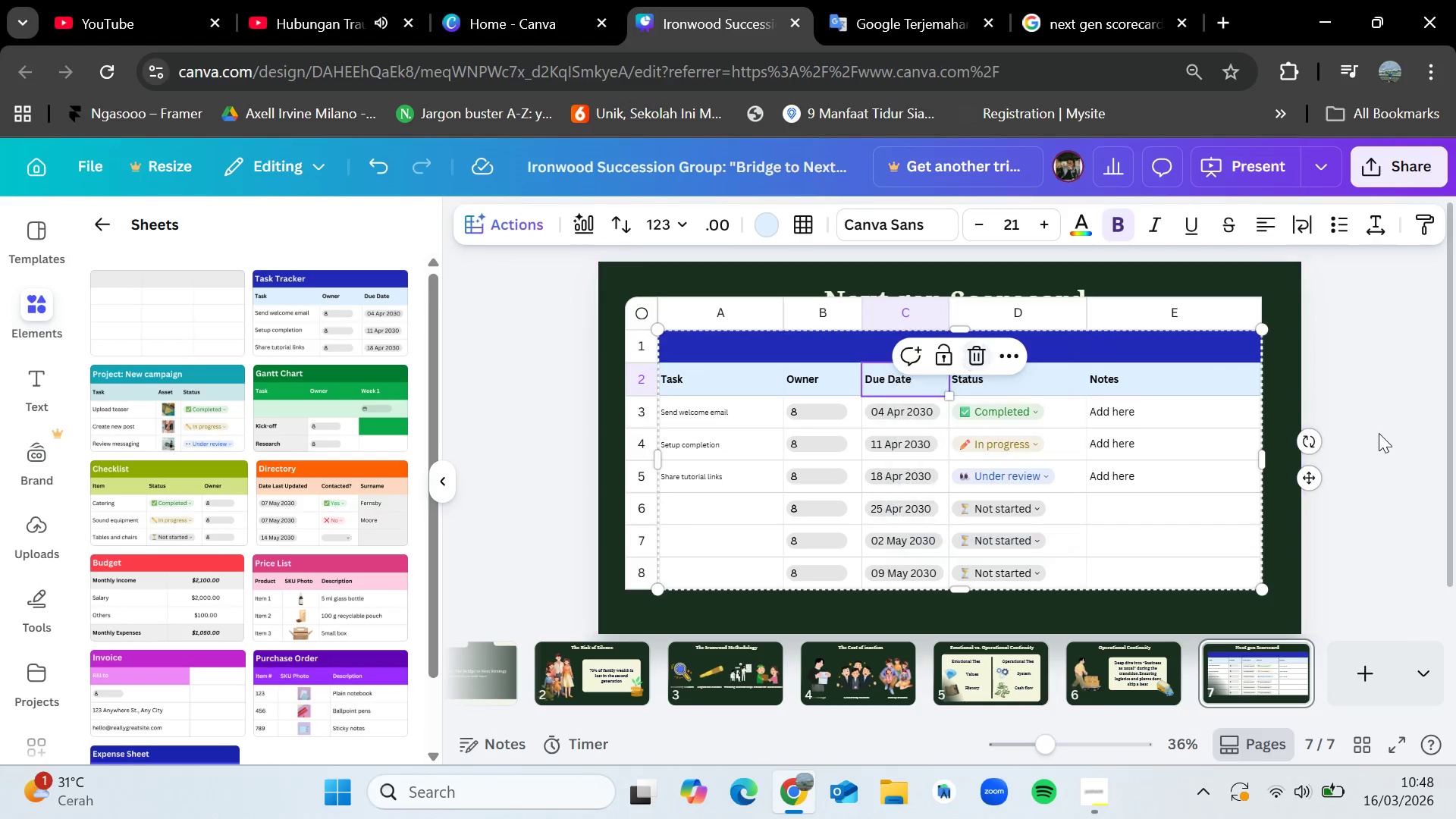 
left_click([1216, 419])
 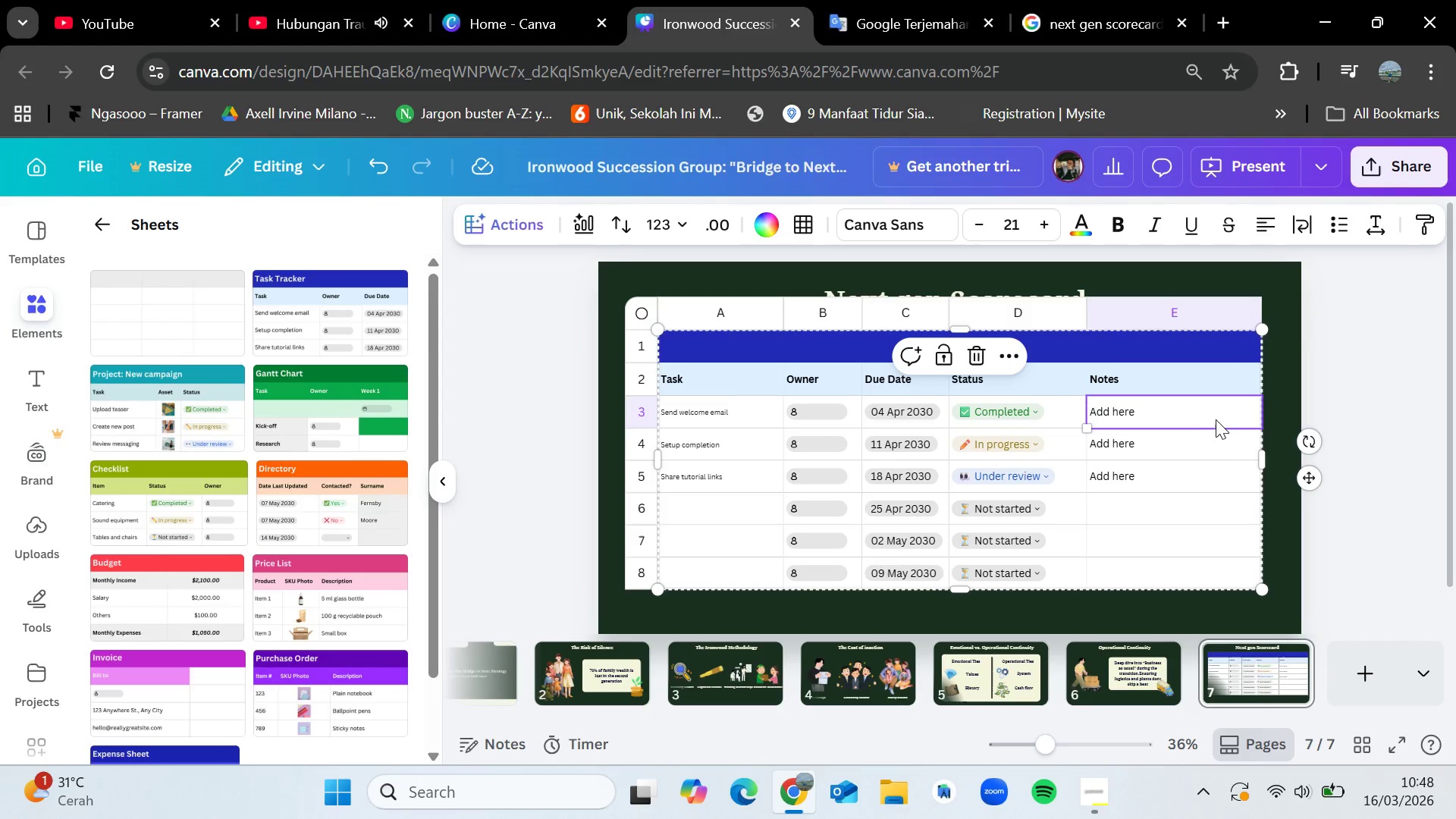 
key(Delete)
 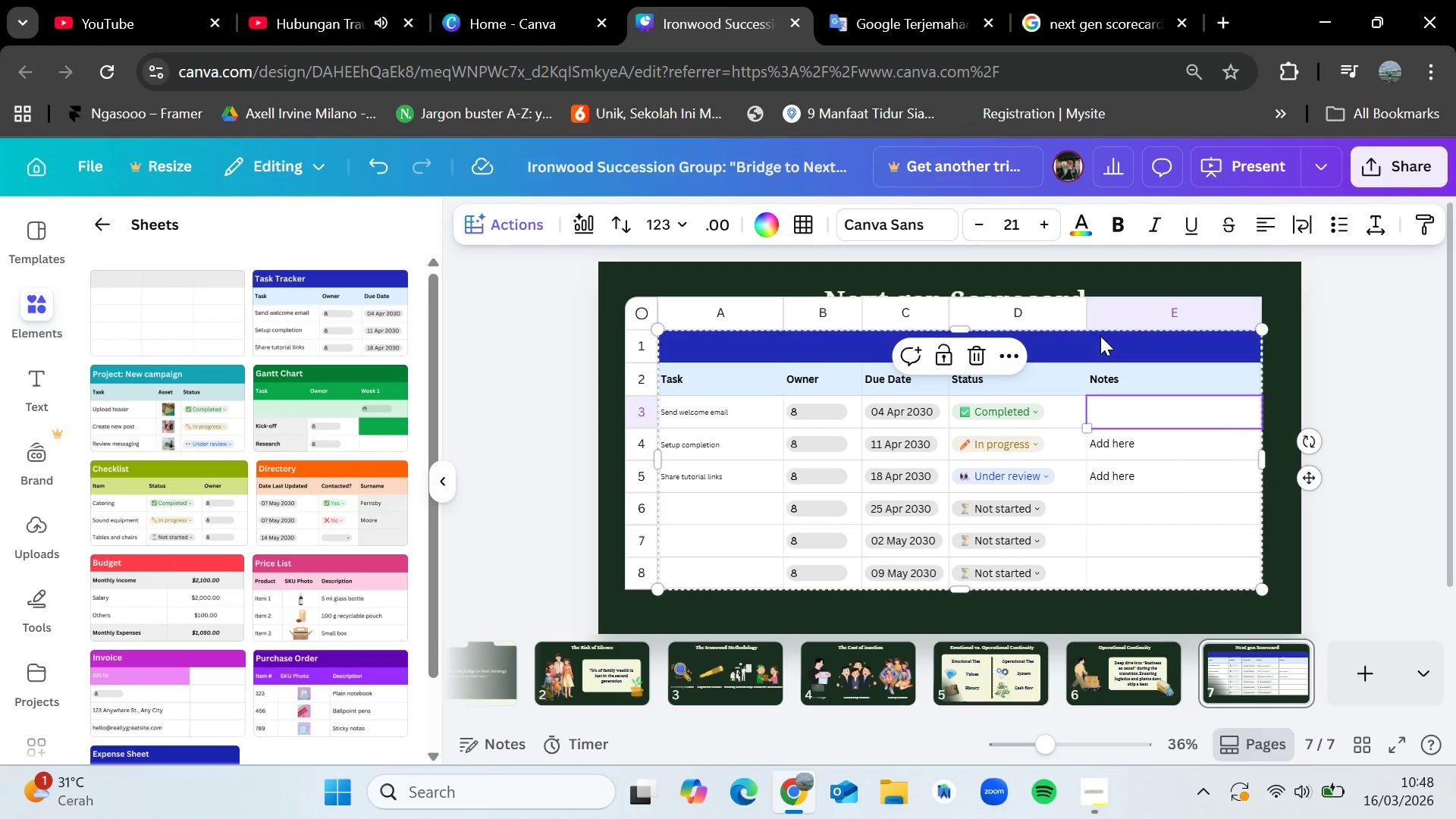 
left_click([1276, 310])
 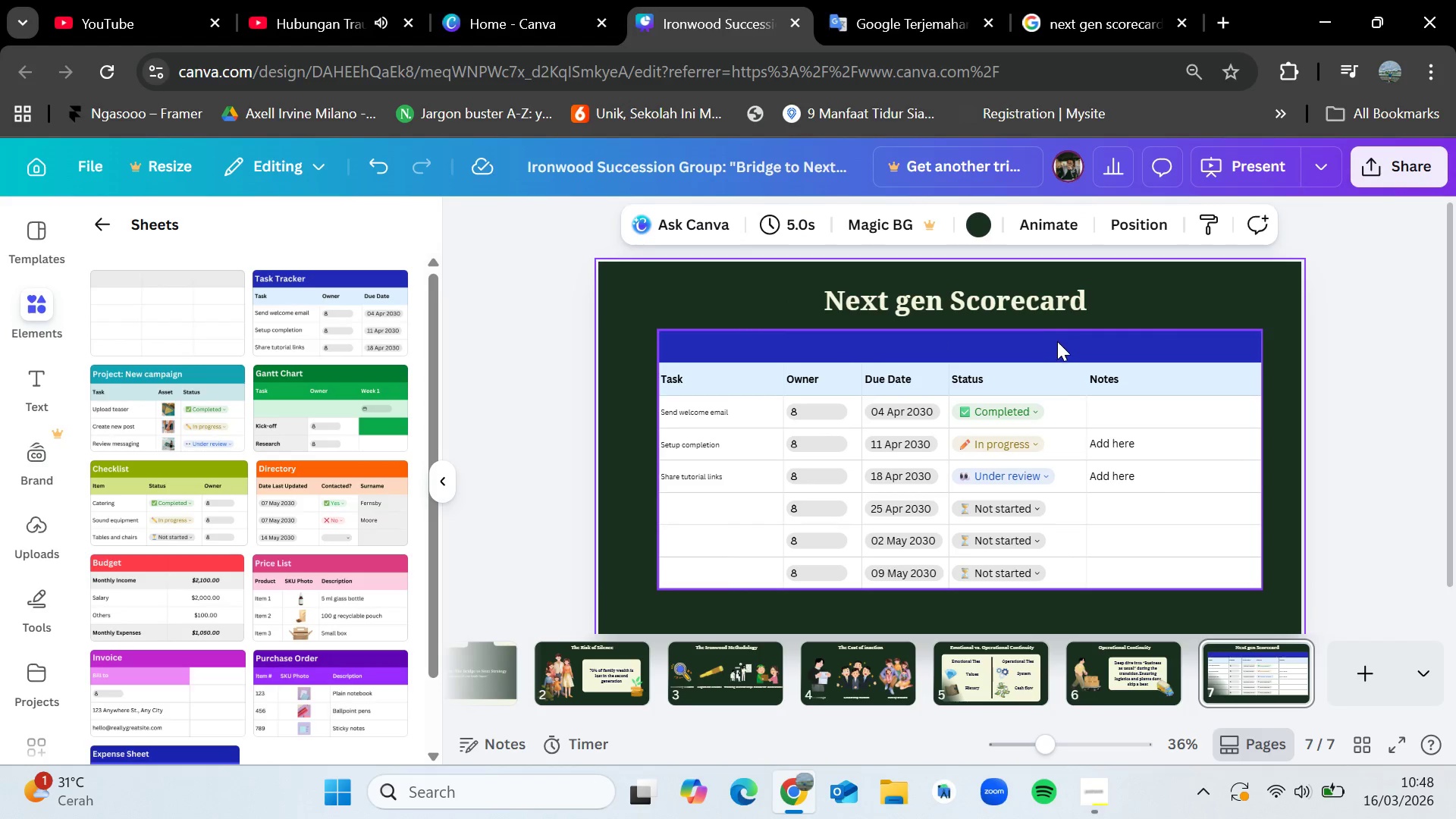 
double_click([1050, 344])
 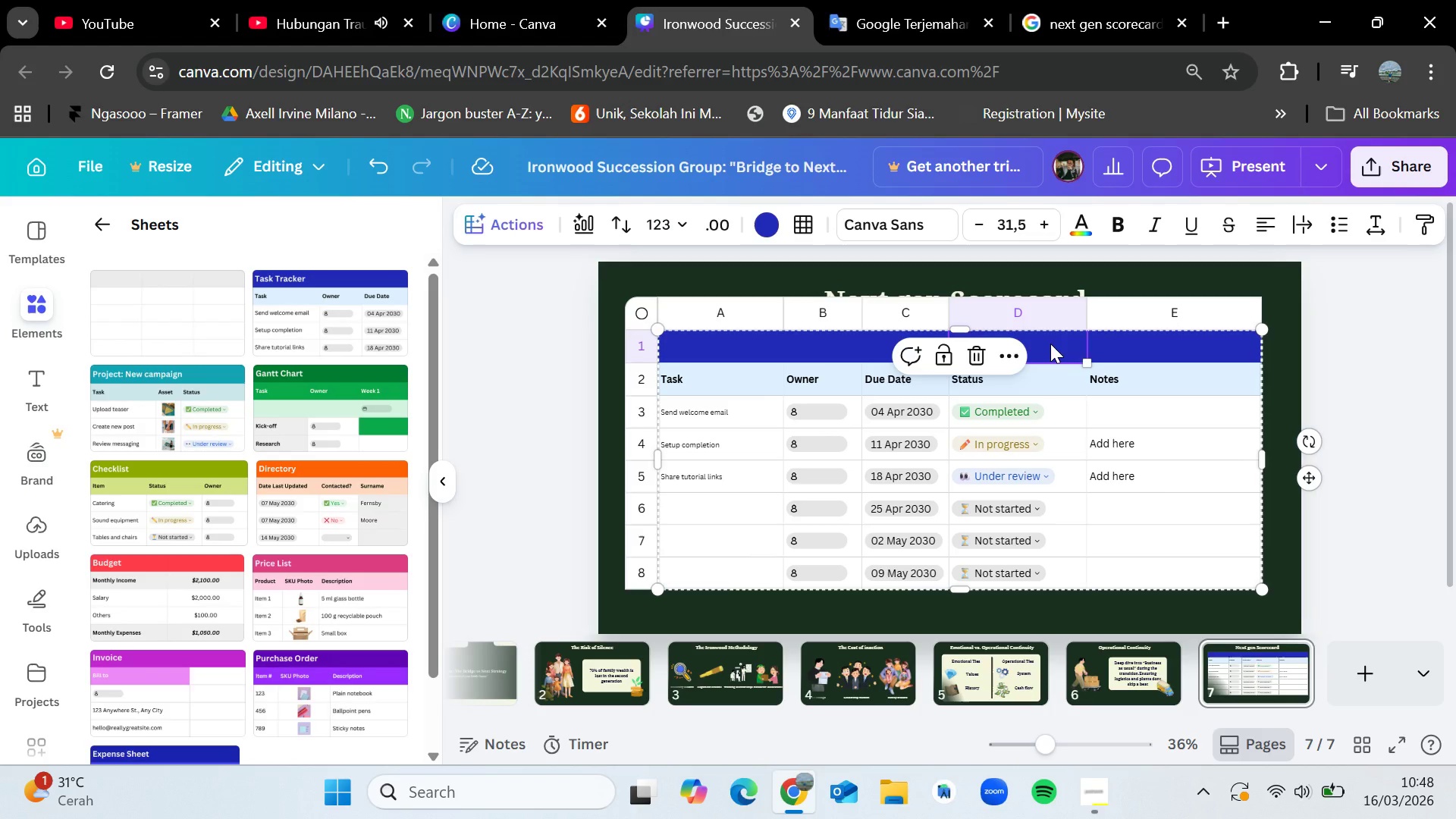 
key(Delete)
 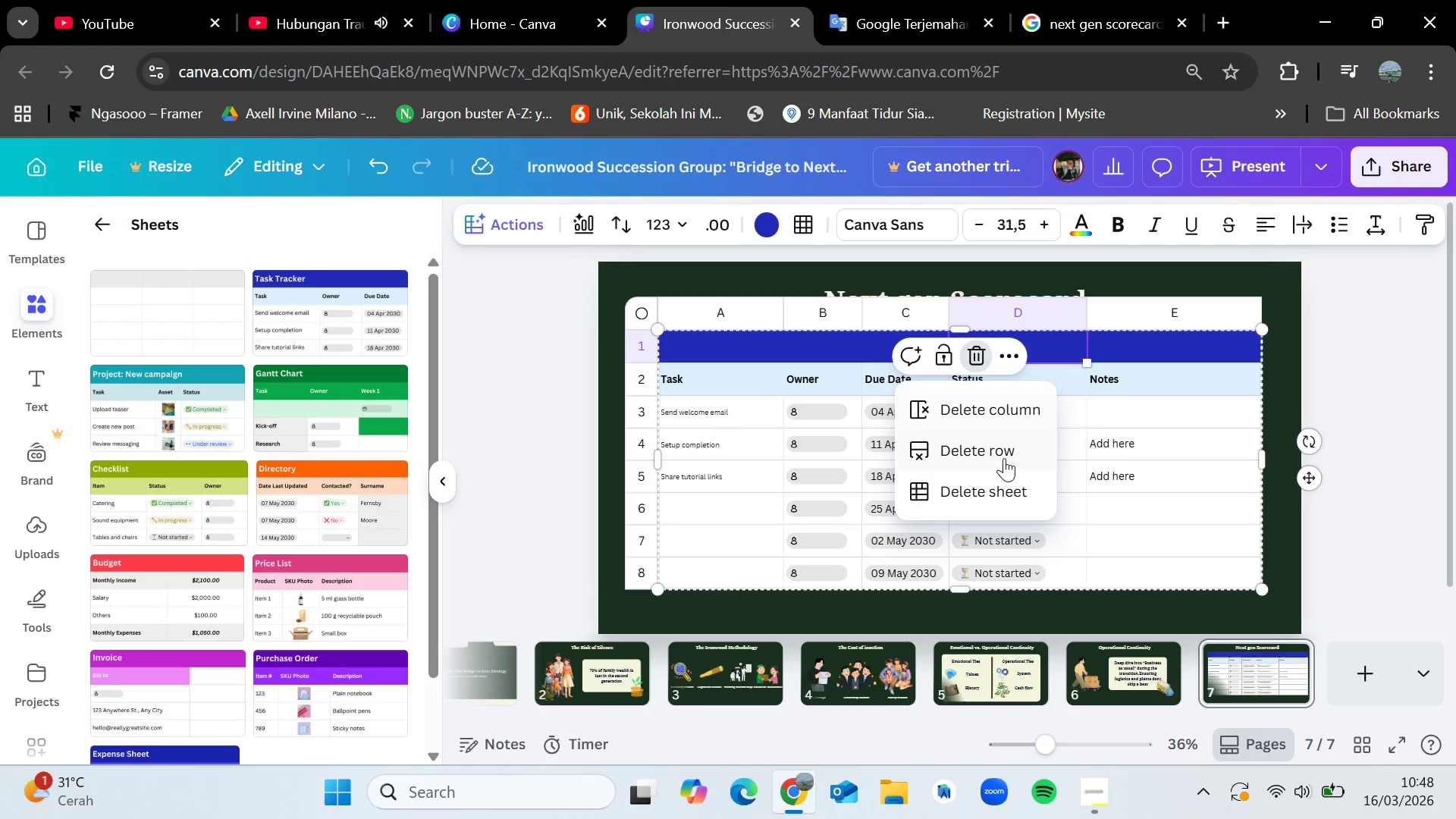 
left_click([1006, 500])
 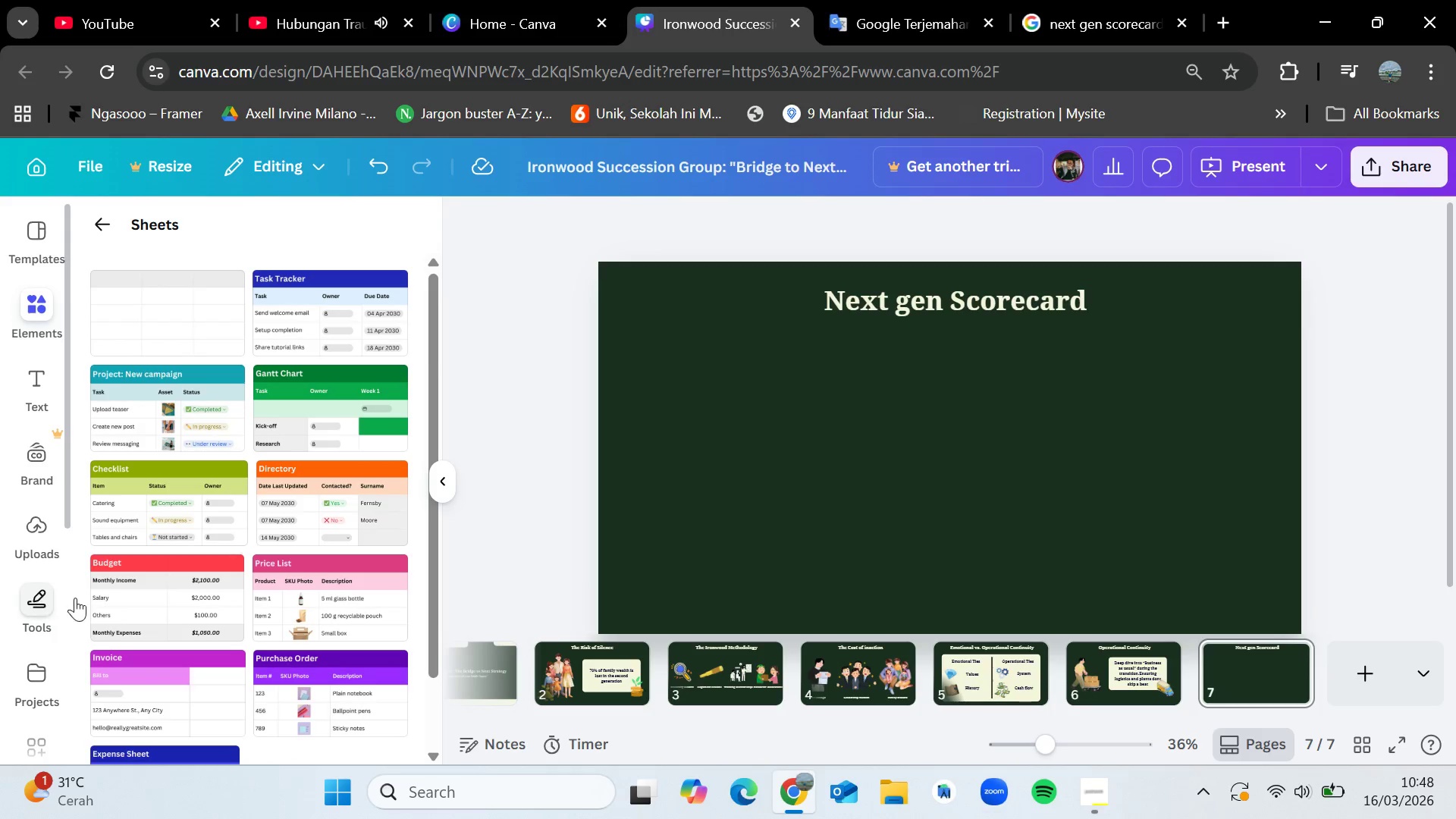 
left_click_drag(start_coordinate=[110, 598], to_coordinate=[716, 359])
 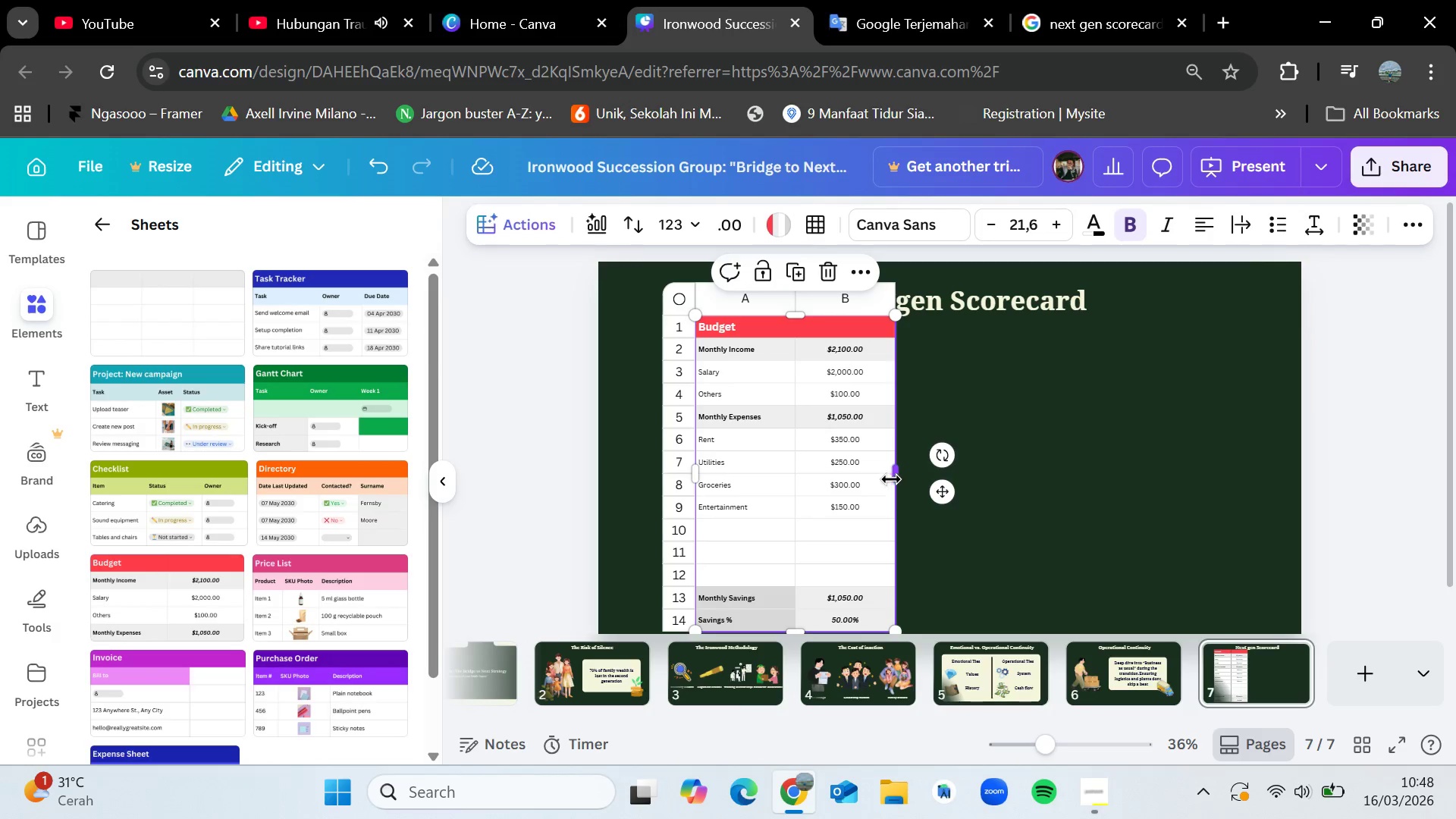 
left_click_drag(start_coordinate=[891, 473], to_coordinate=[1181, 447])
 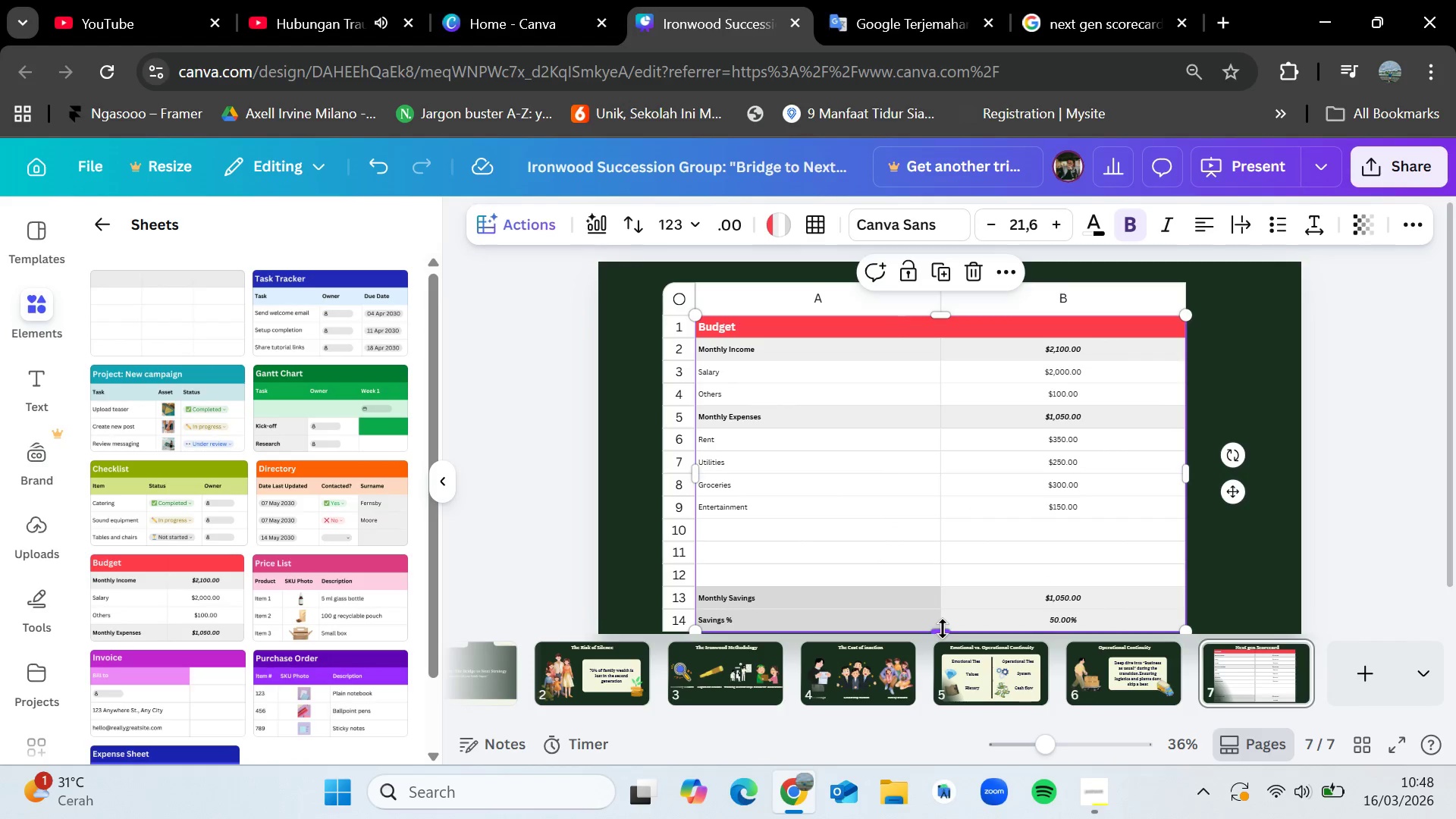 
left_click_drag(start_coordinate=[943, 629], to_coordinate=[939, 584])
 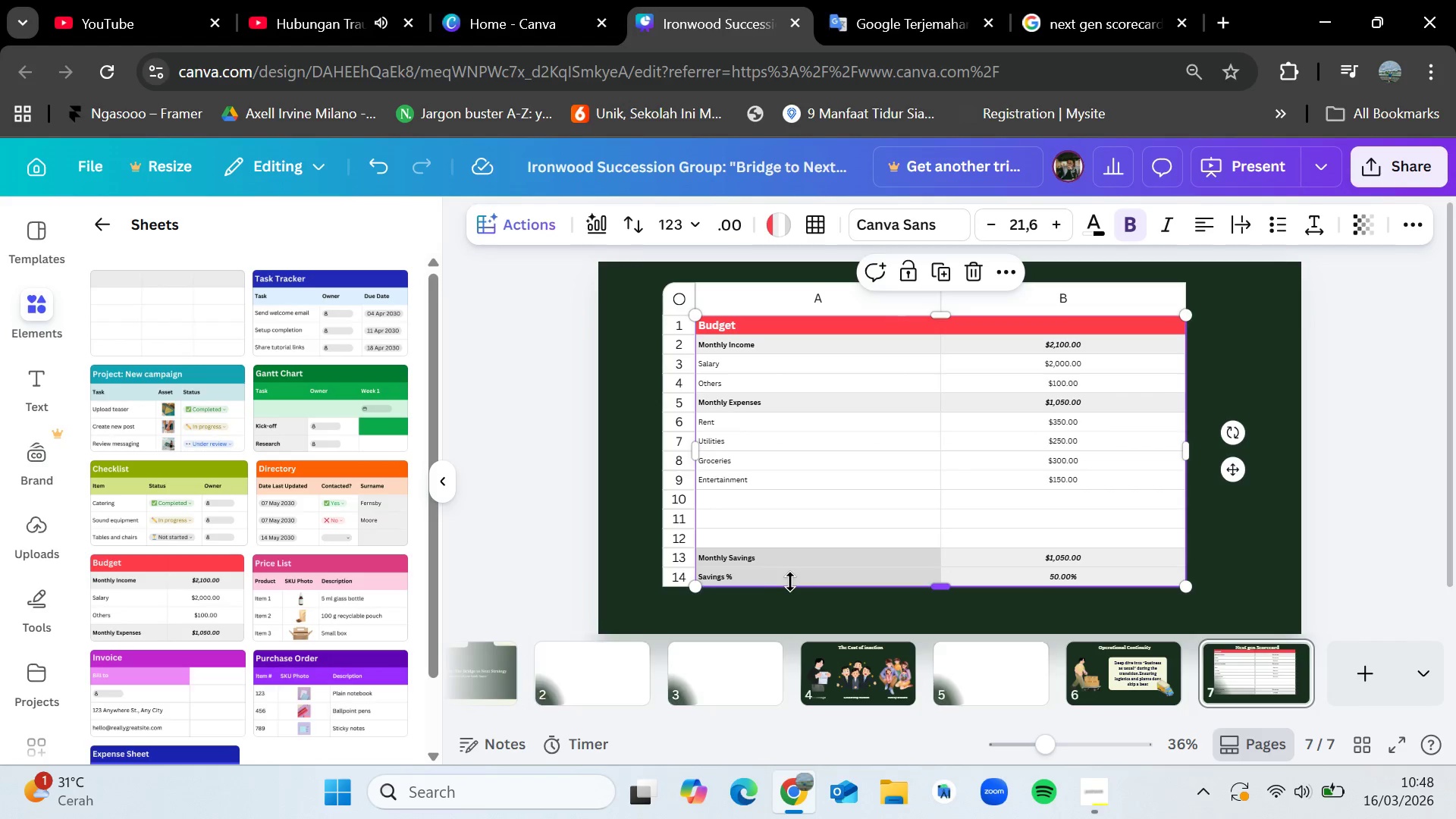 
left_click([790, 582])
 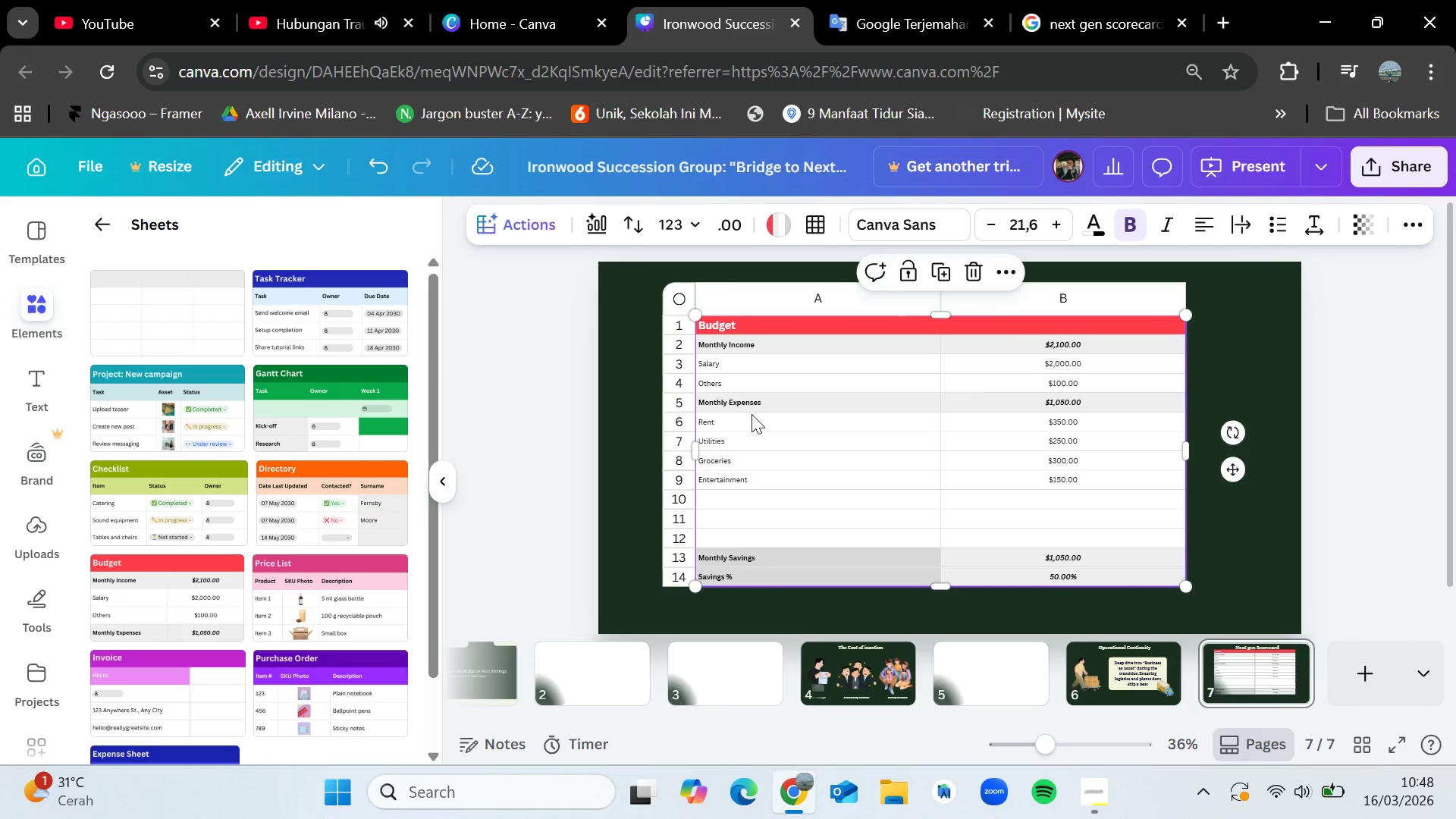 
left_click([743, 409])
 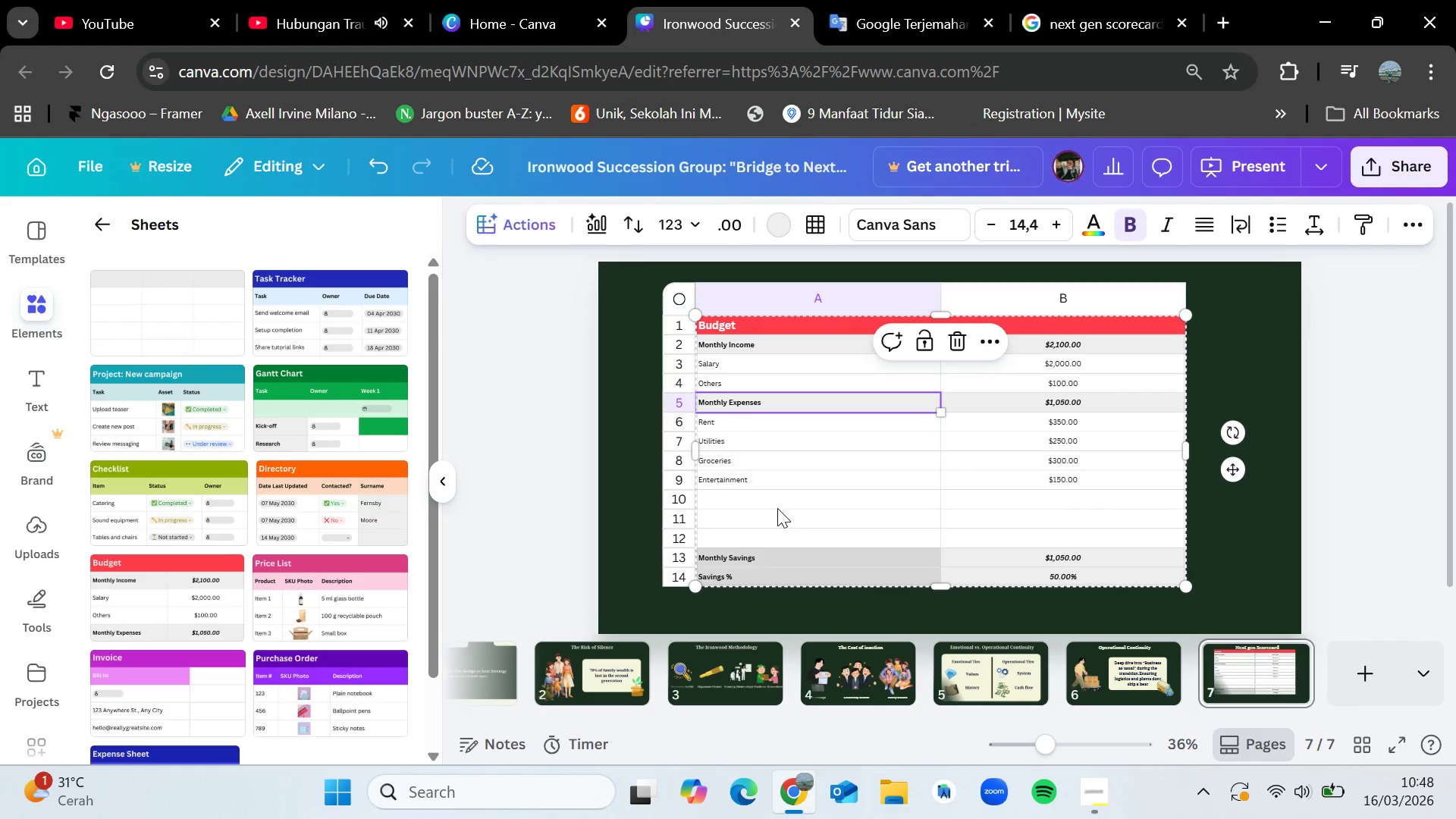 
left_click([785, 554])
 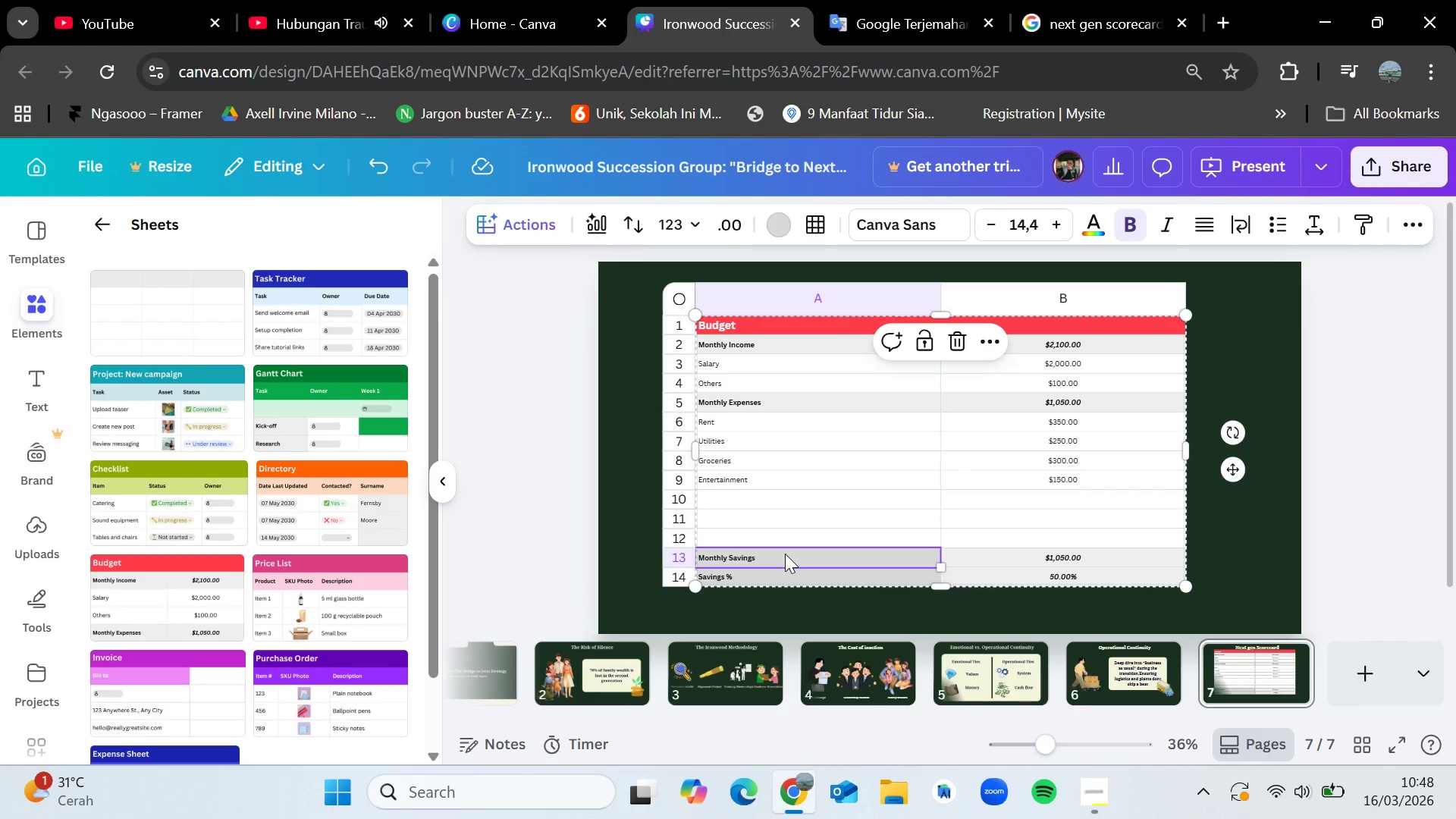 
key(Delete)
 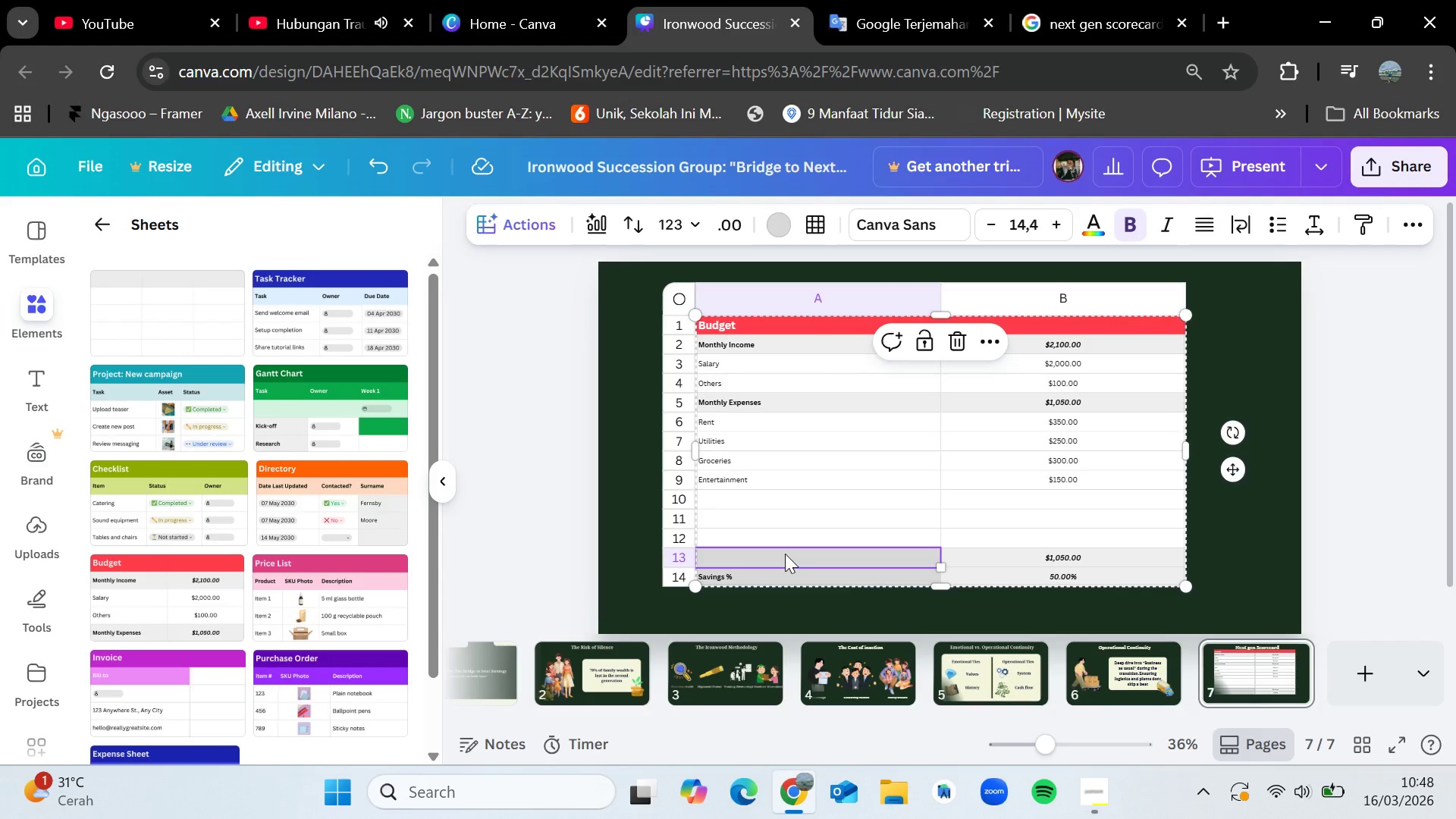 
key(Delete)
 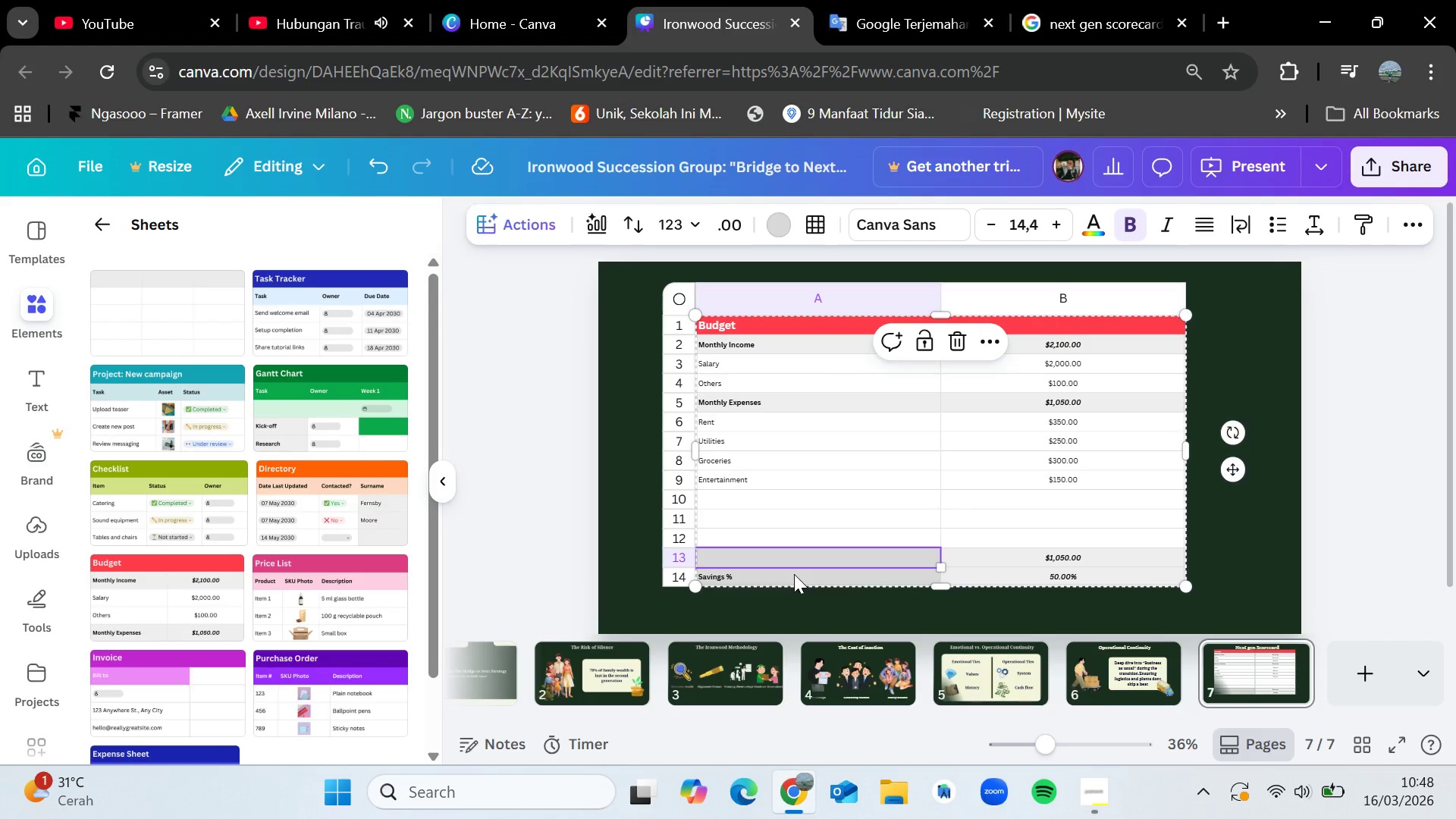 
left_click([794, 574])
 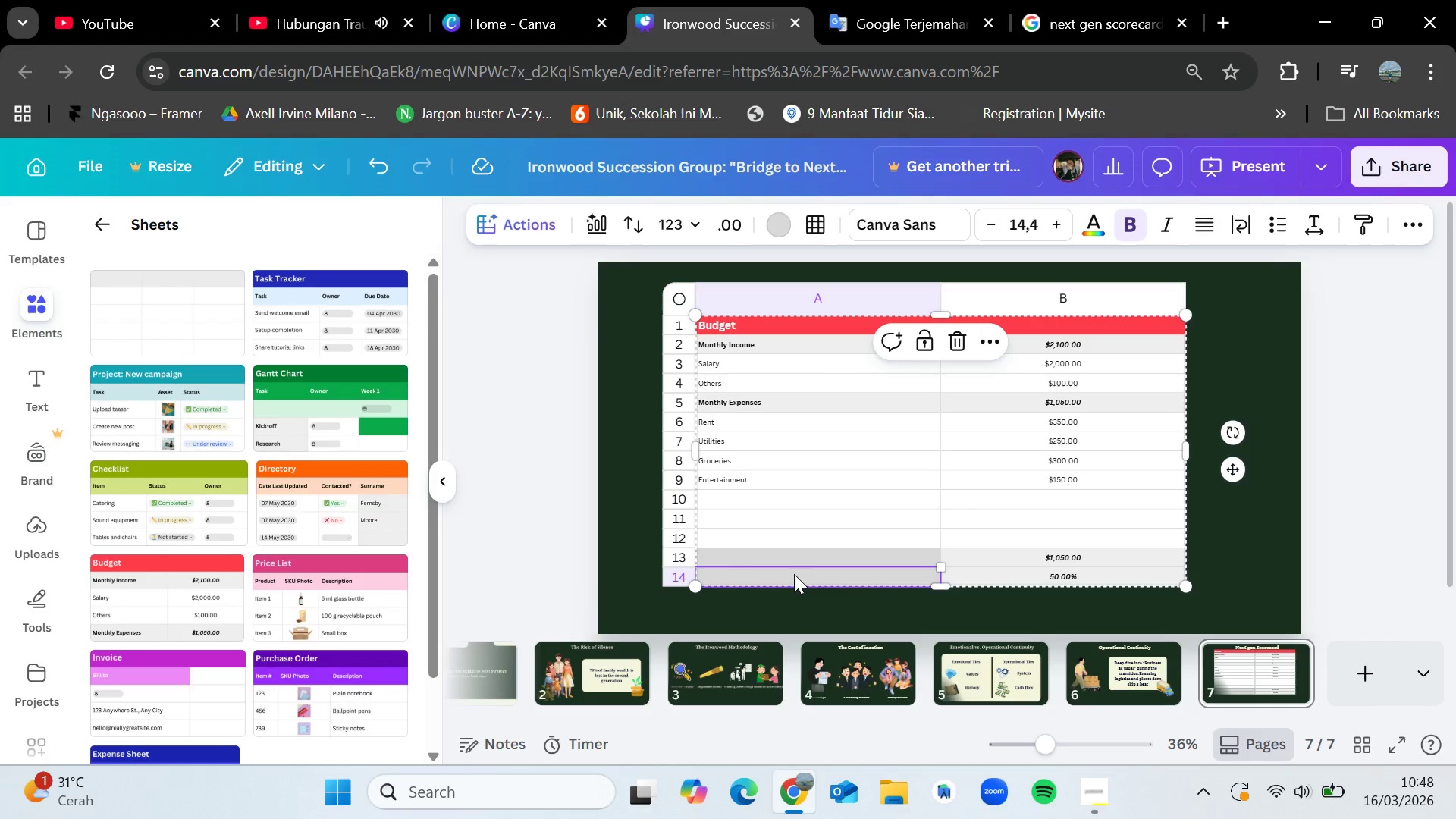 
key(Delete)
 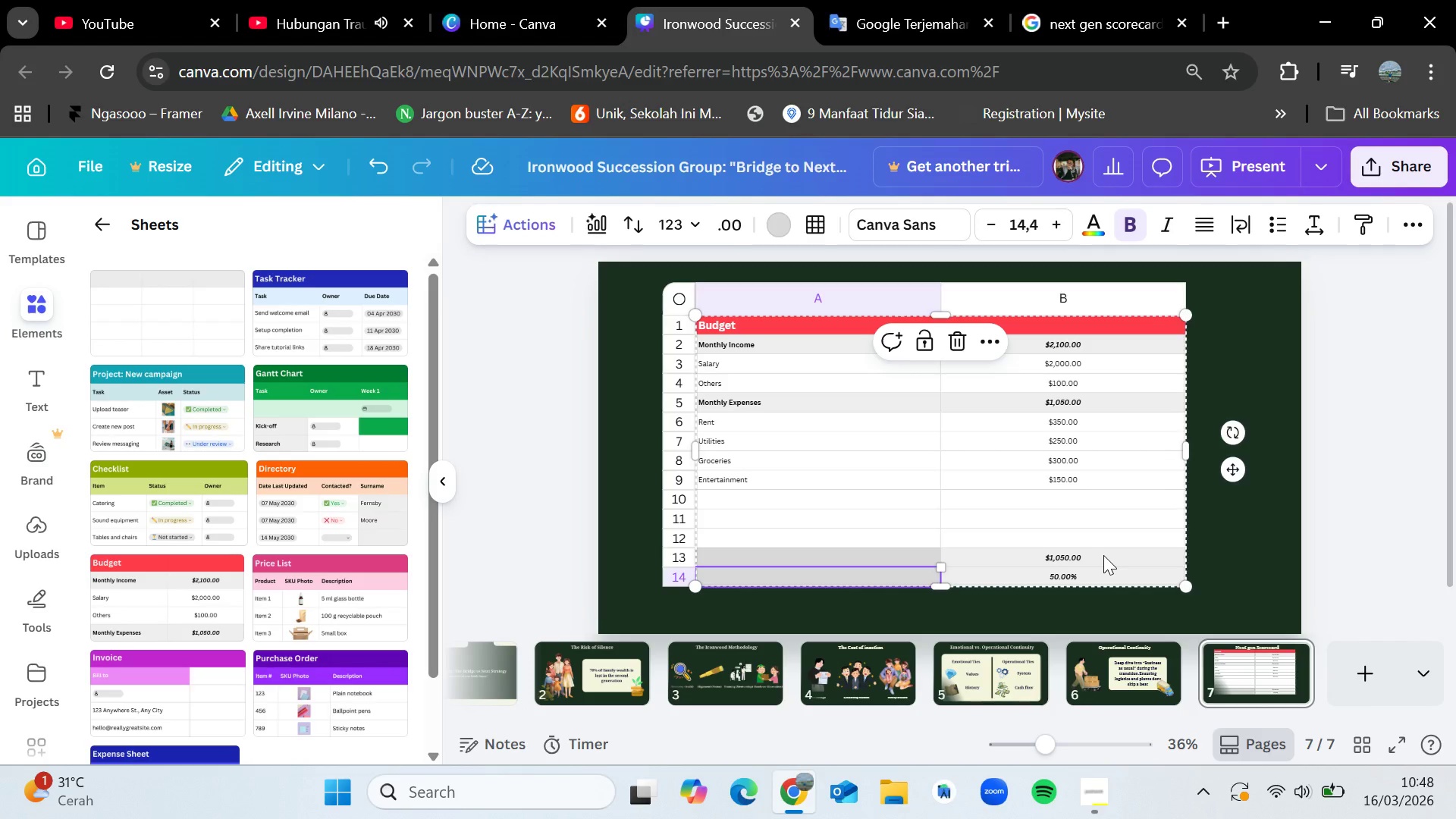 
left_click([1103, 555])
 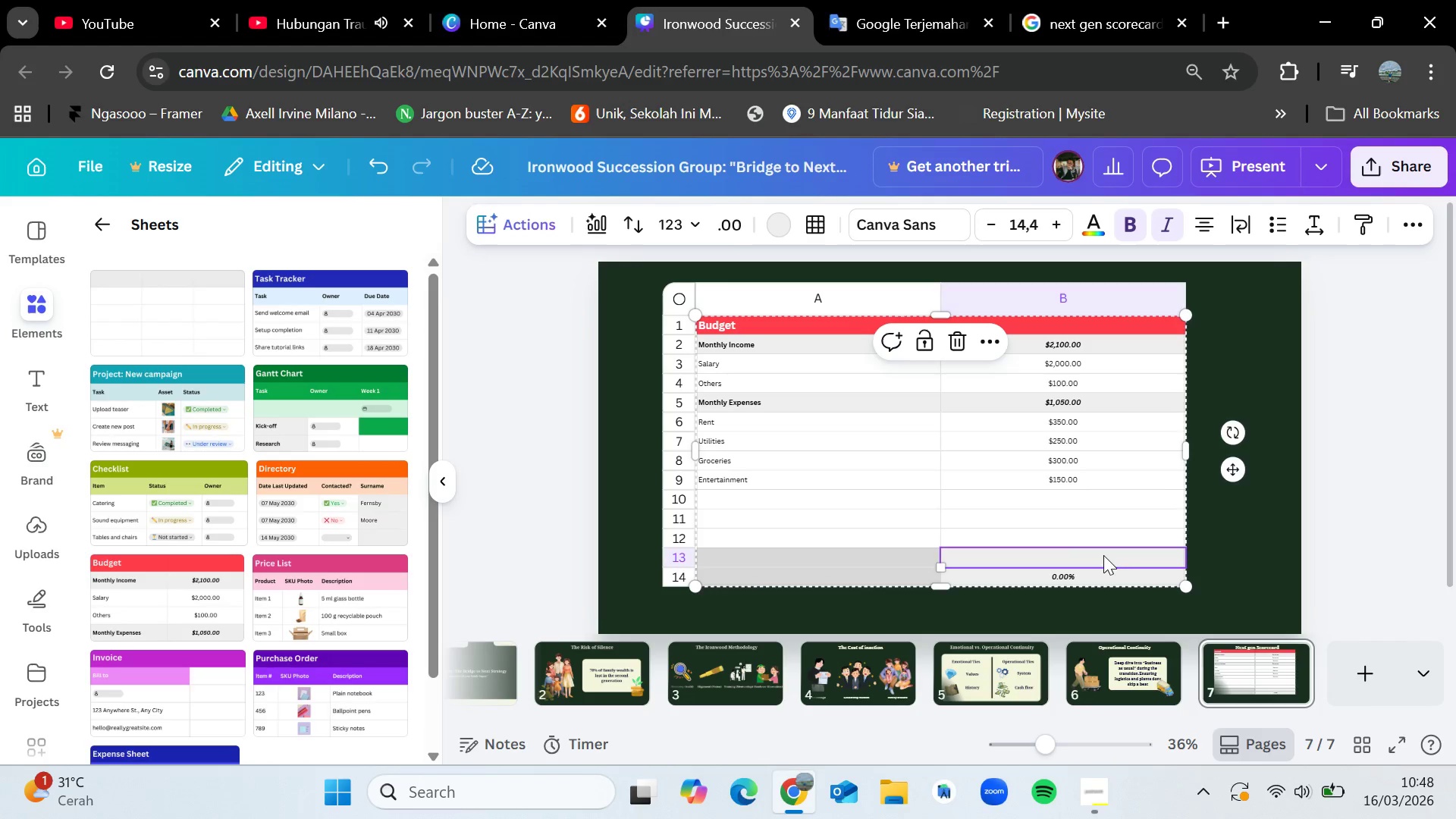 
key(Delete)
 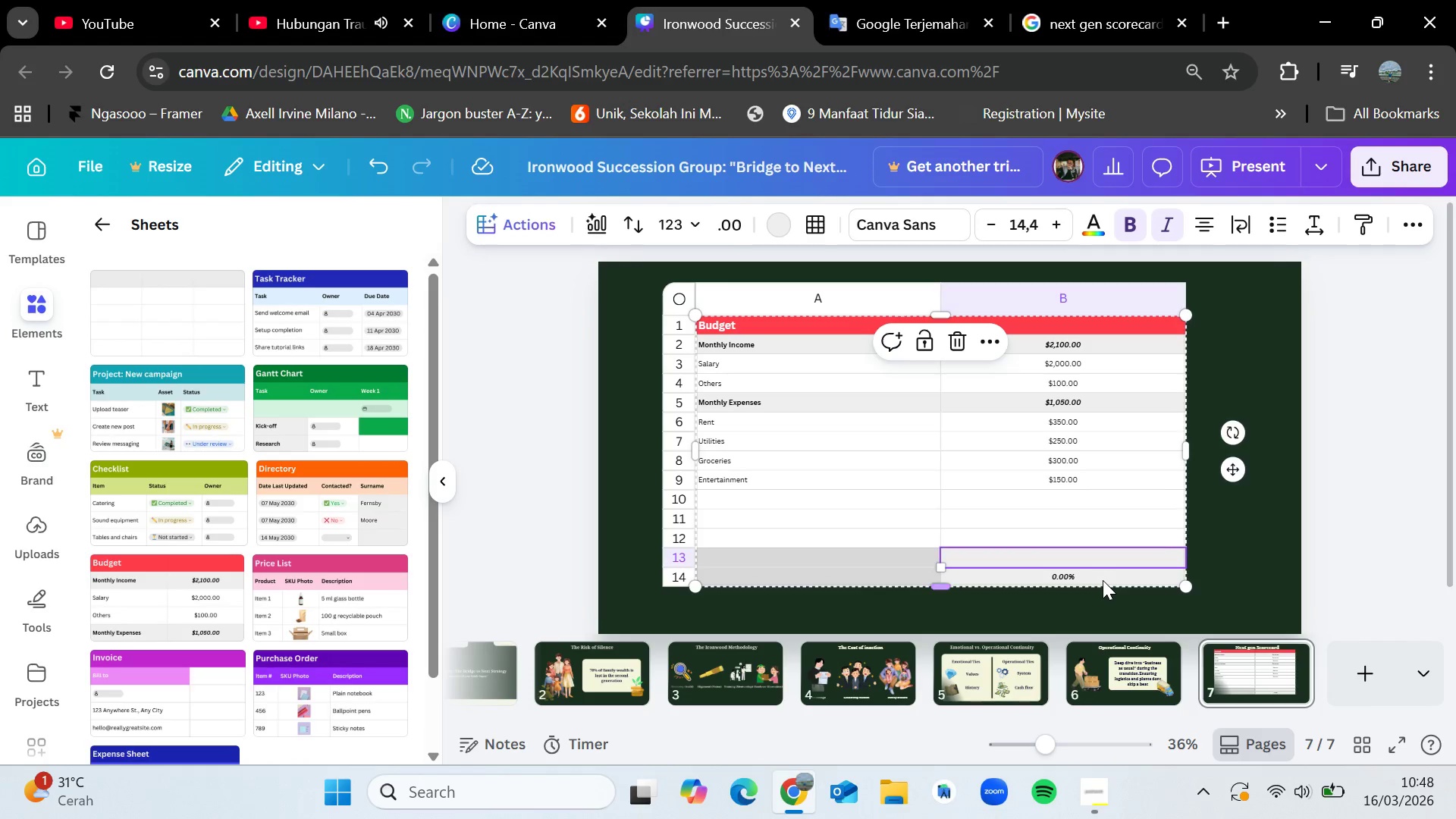 
left_click([1103, 580])
 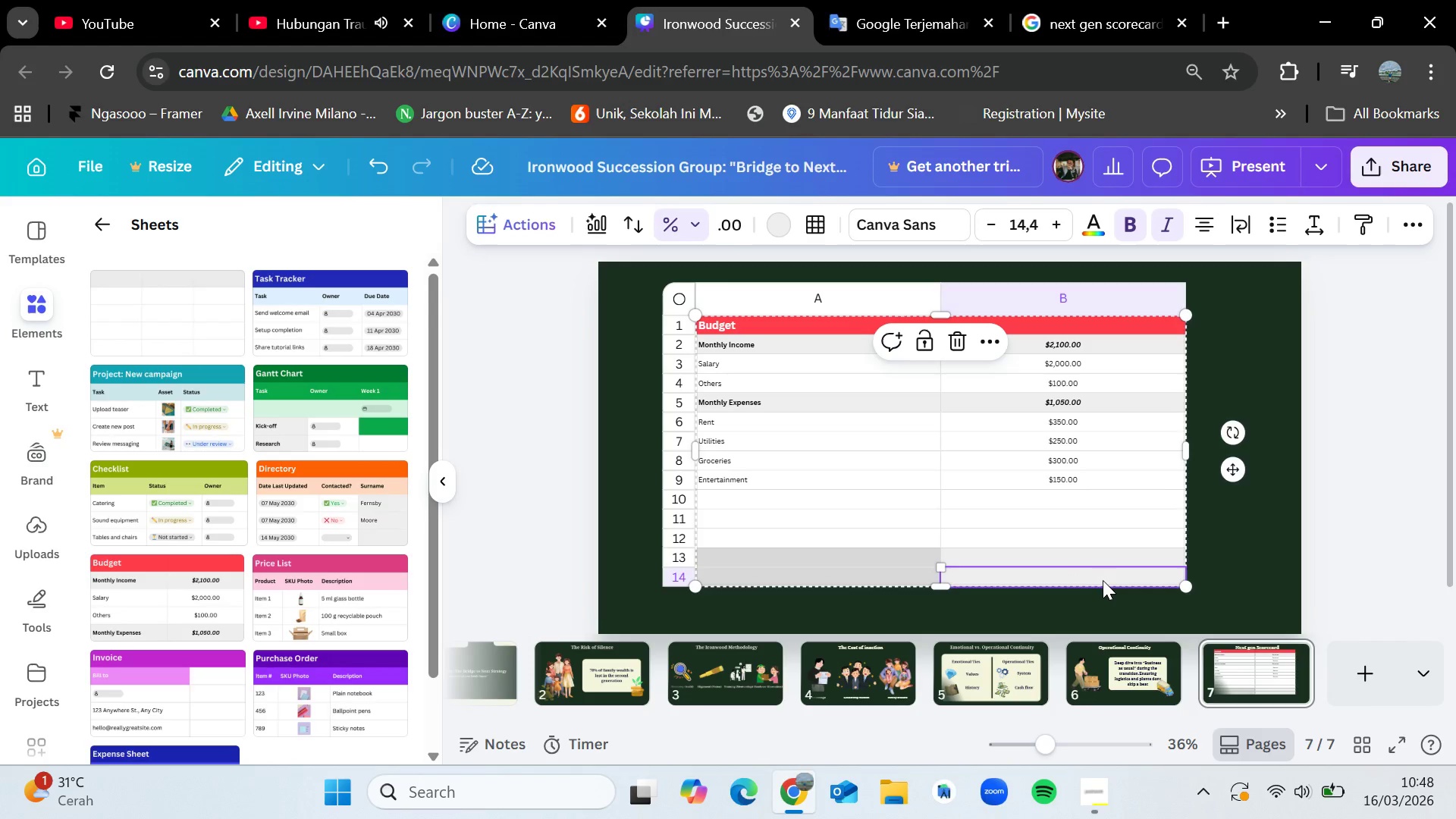 
key(Delete)
 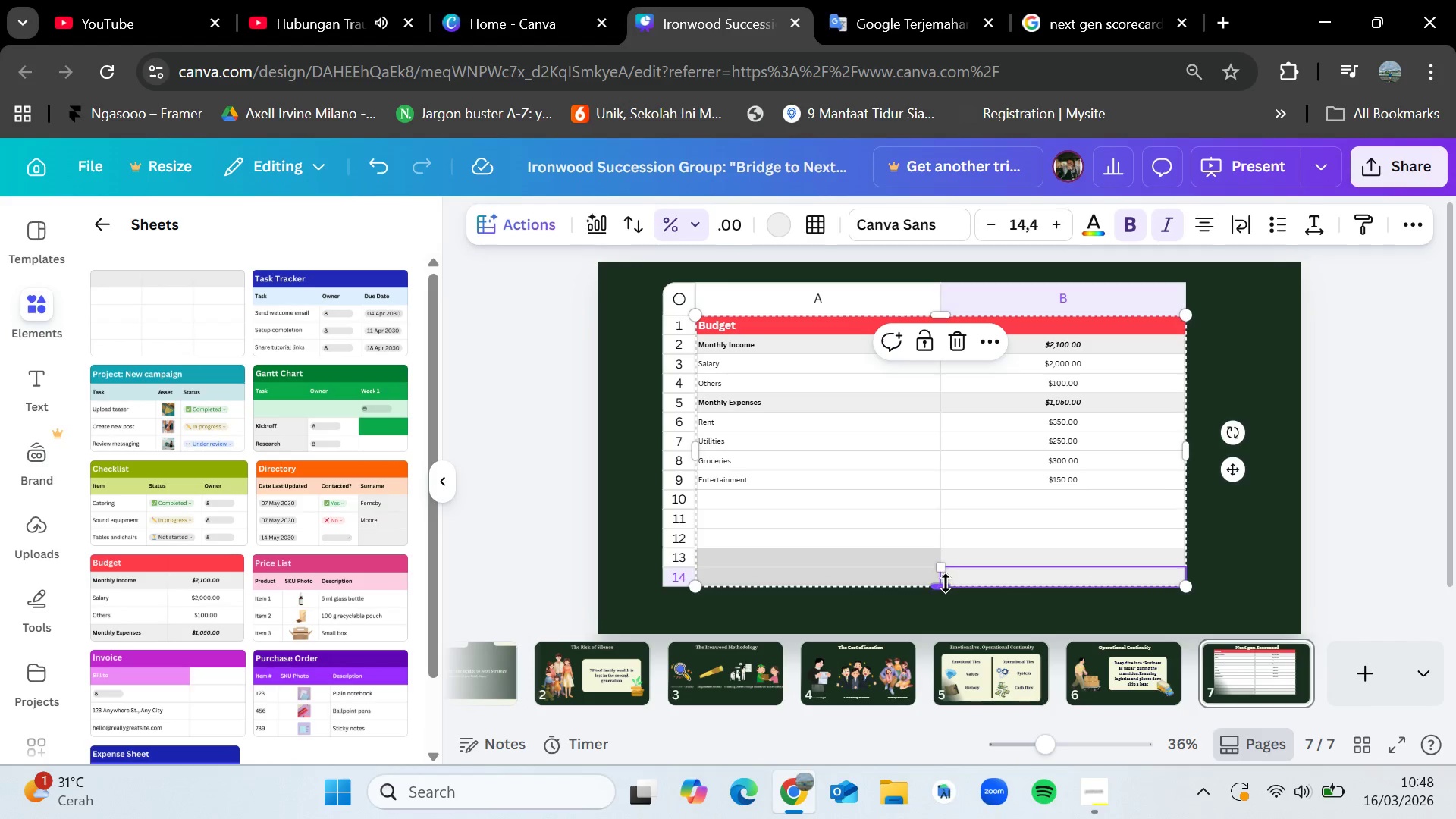 
left_click_drag(start_coordinate=[945, 584], to_coordinate=[934, 560])
 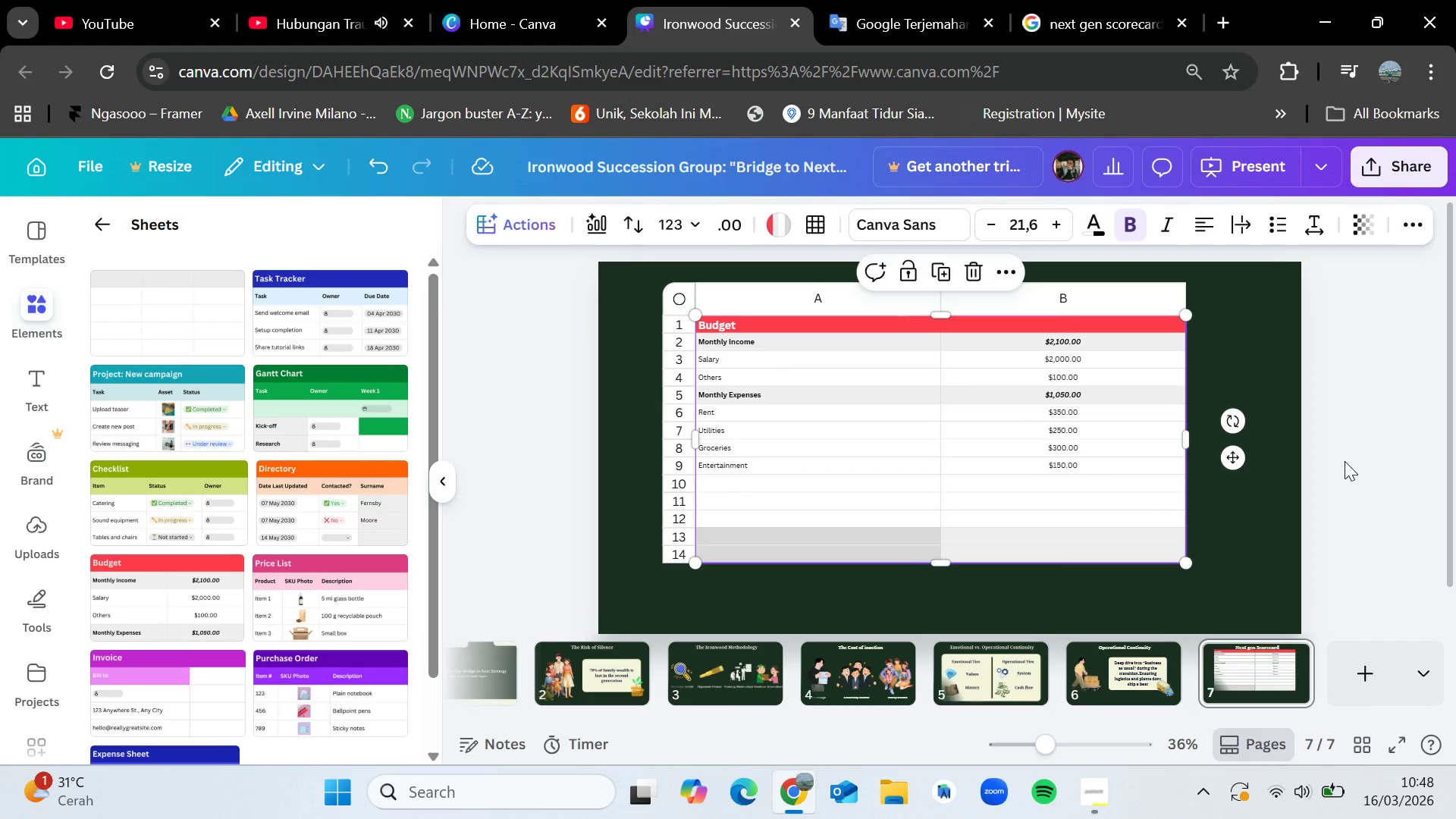 
left_click([1347, 457])
 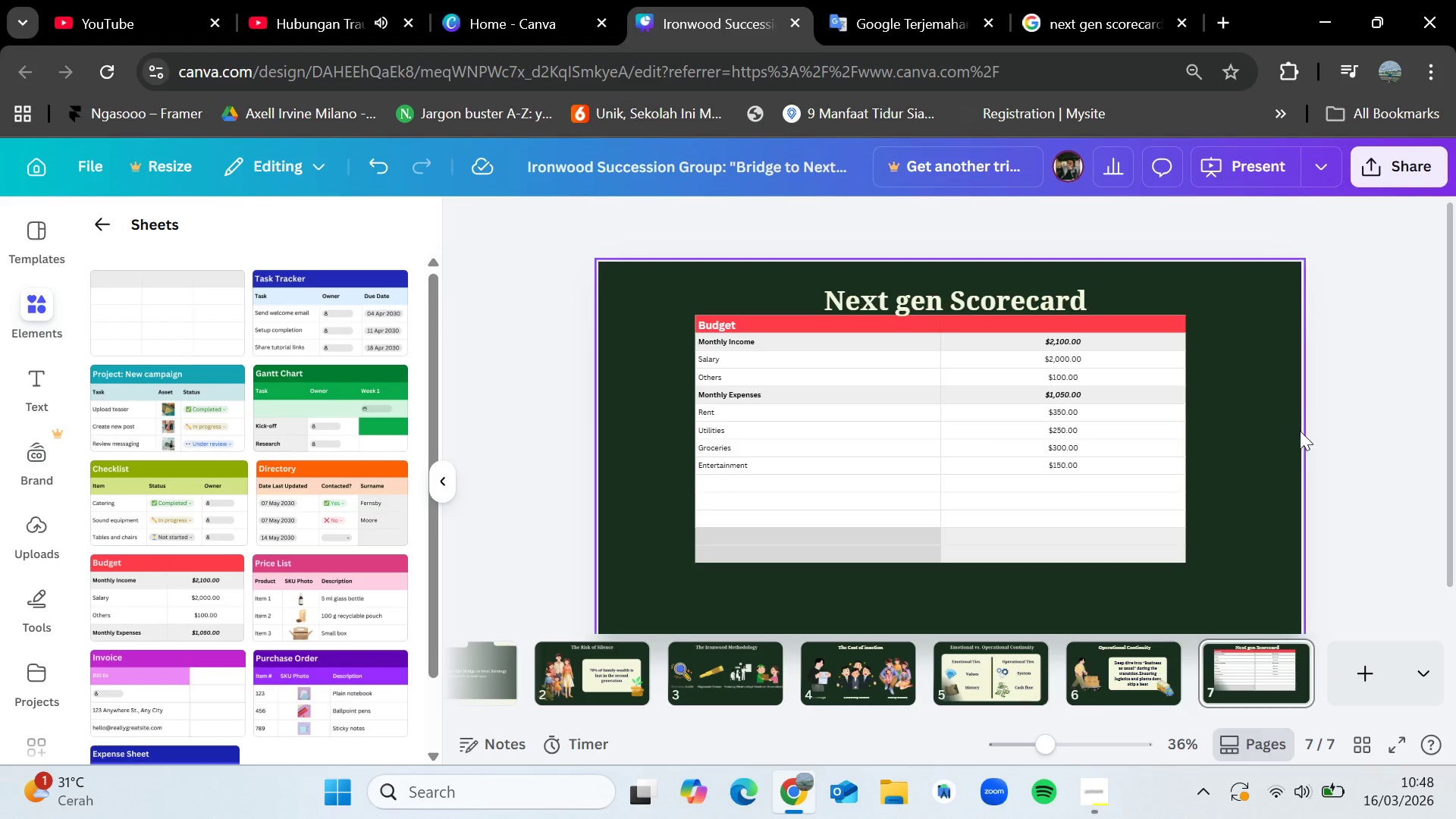 
key(Delete)
 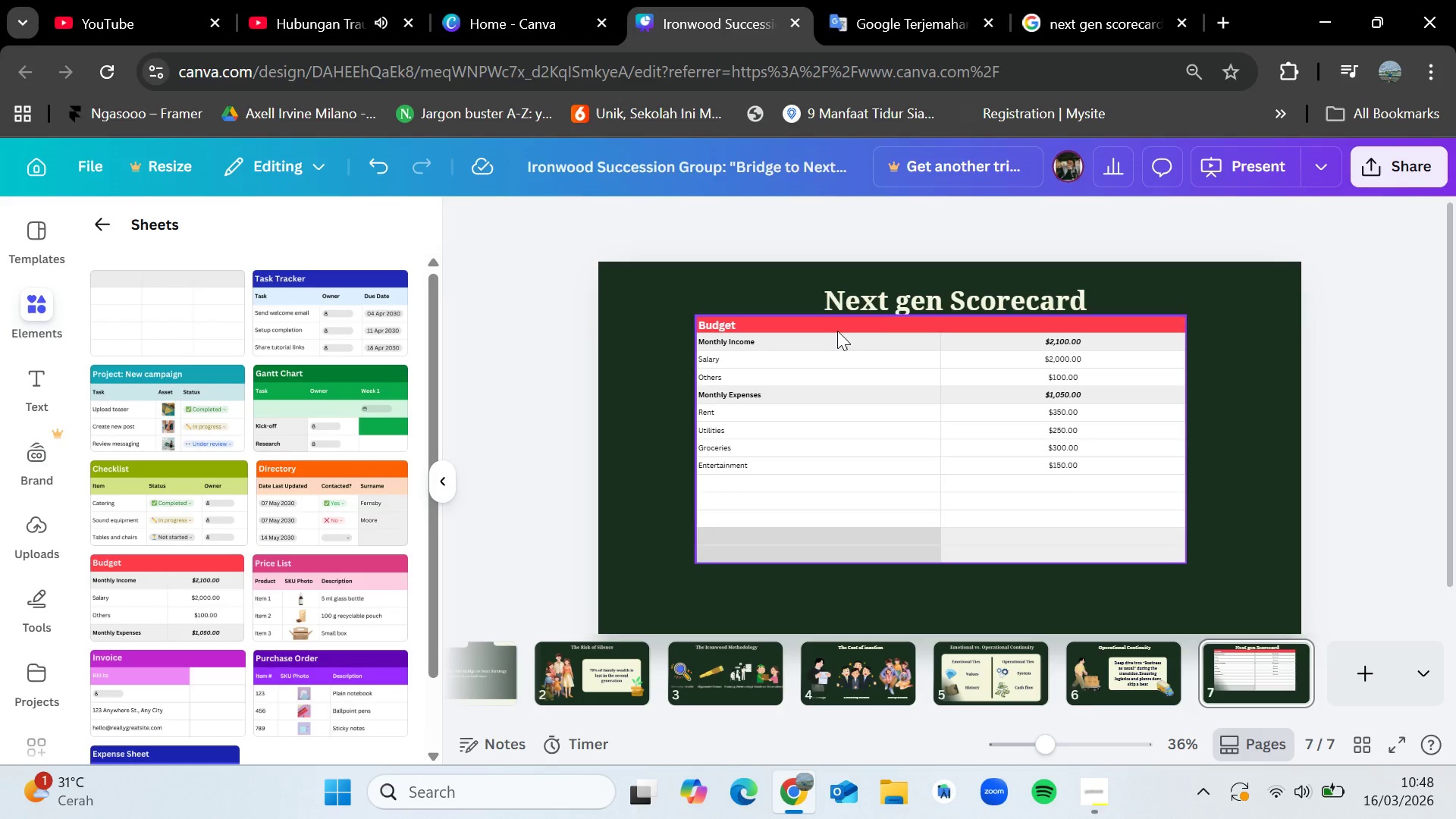 
left_click([836, 329])
 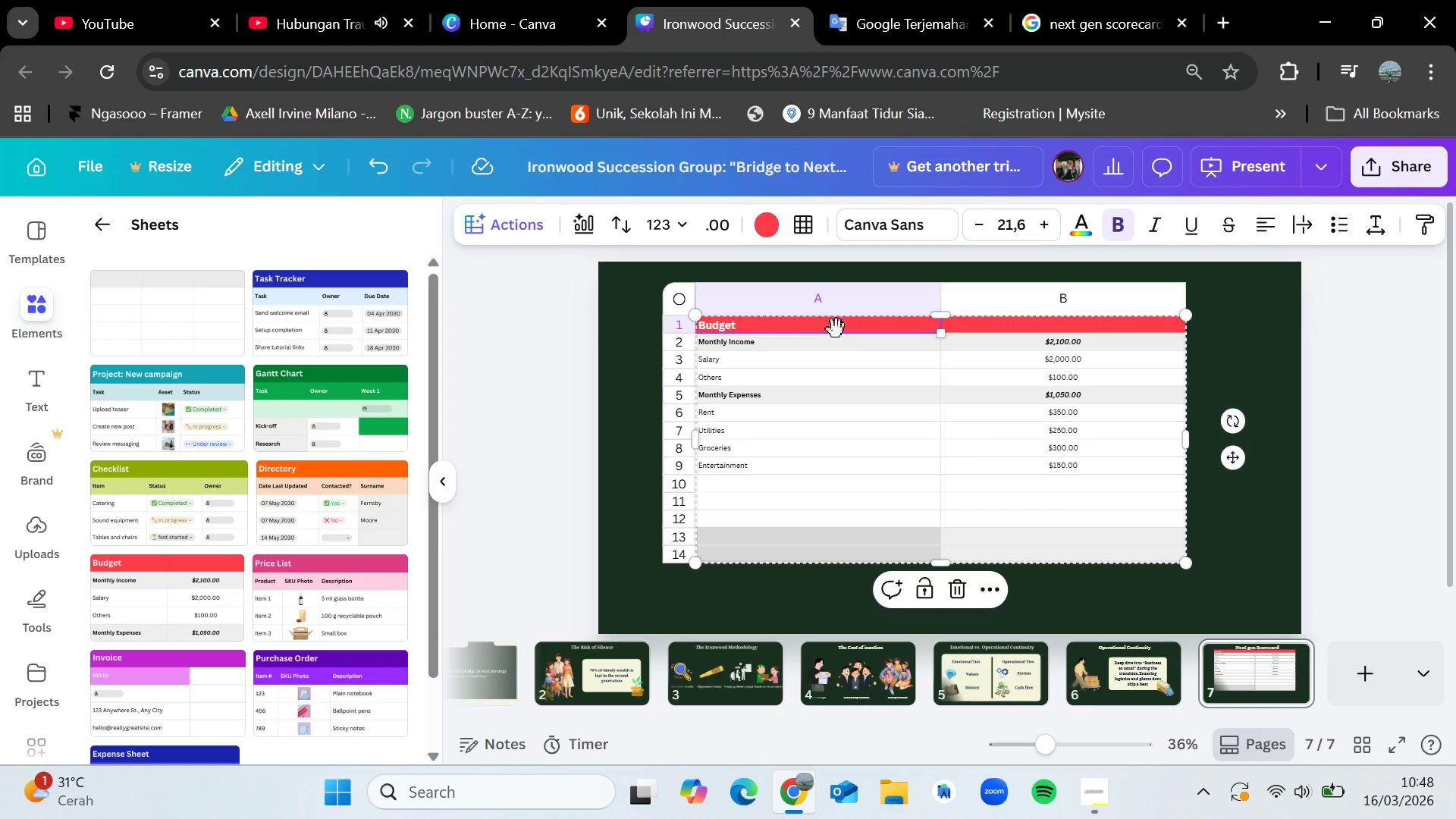 
key(Delete)
 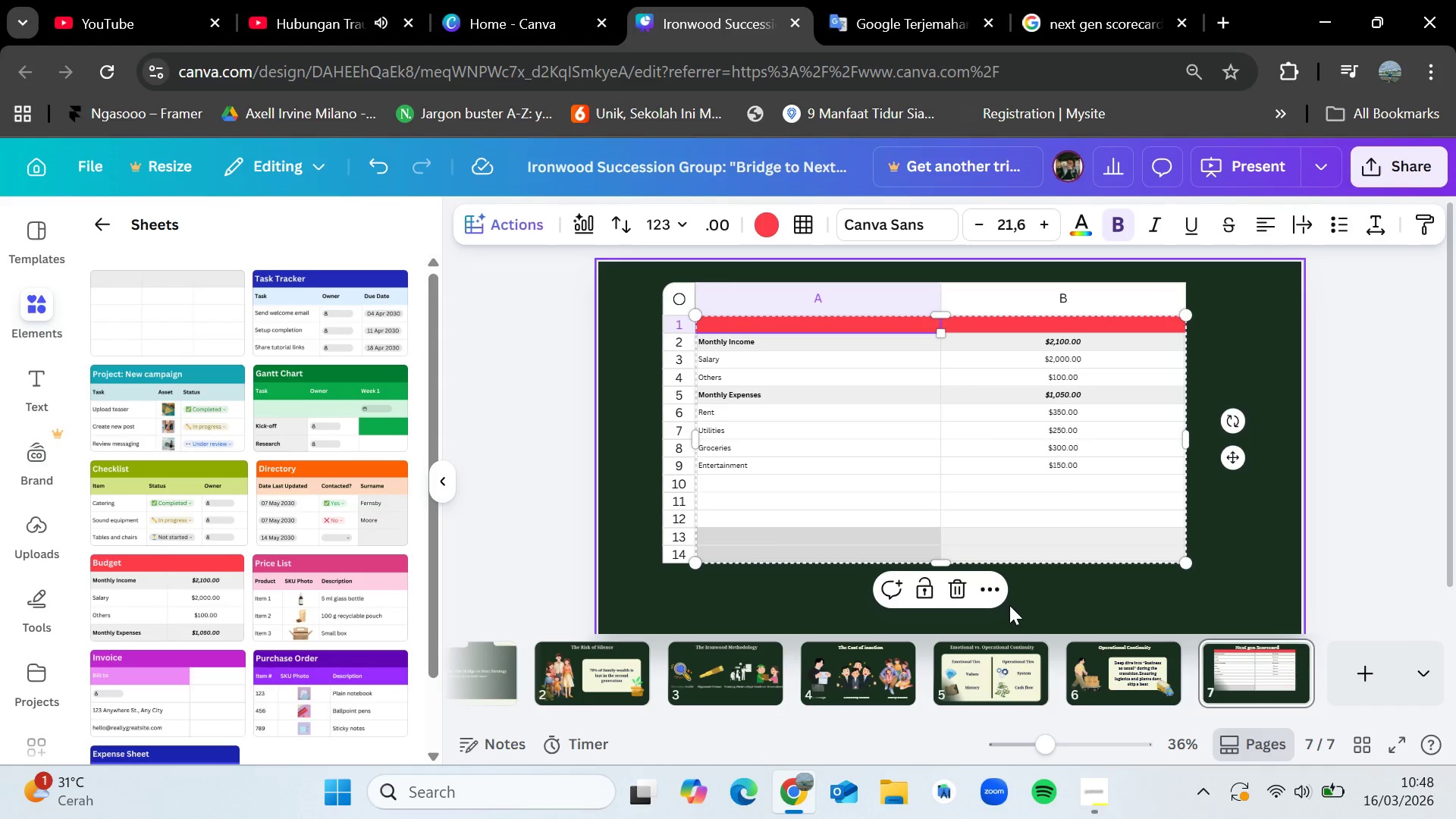 
left_click([962, 592])
 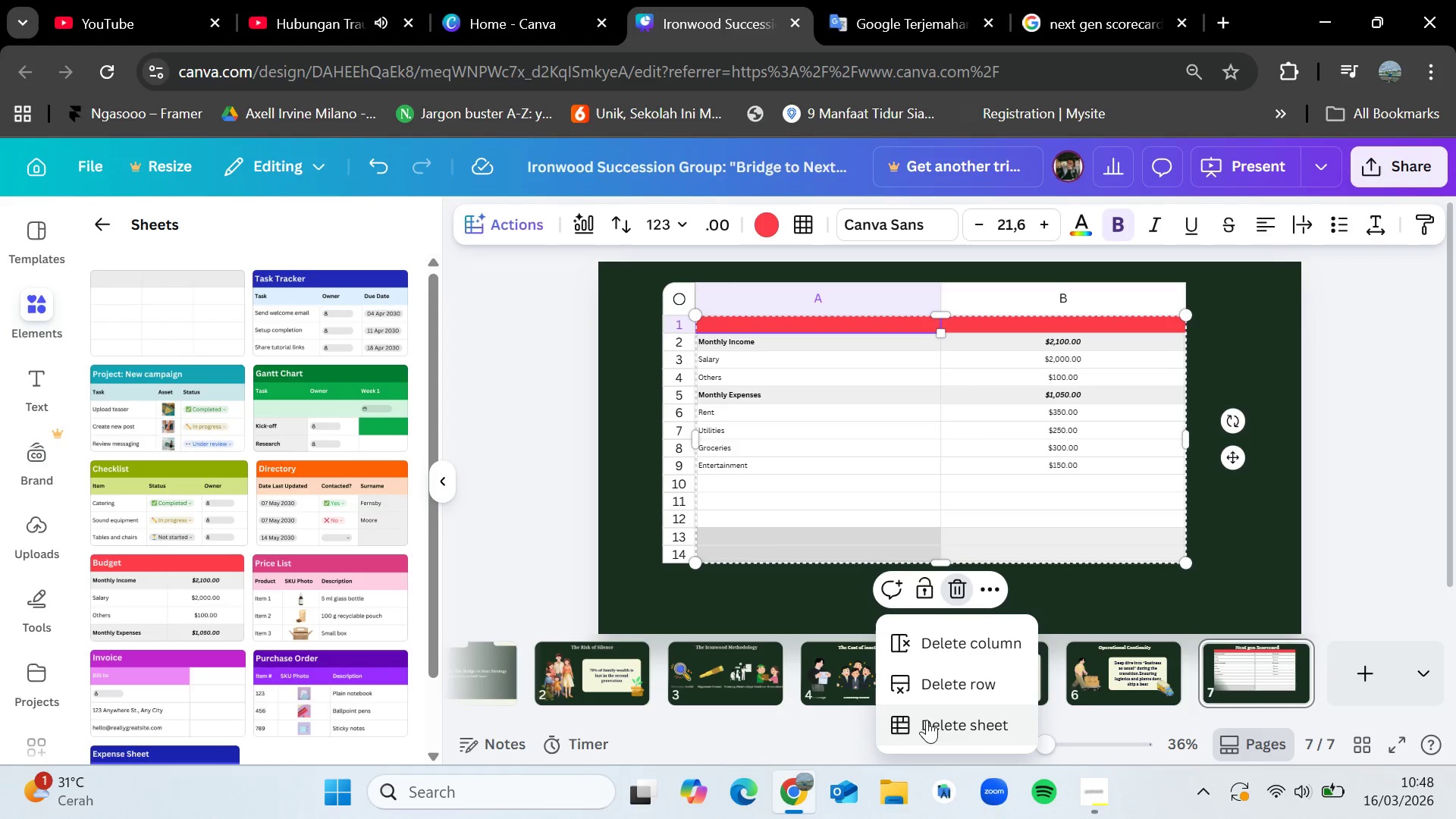 
left_click([927, 718])
 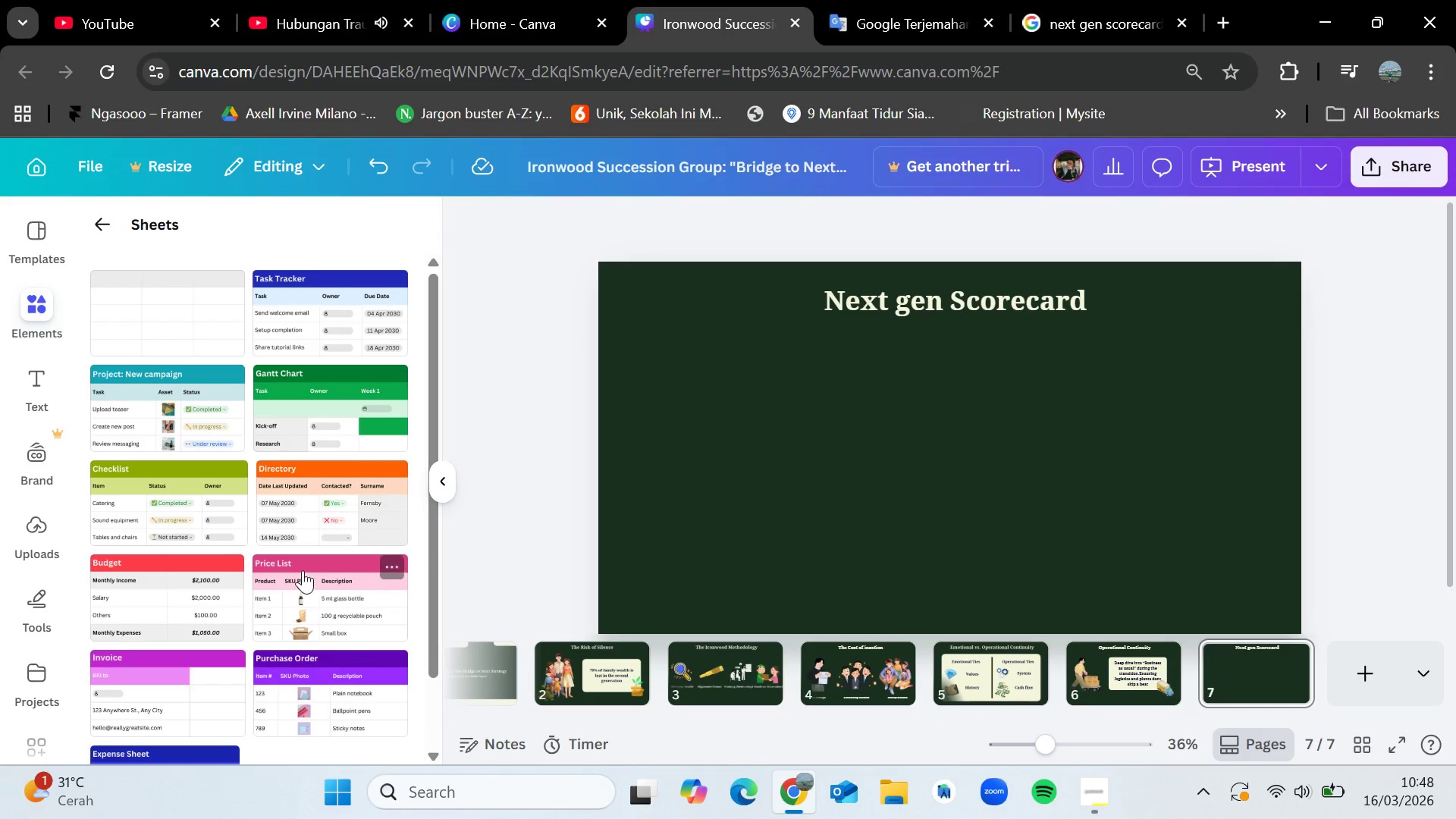 
scroll: coordinate [288, 571], scroll_direction: down, amount: 2.0
 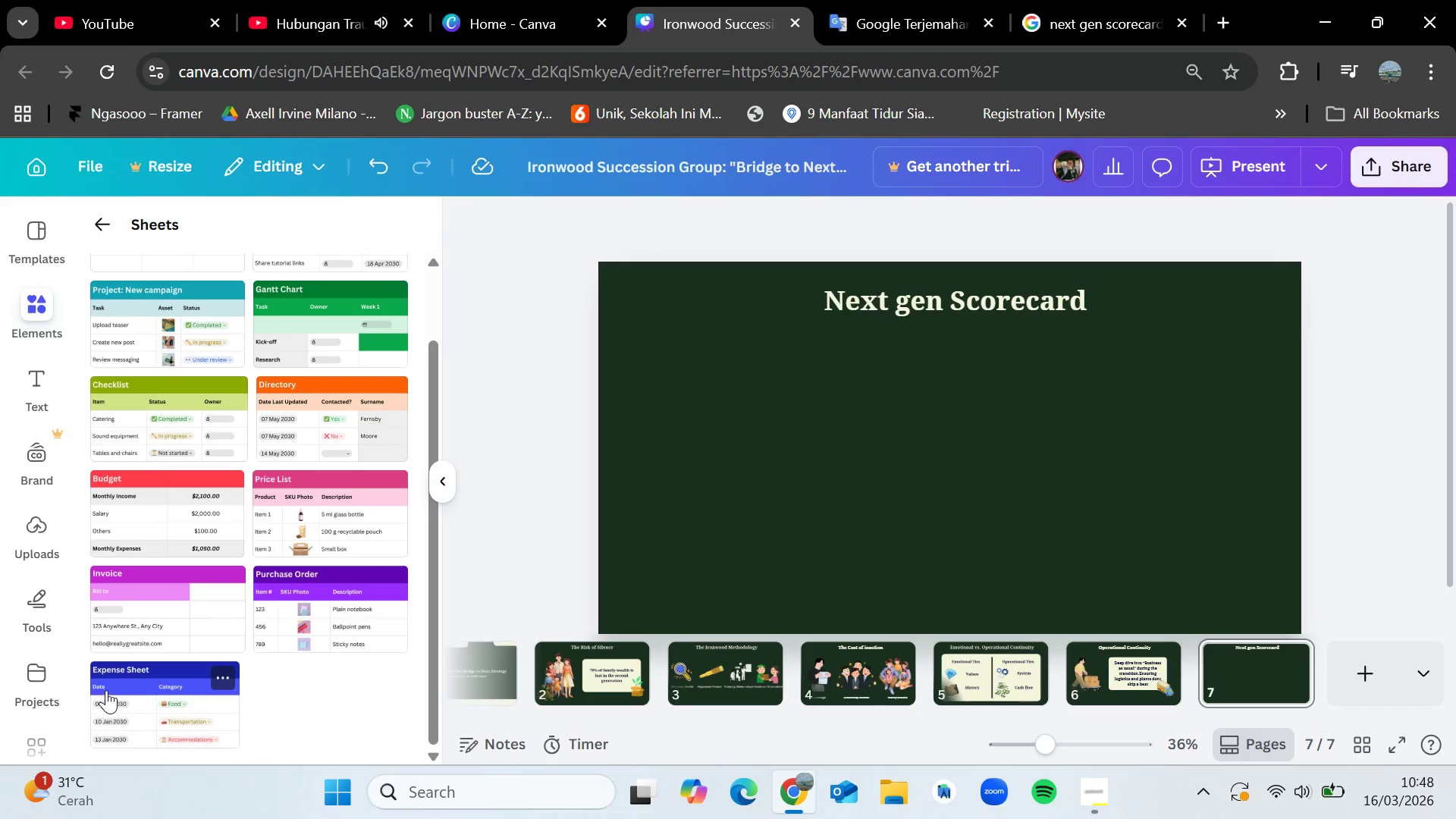 
left_click_drag(start_coordinate=[108, 689], to_coordinate=[740, 326])
 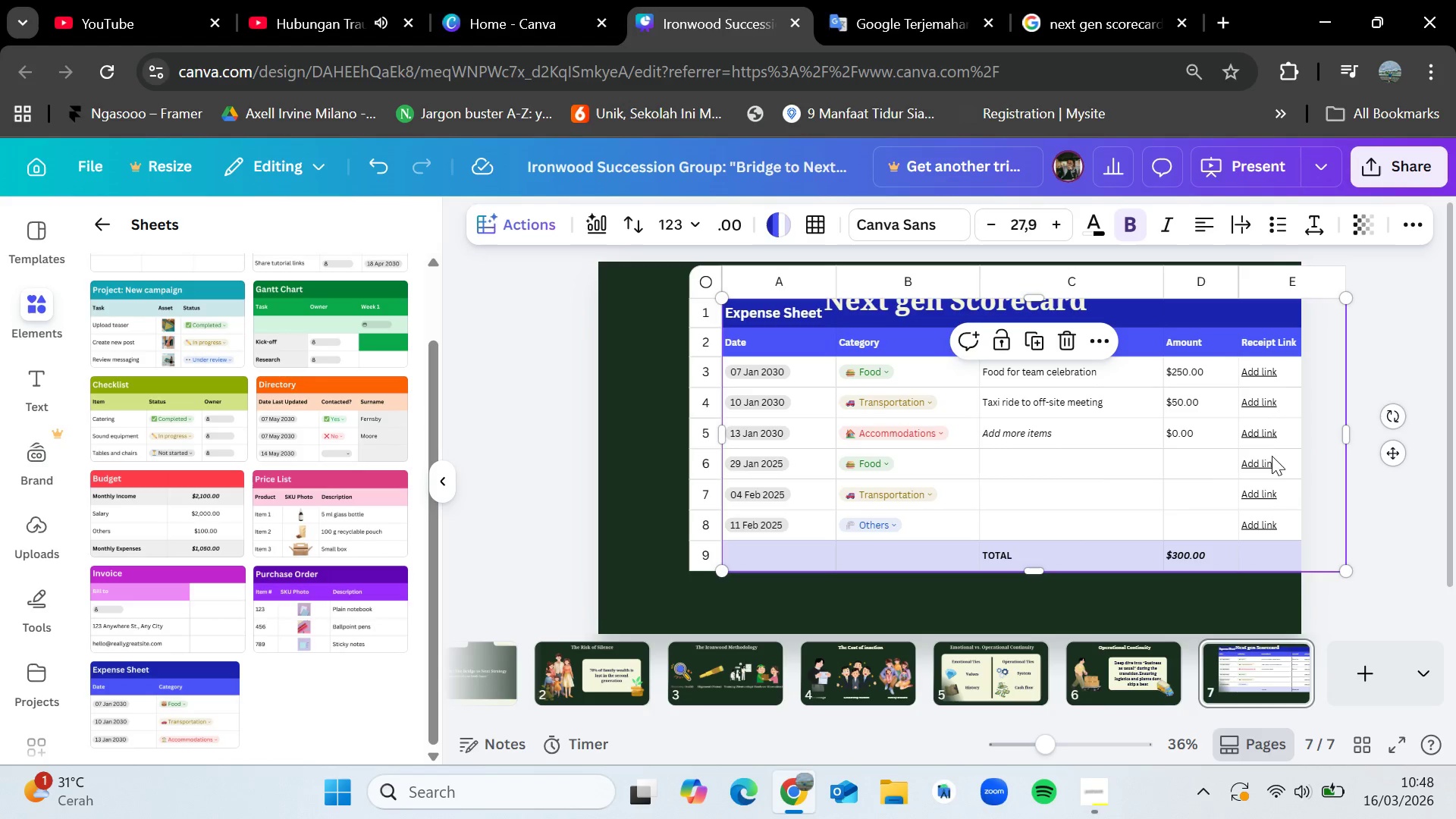 
scroll: coordinate [337, 449], scroll_direction: up, amount: 7.0
 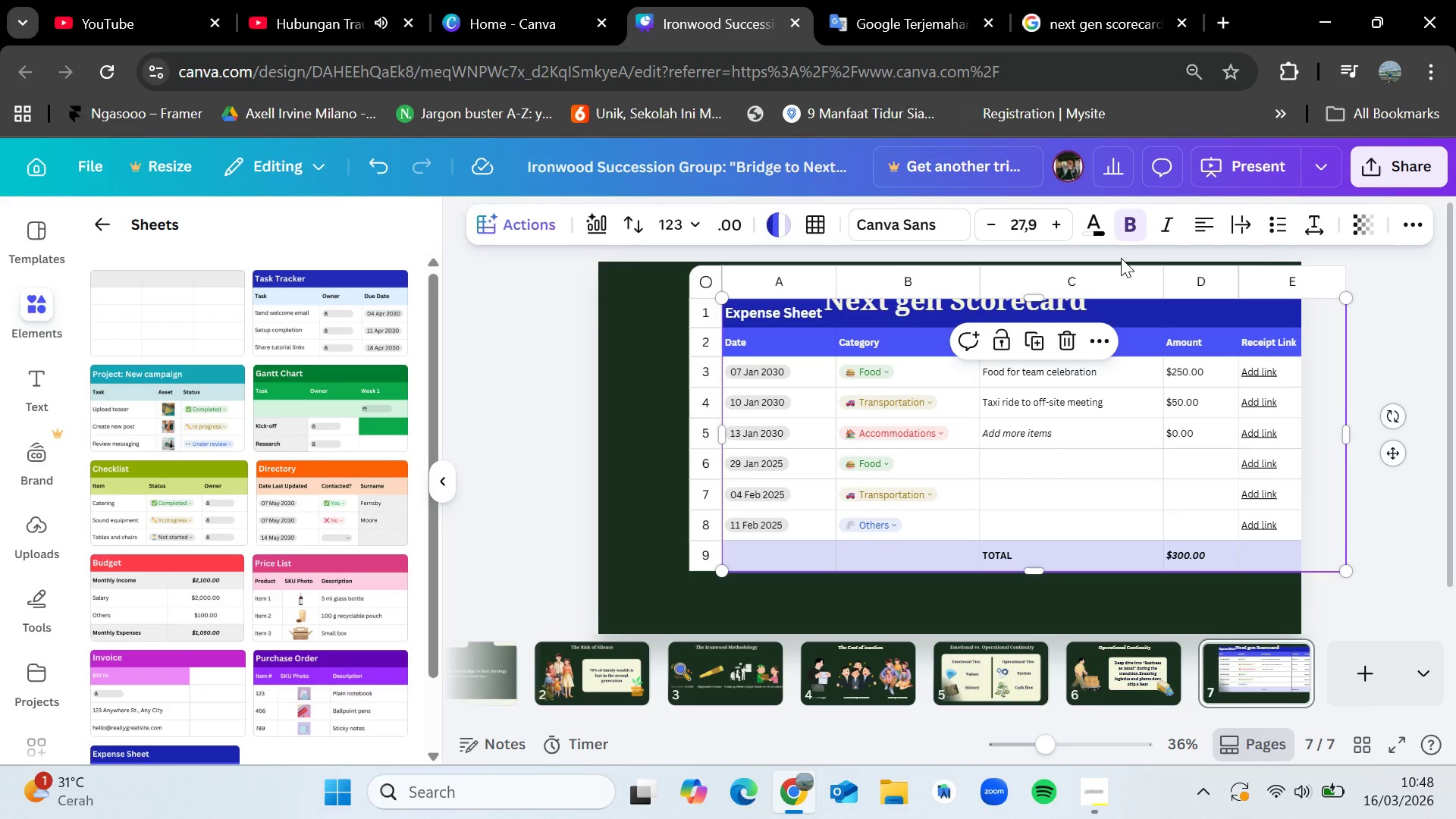 
key(Delete)
 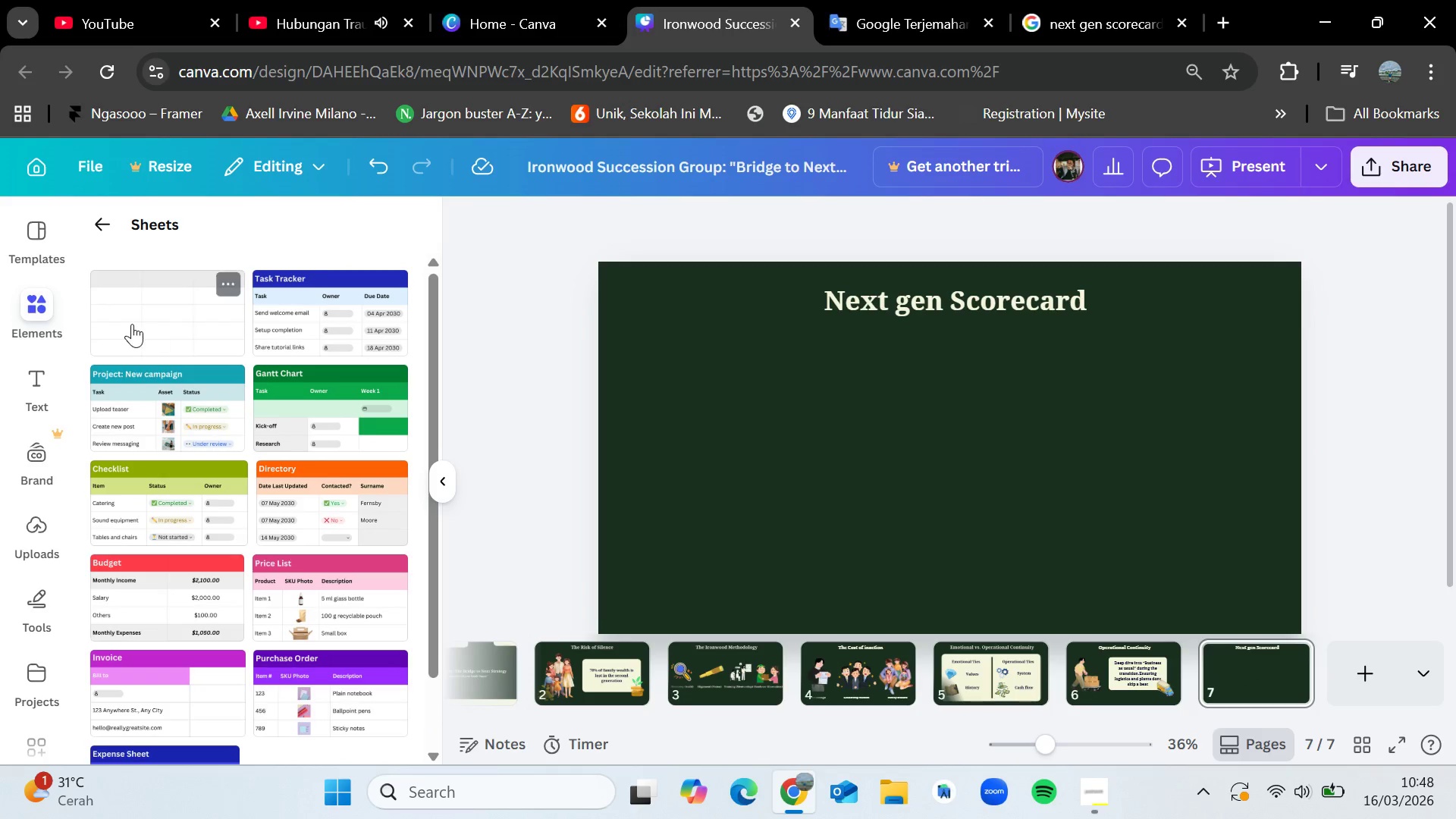 
left_click_drag(start_coordinate=[128, 319], to_coordinate=[118, 316])
 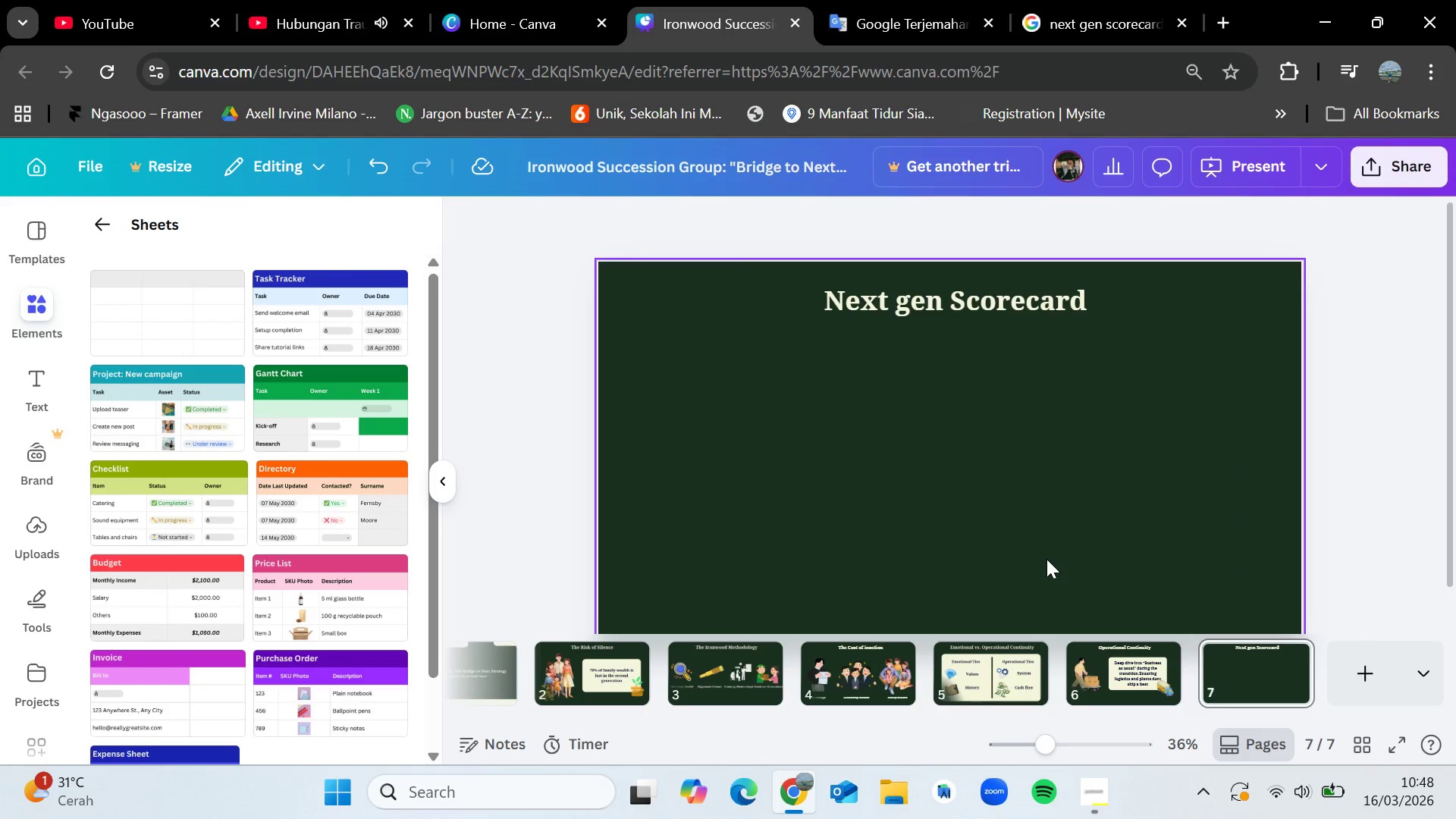 
left_click([1003, 676])
 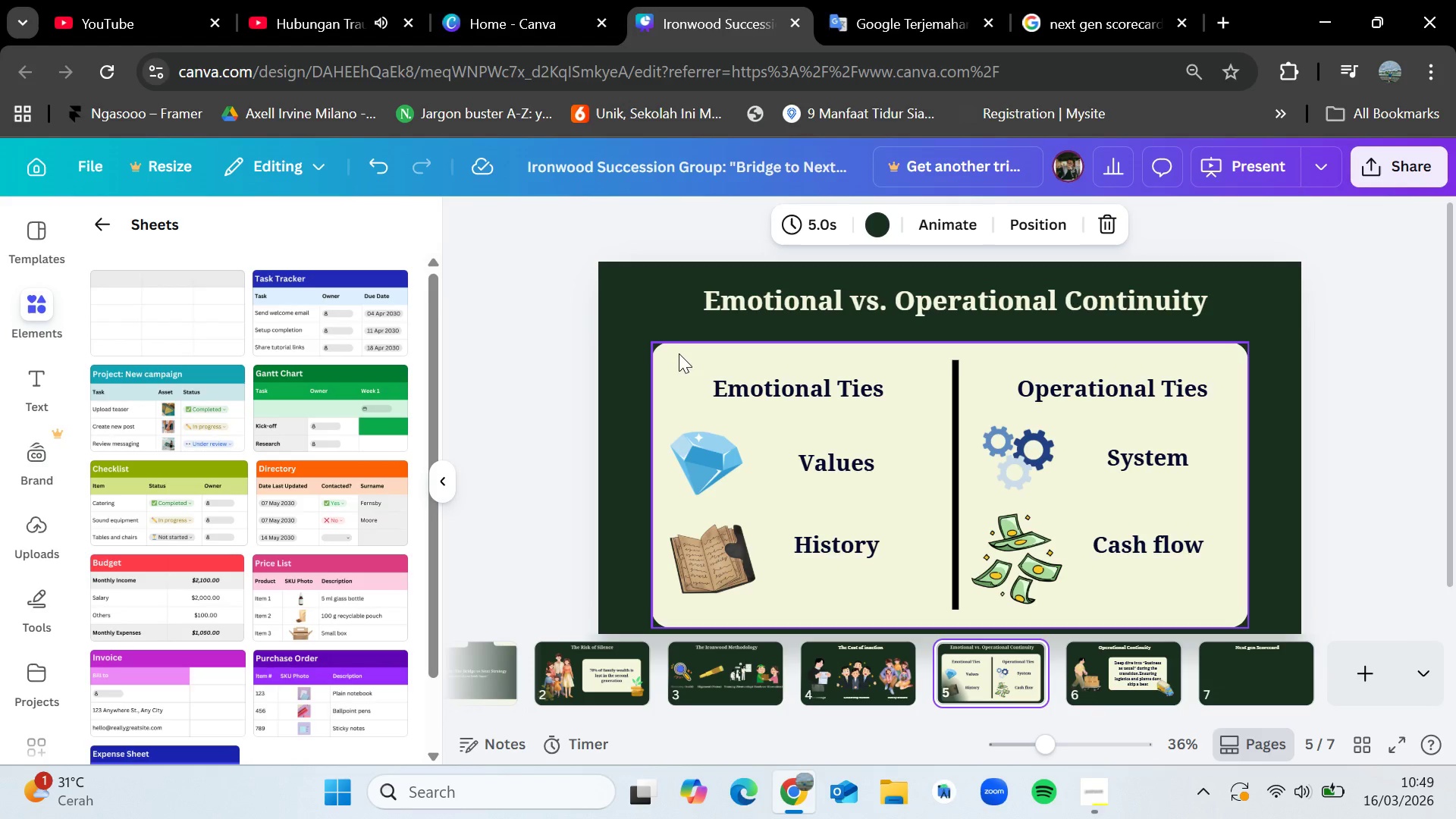 
left_click([680, 357])
 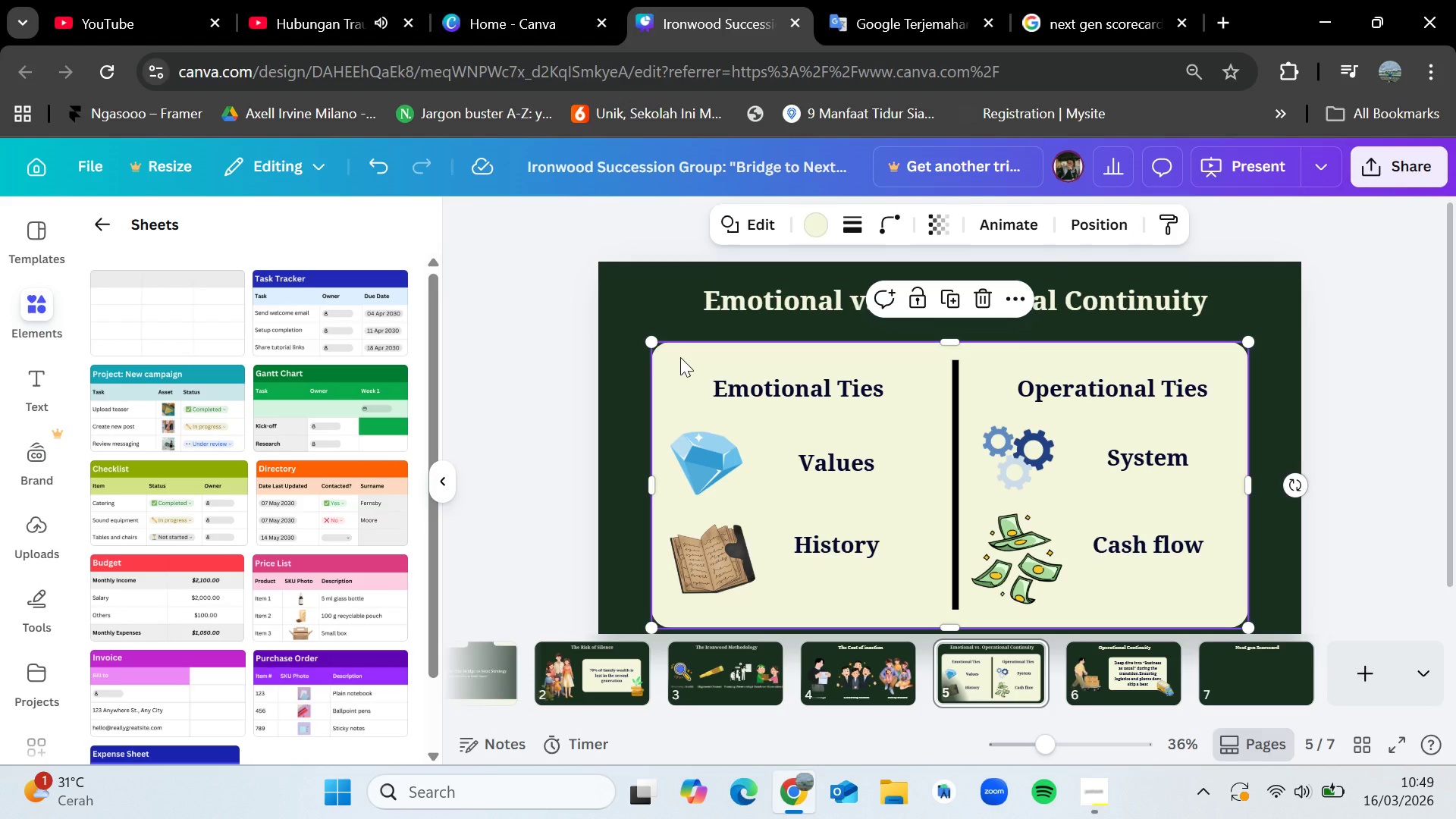 
key(Control+C)
 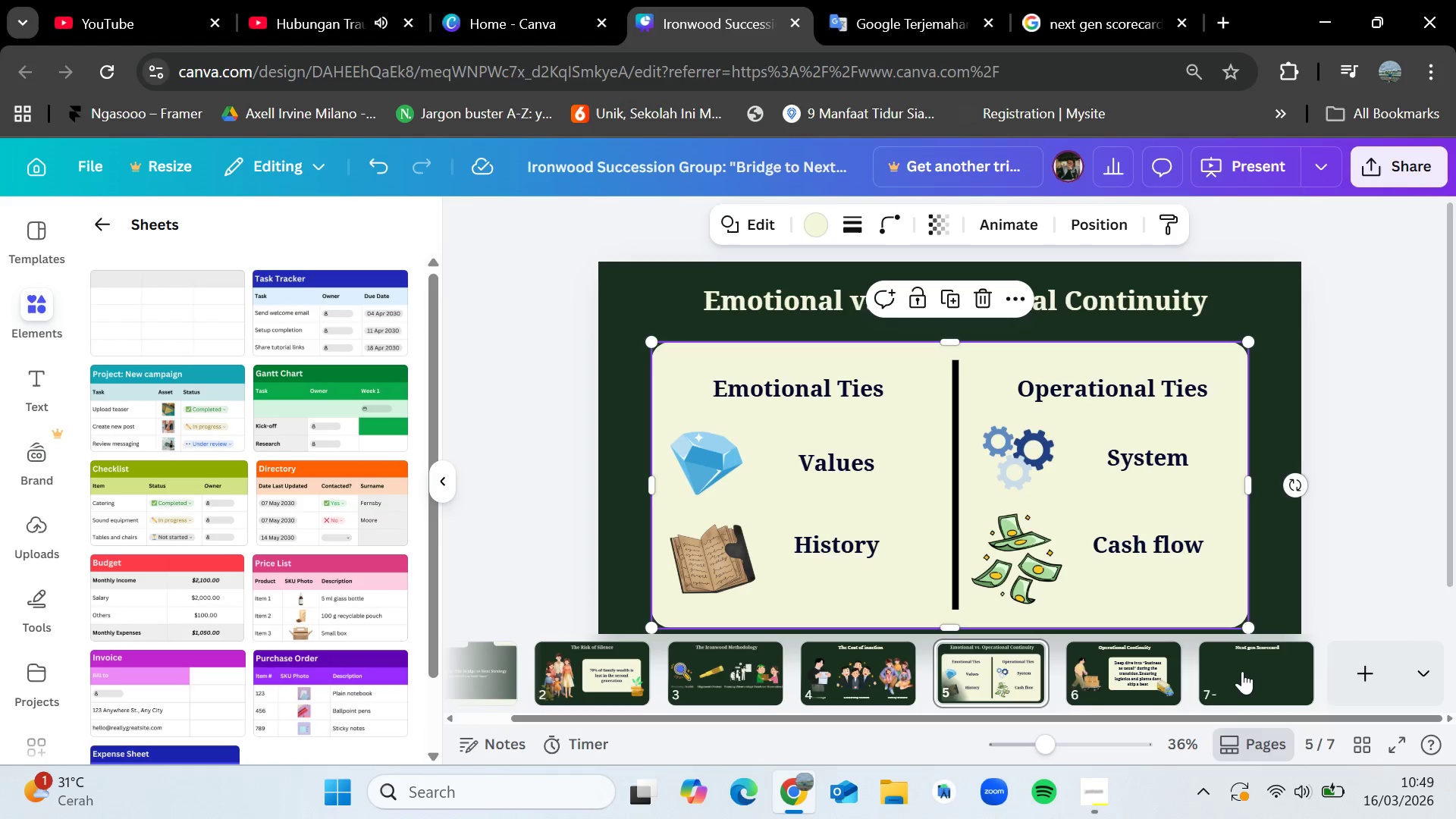 
left_click([1242, 670])
 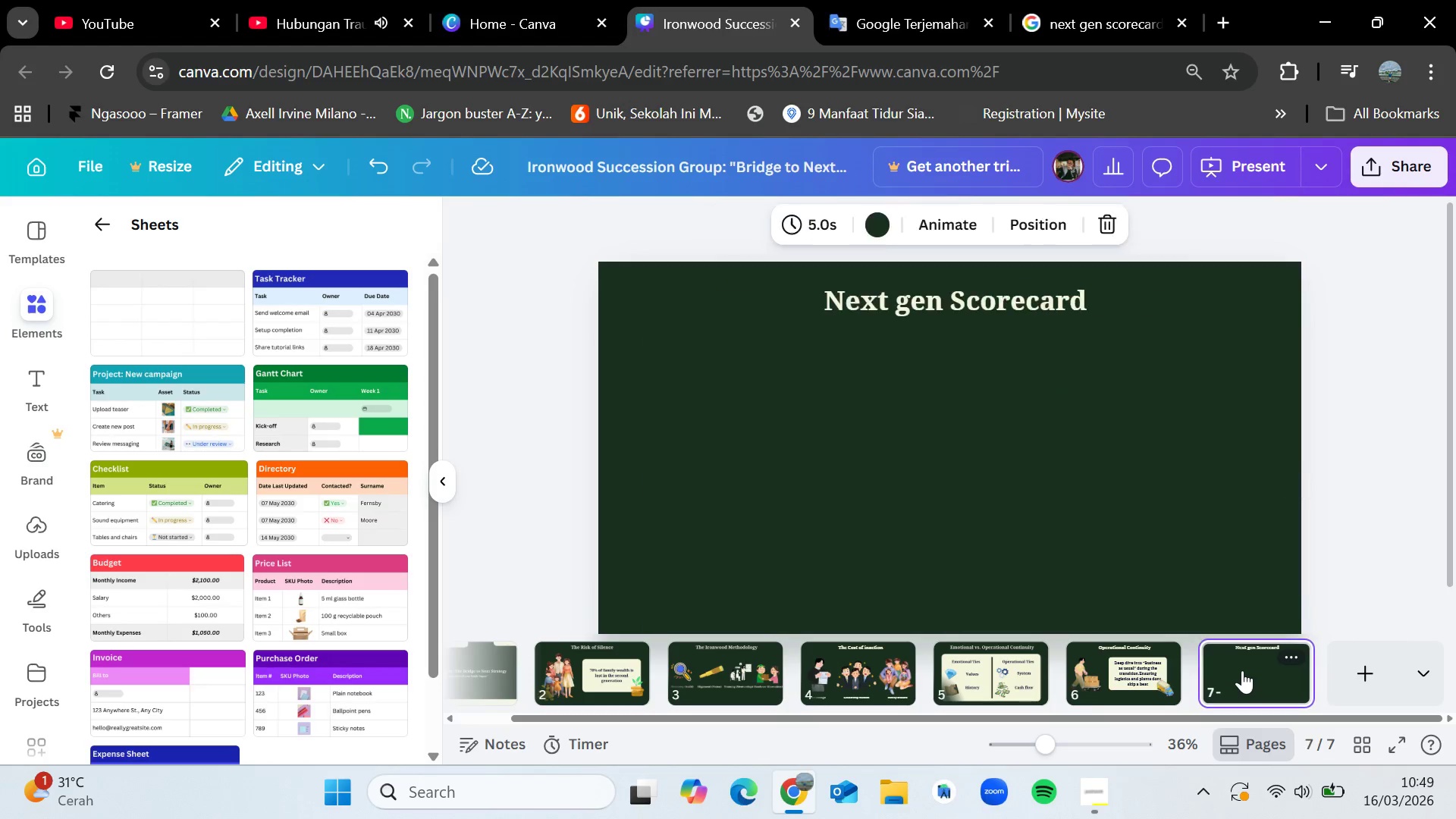 
hold_key(key=ControlLeft, duration=0.75)
 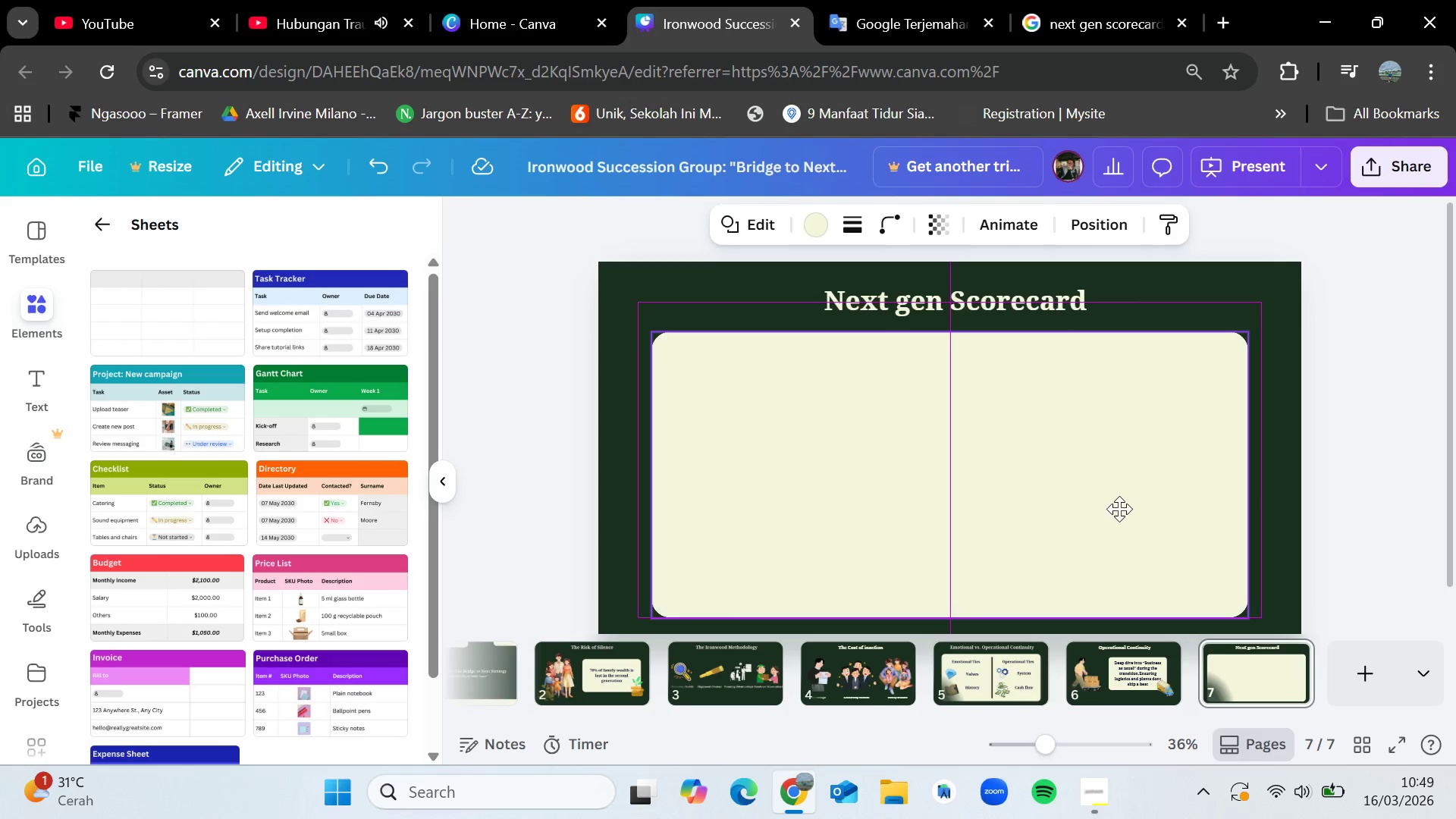 
key(V)
 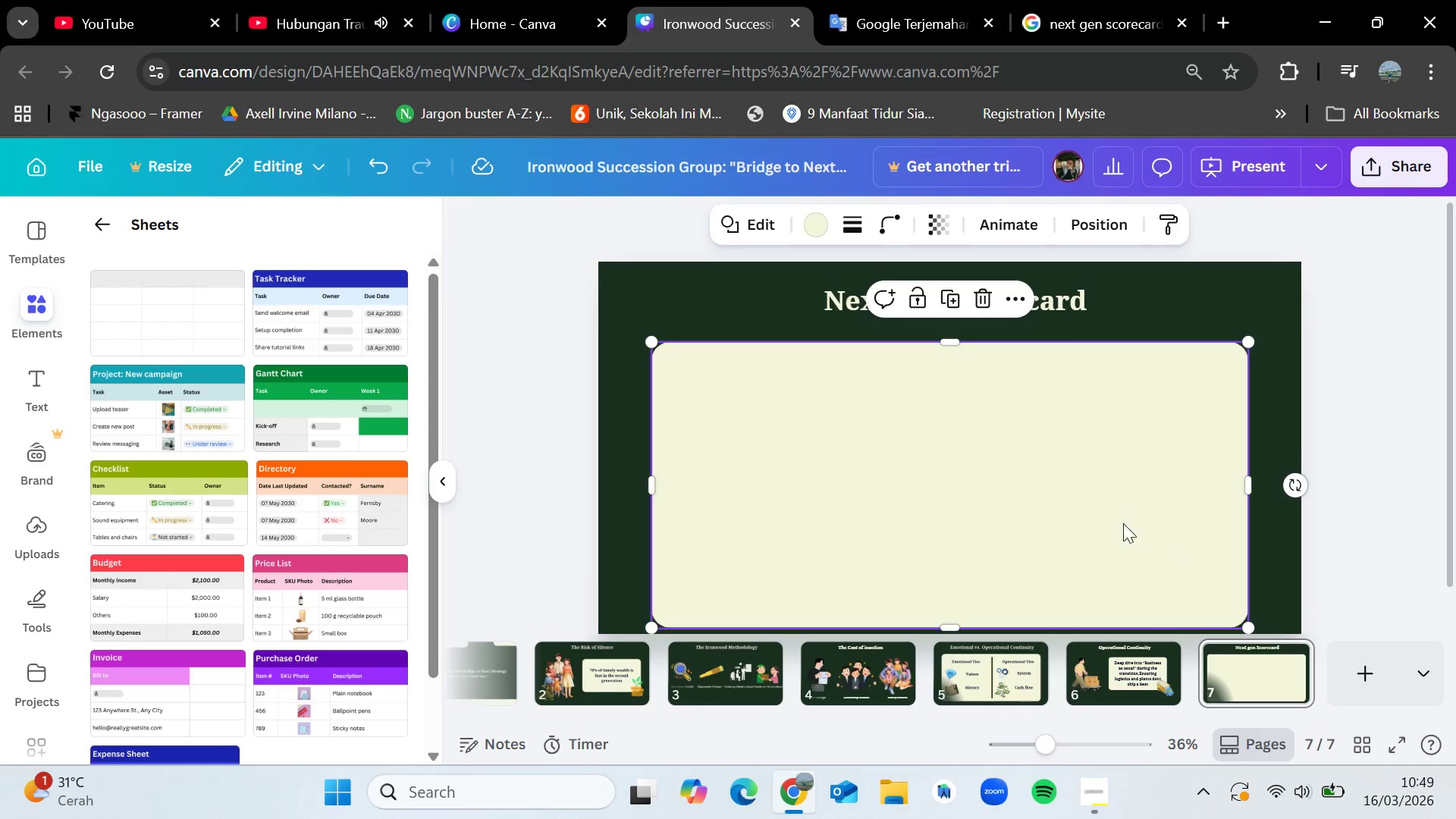 
left_click_drag(start_coordinate=[1123, 523], to_coordinate=[1120, 507])
 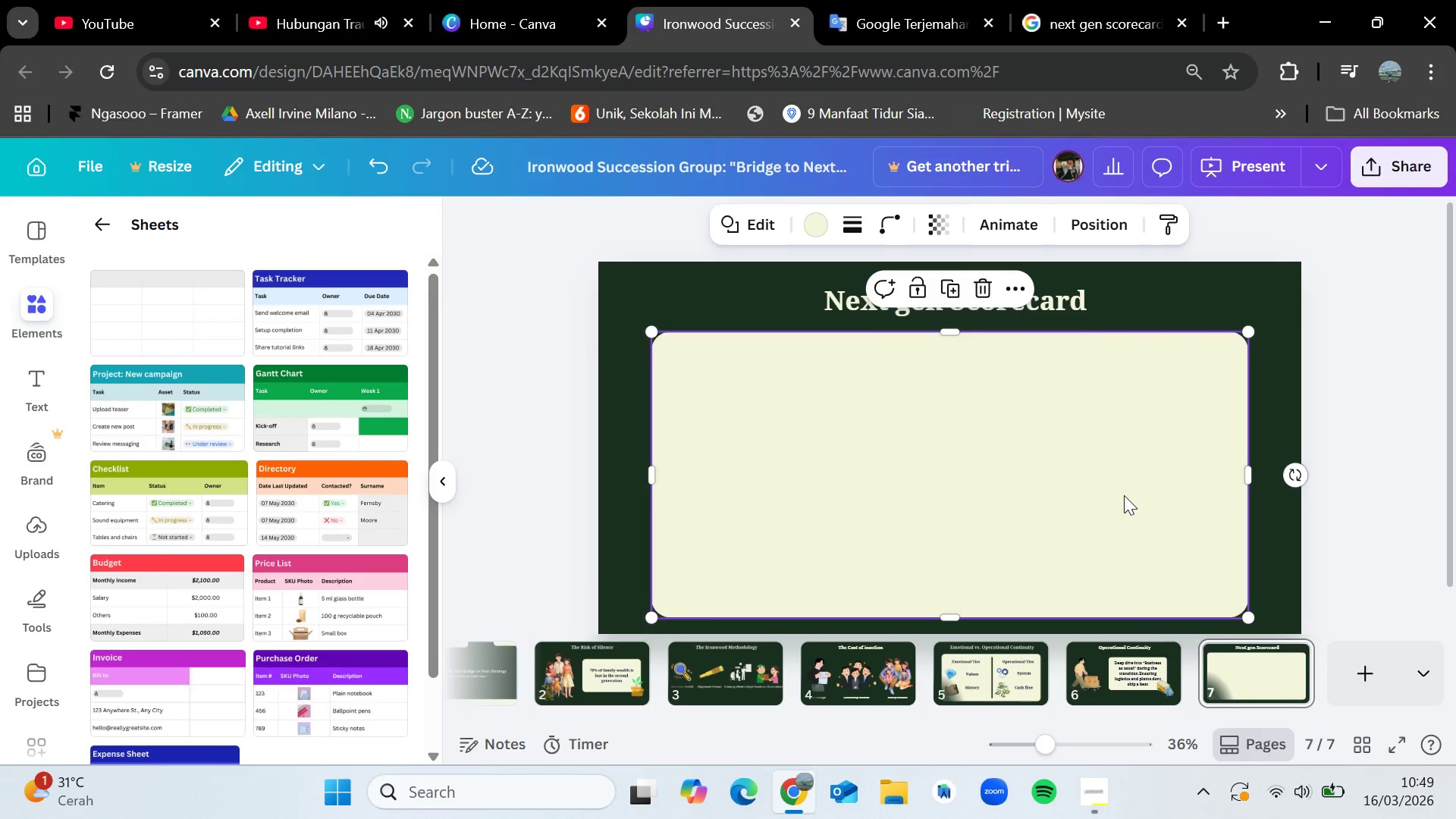 
wait(6.98)
 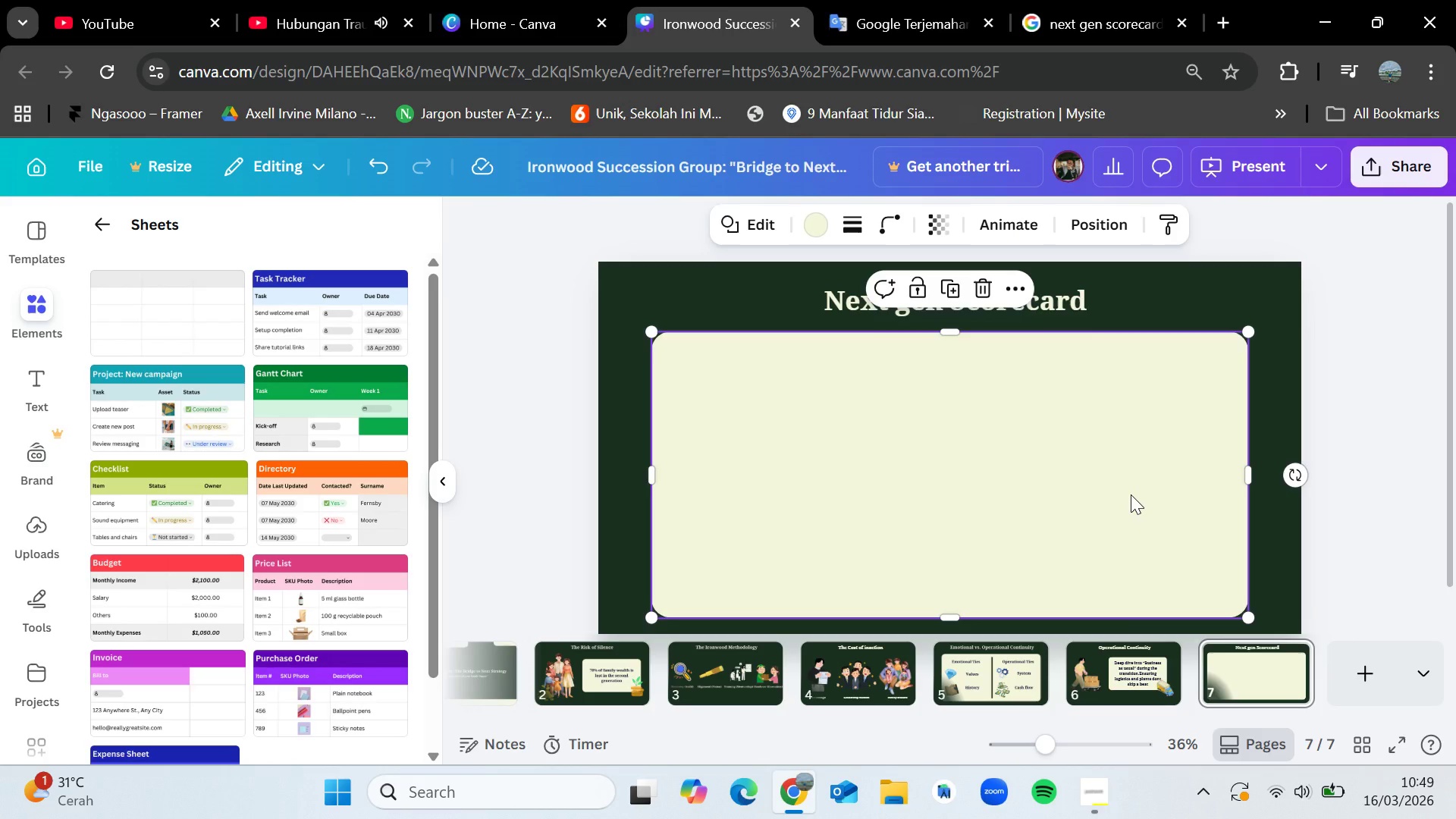 
mouse_move([1103, 654])
 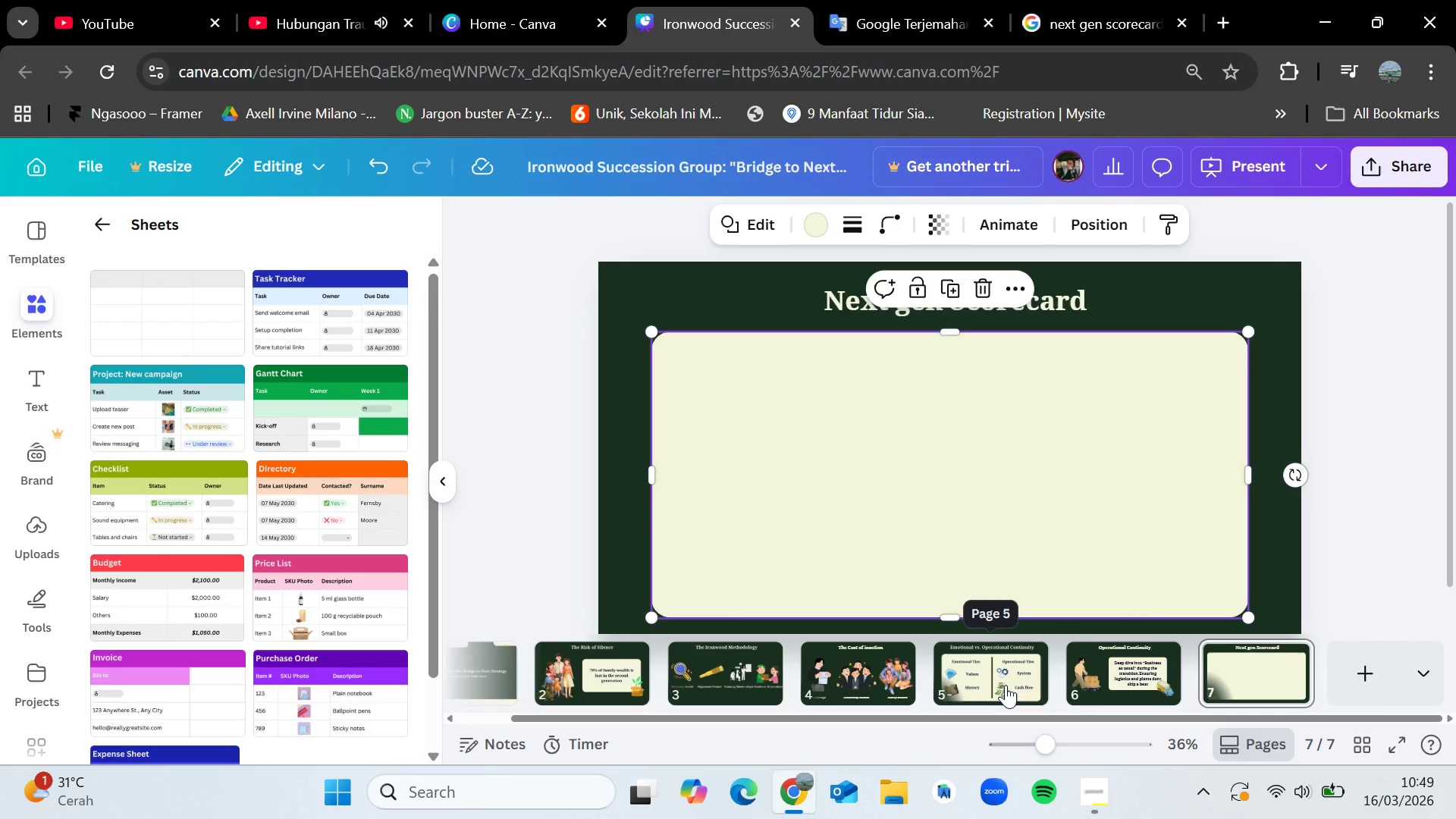 
left_click([1006, 685])
 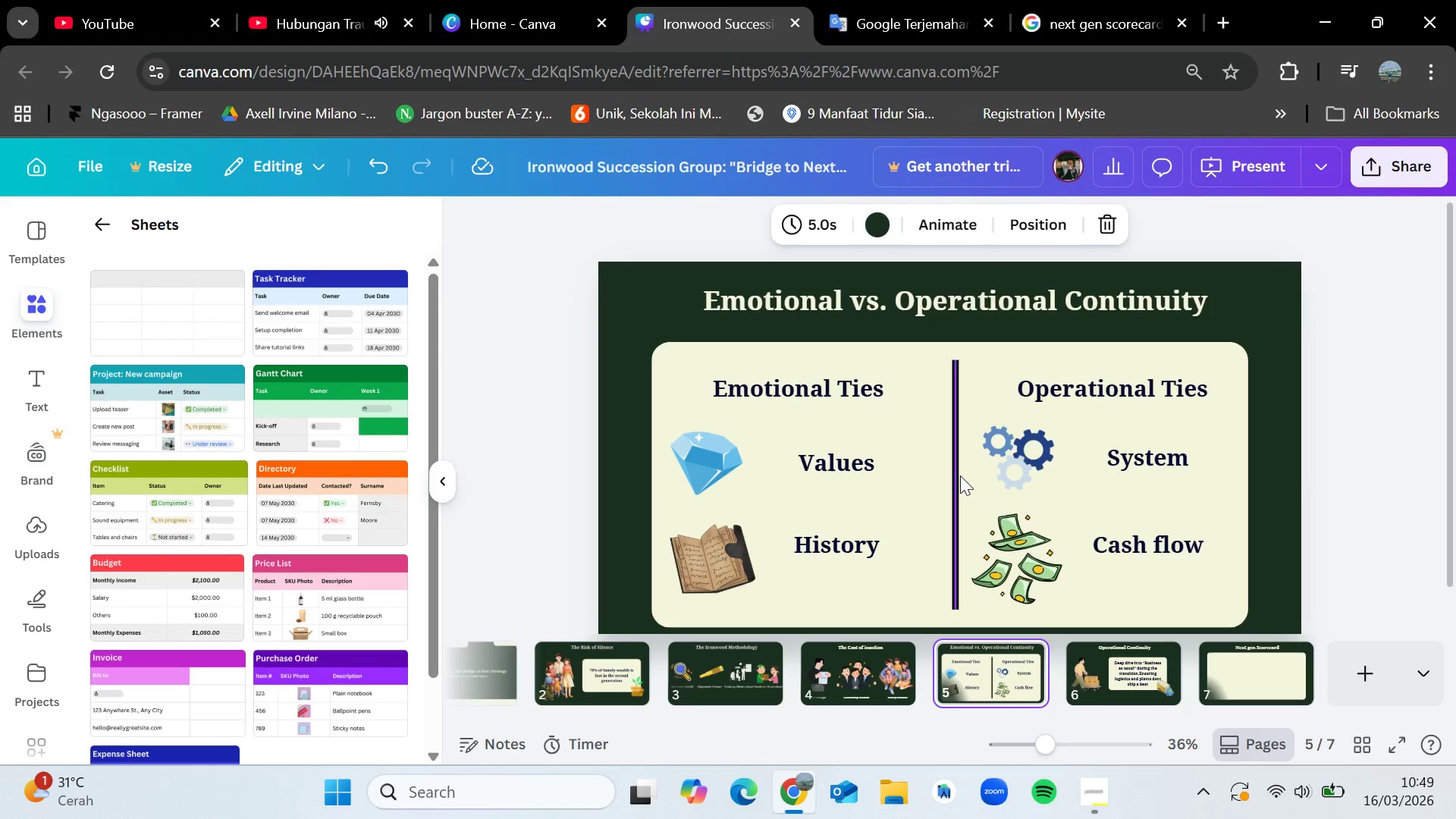 
left_click([959, 479])
 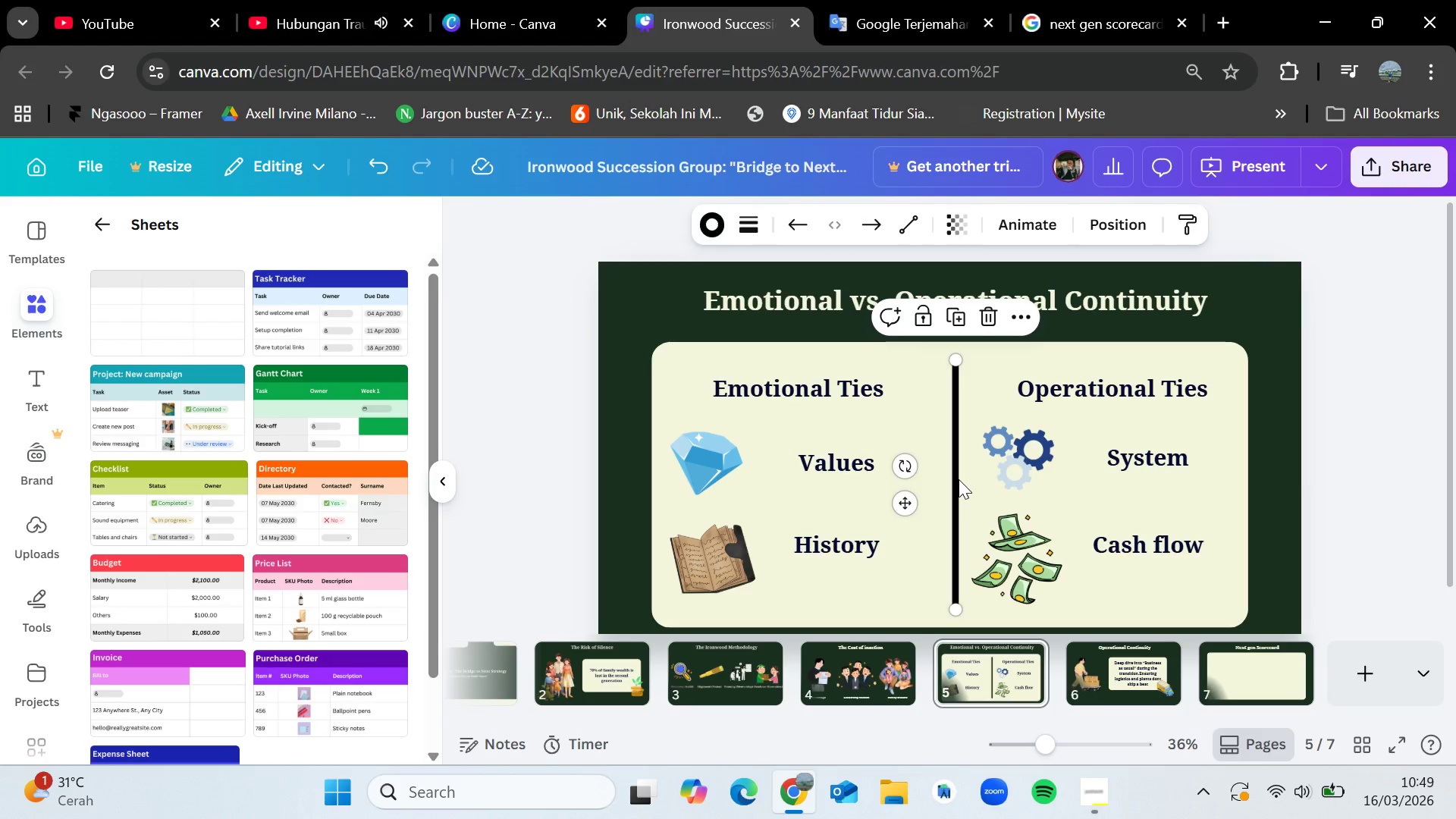 
hold_key(key=ControlLeft, duration=1.5)
 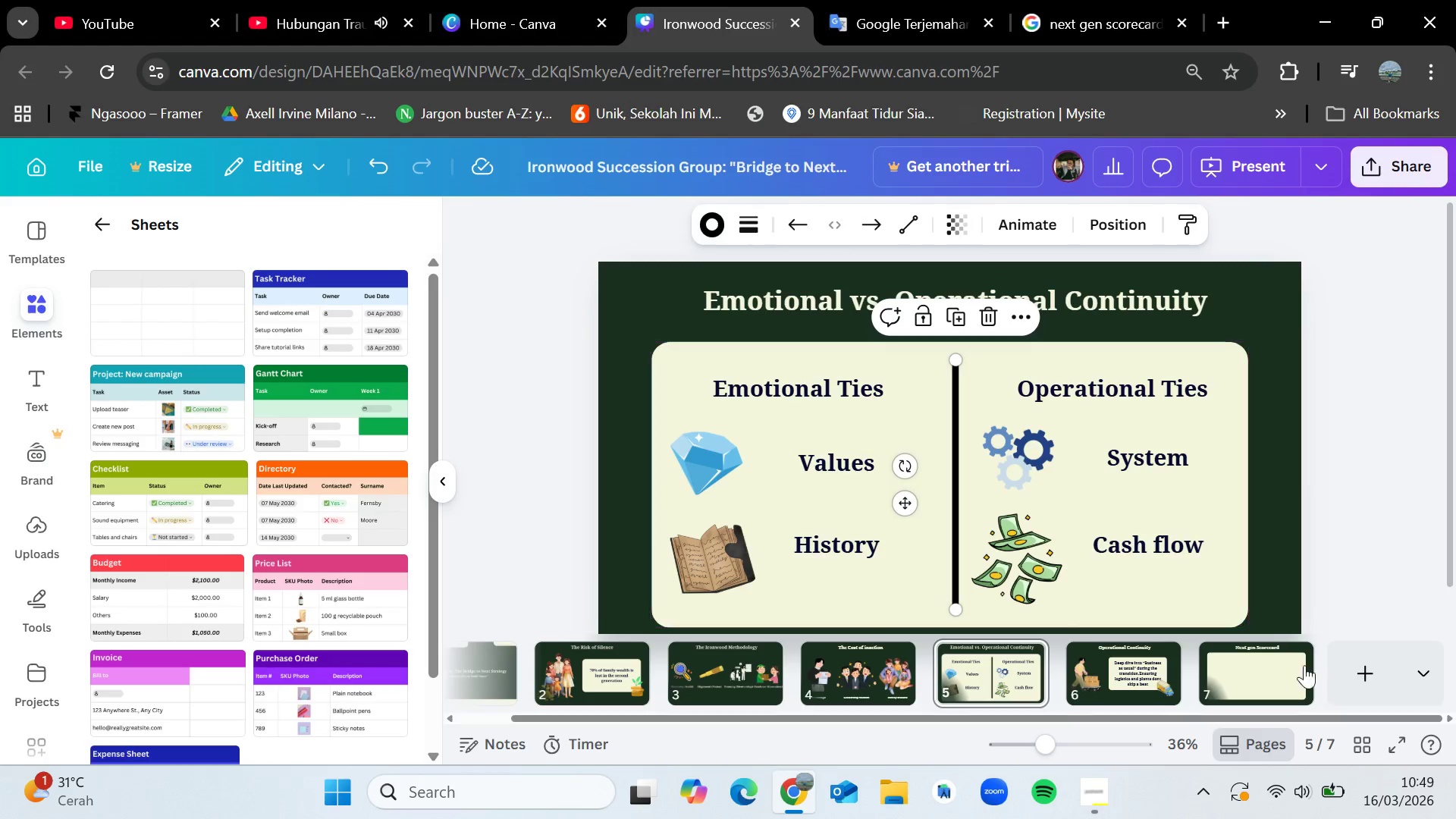 
key(Control+C)
 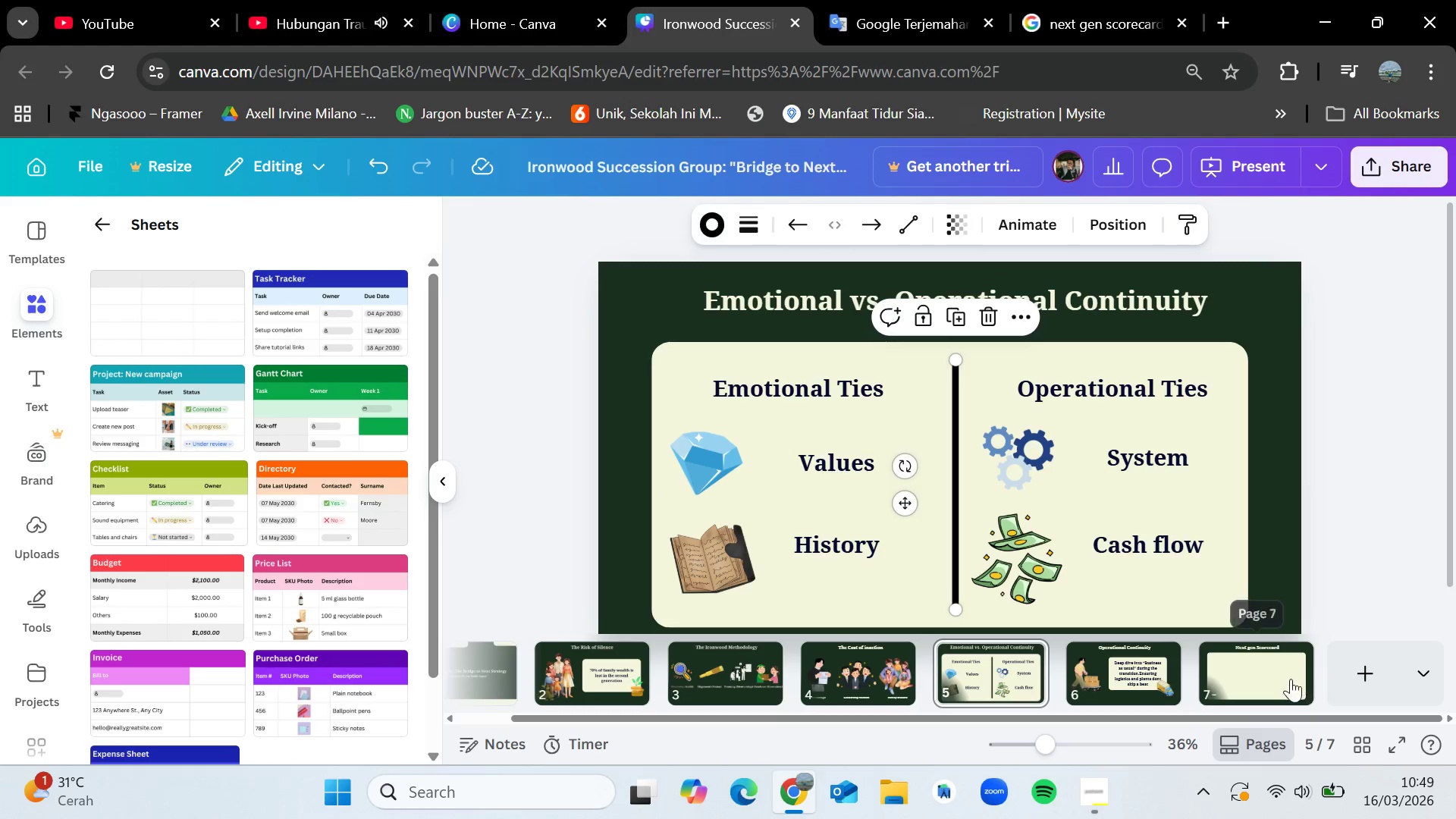 
left_click([1281, 676])
 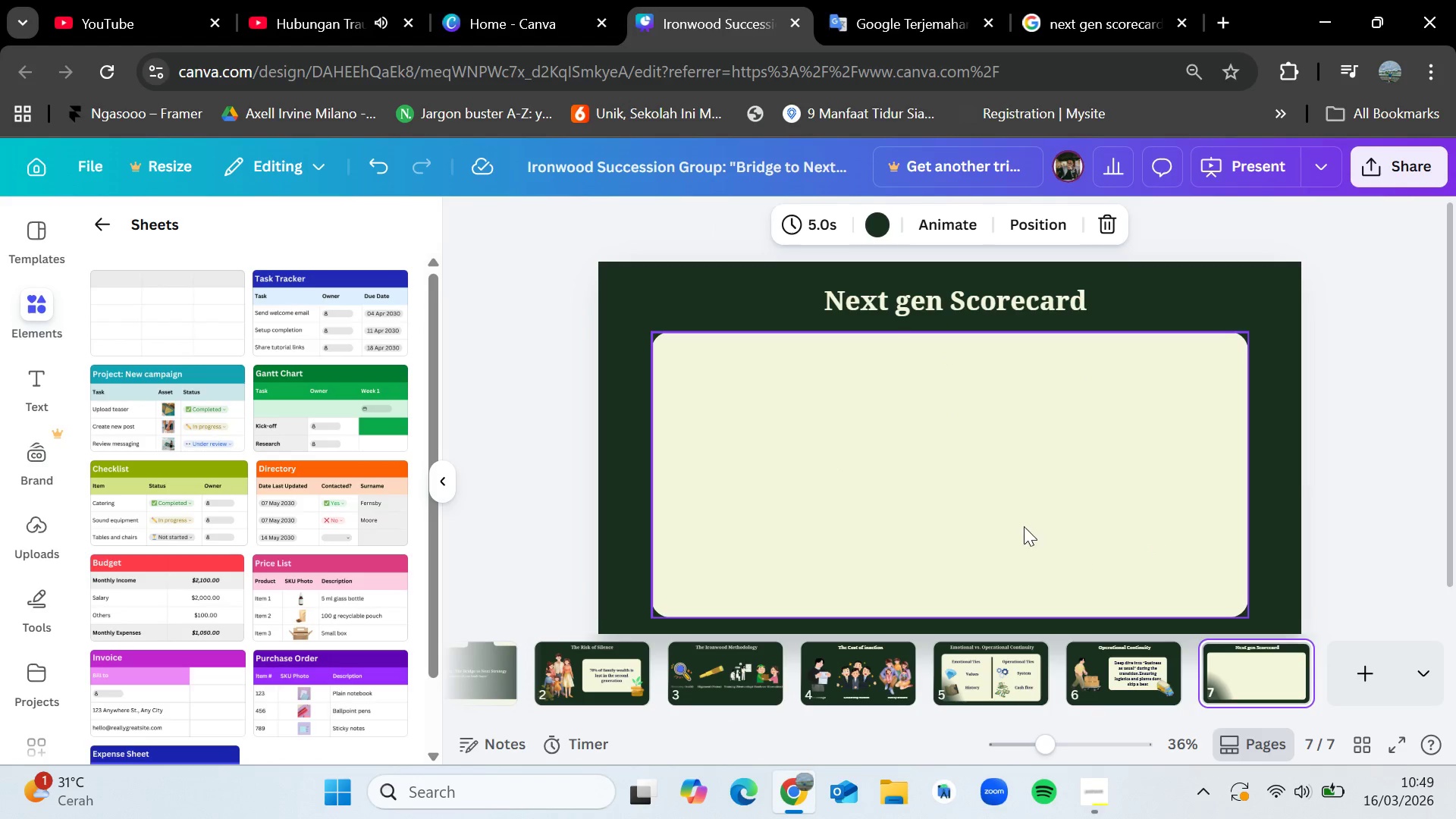 
key(Control+V)
 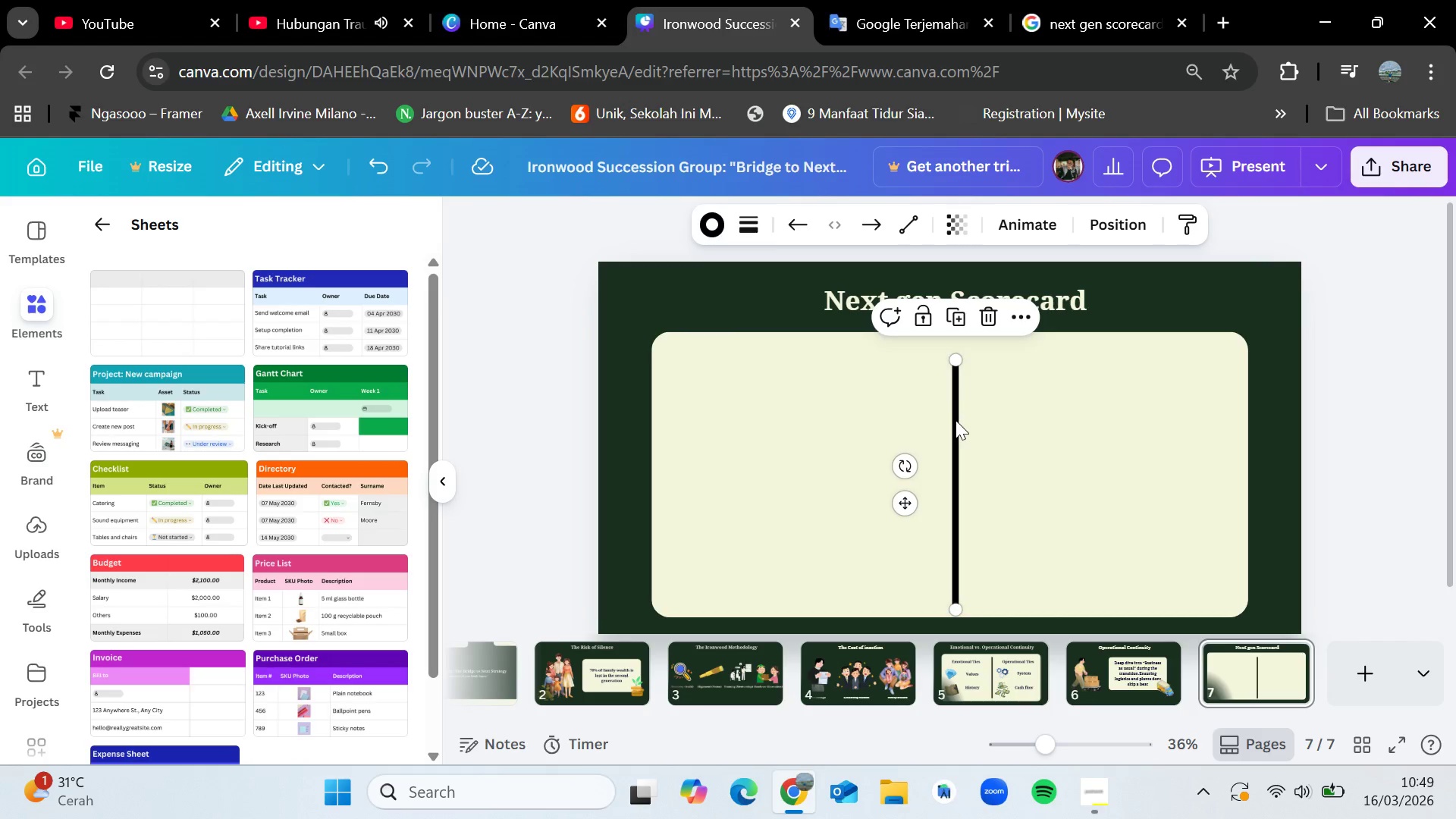 
left_click_drag(start_coordinate=[954, 420], to_coordinate=[817, 393])
 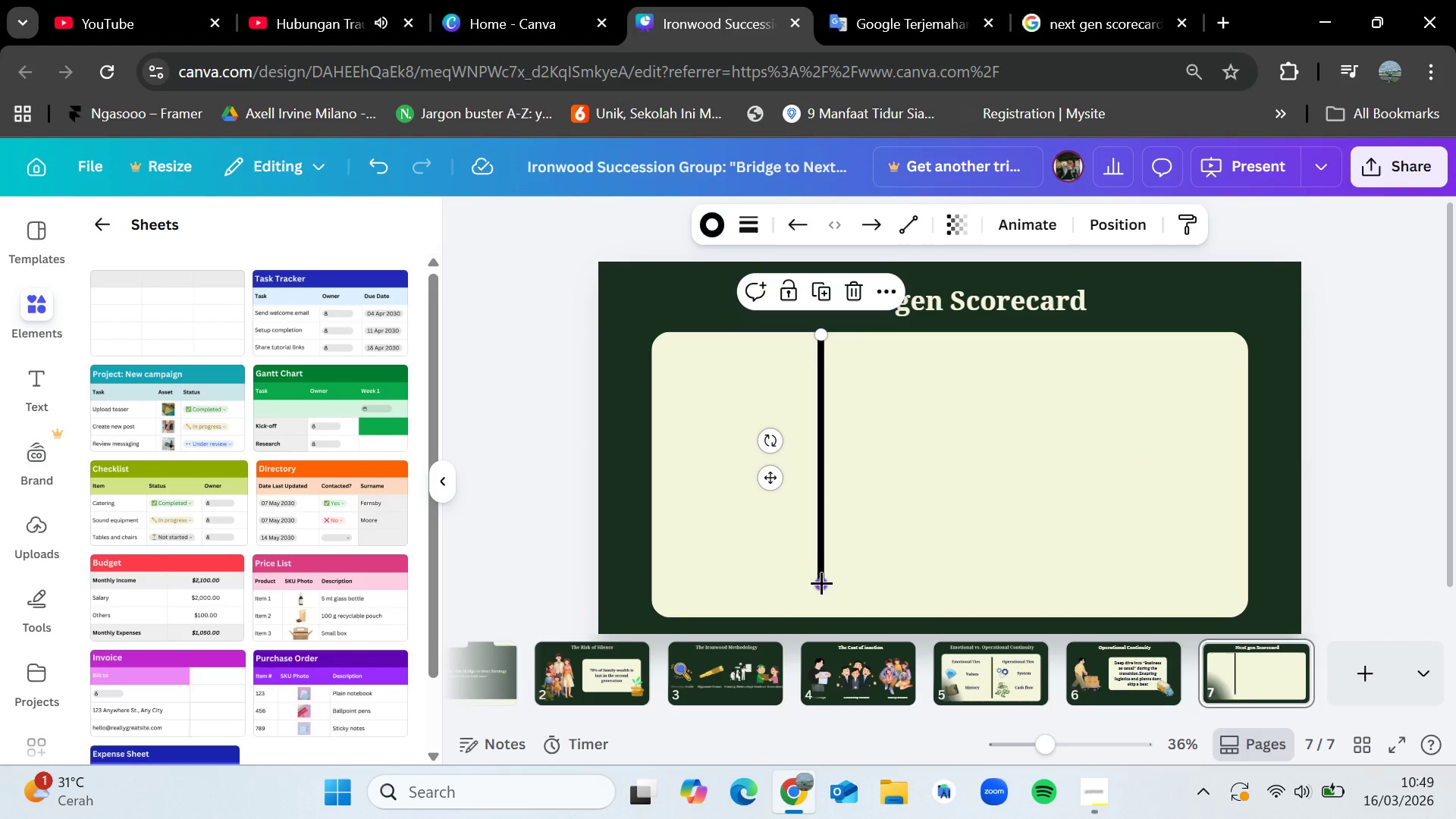 
left_click_drag(start_coordinate=[821, 582], to_coordinate=[826, 618])
 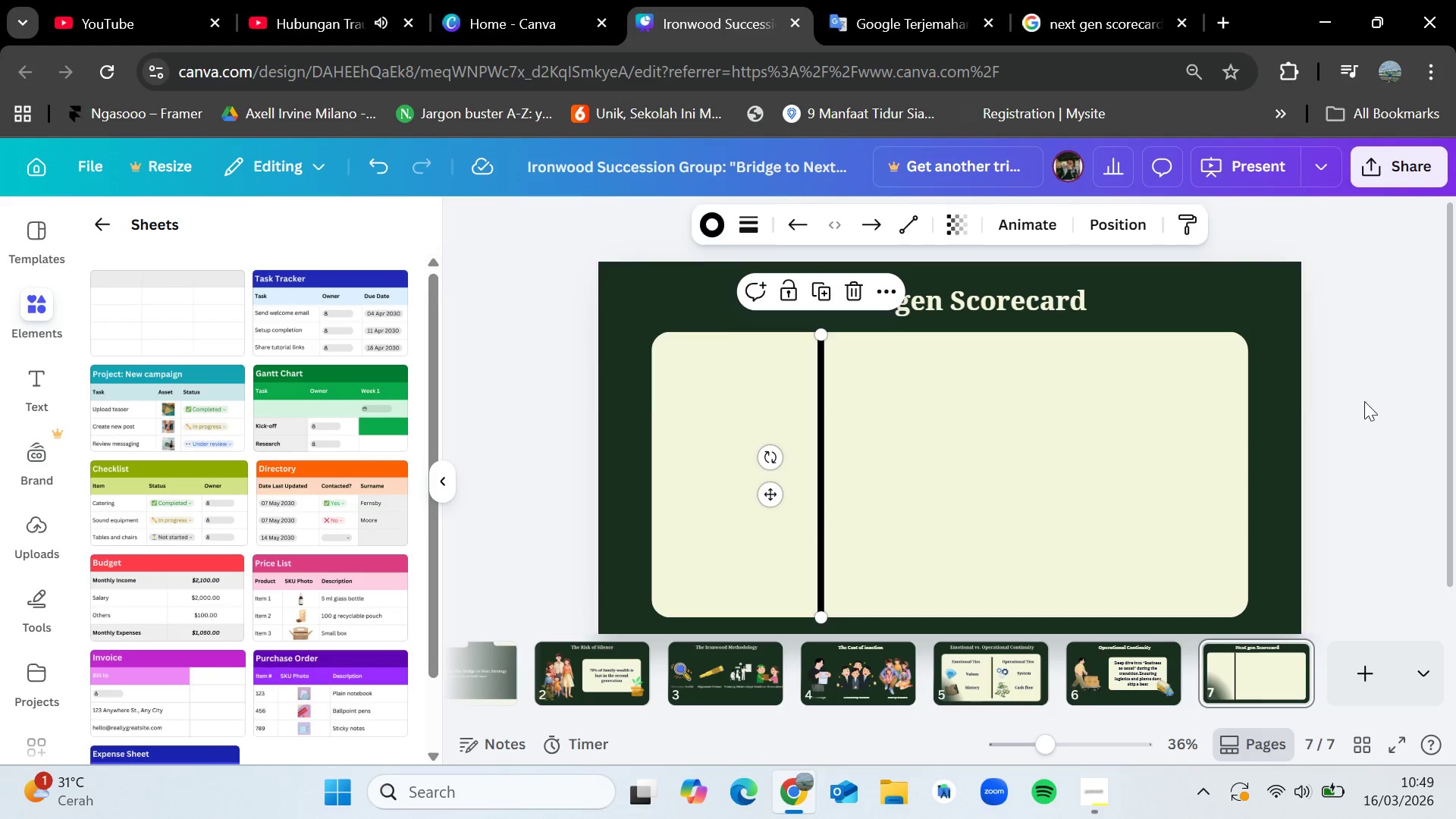 
left_click([1391, 400])
 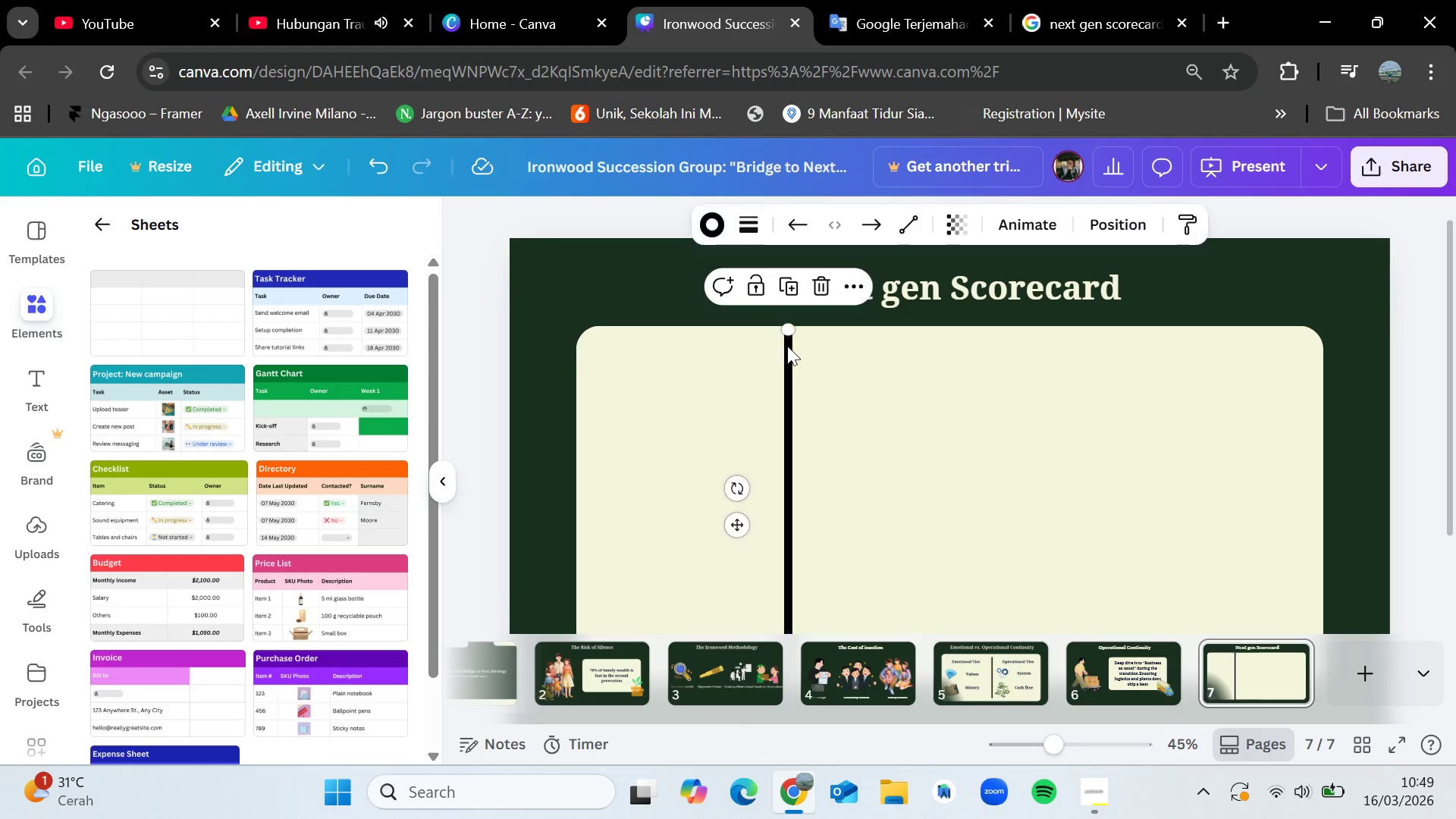 
left_click_drag(start_coordinate=[783, 326], to_coordinate=[776, 318])
 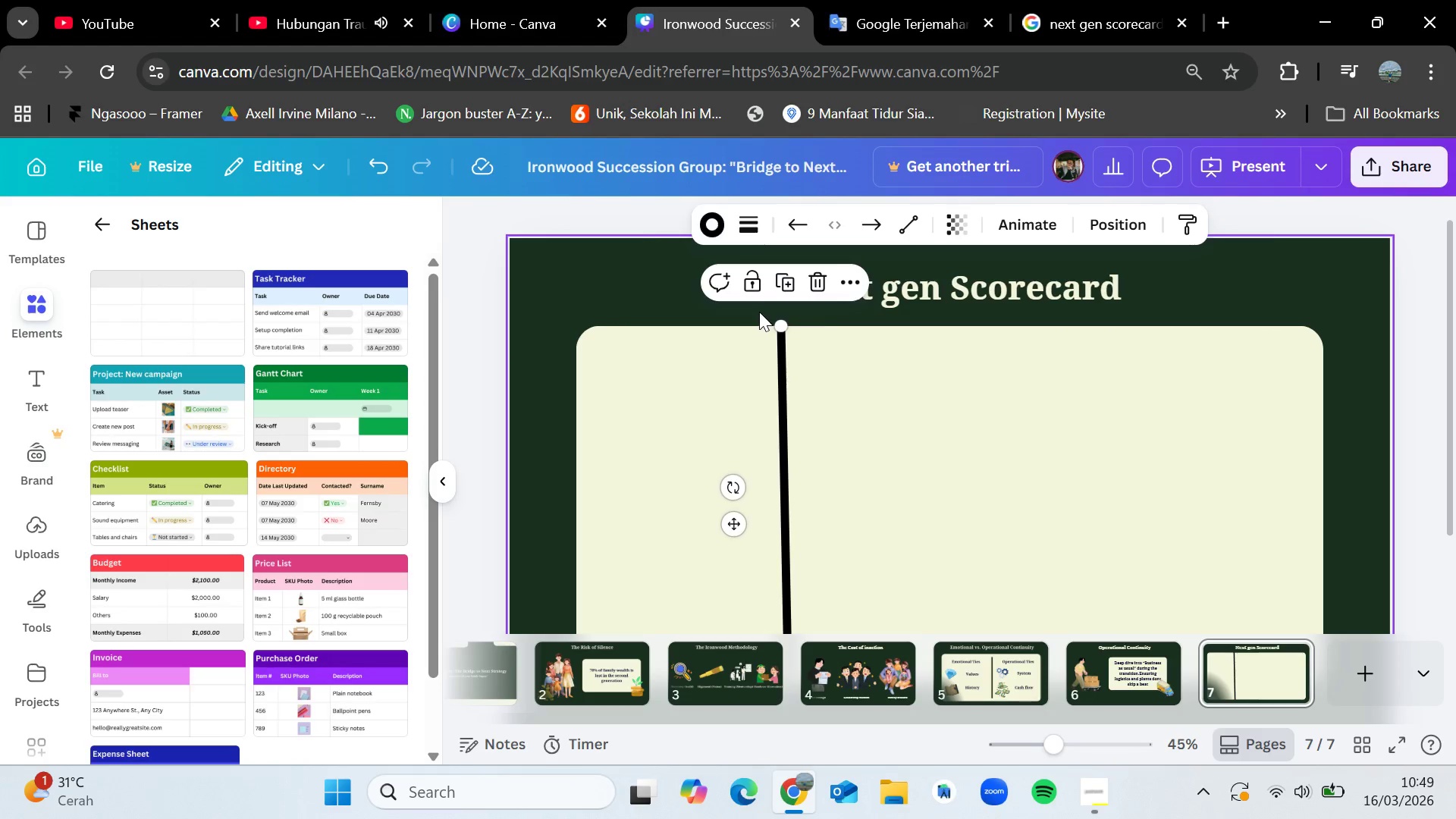 
left_click([759, 312])
 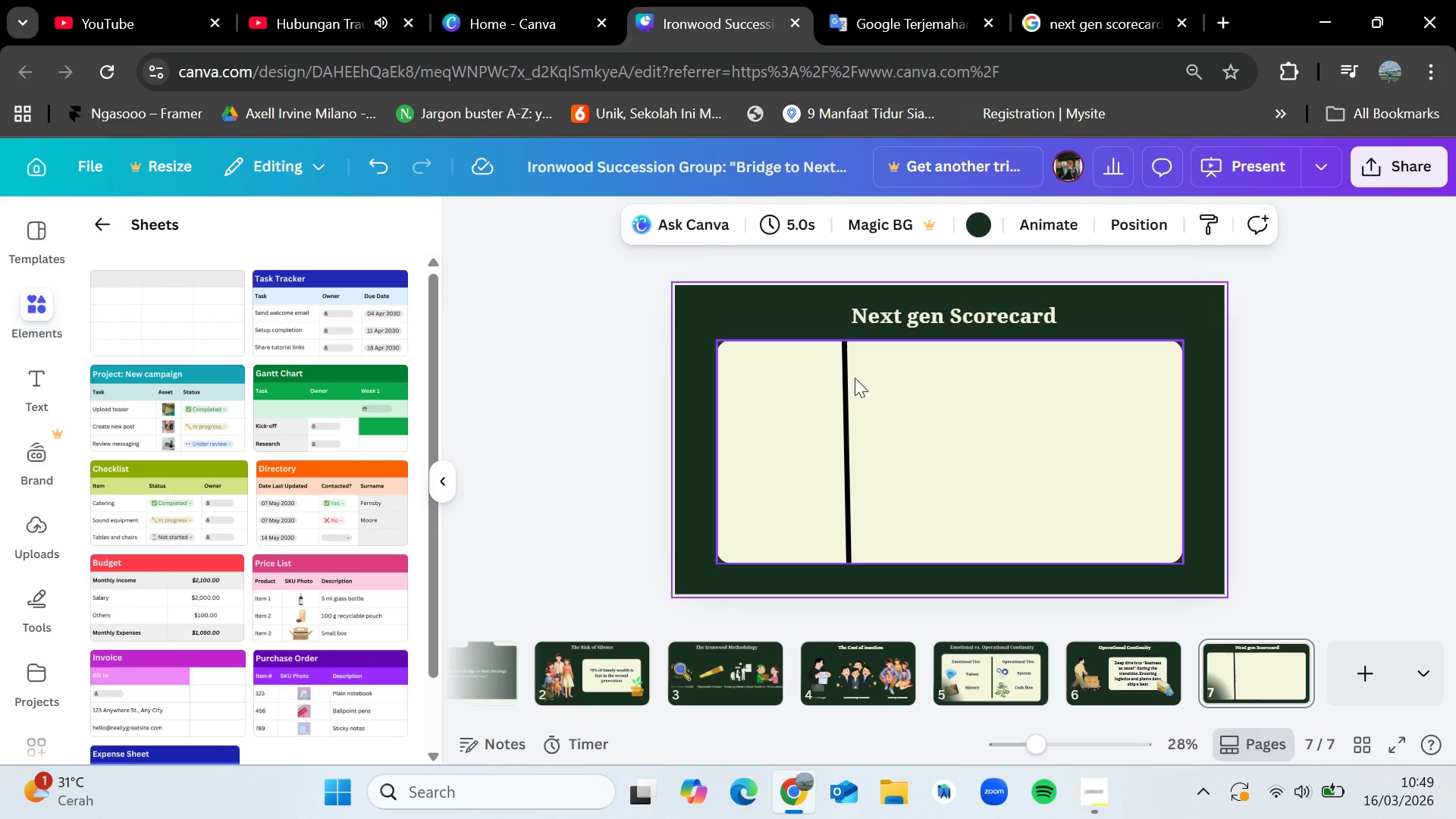 
left_click([849, 363])
 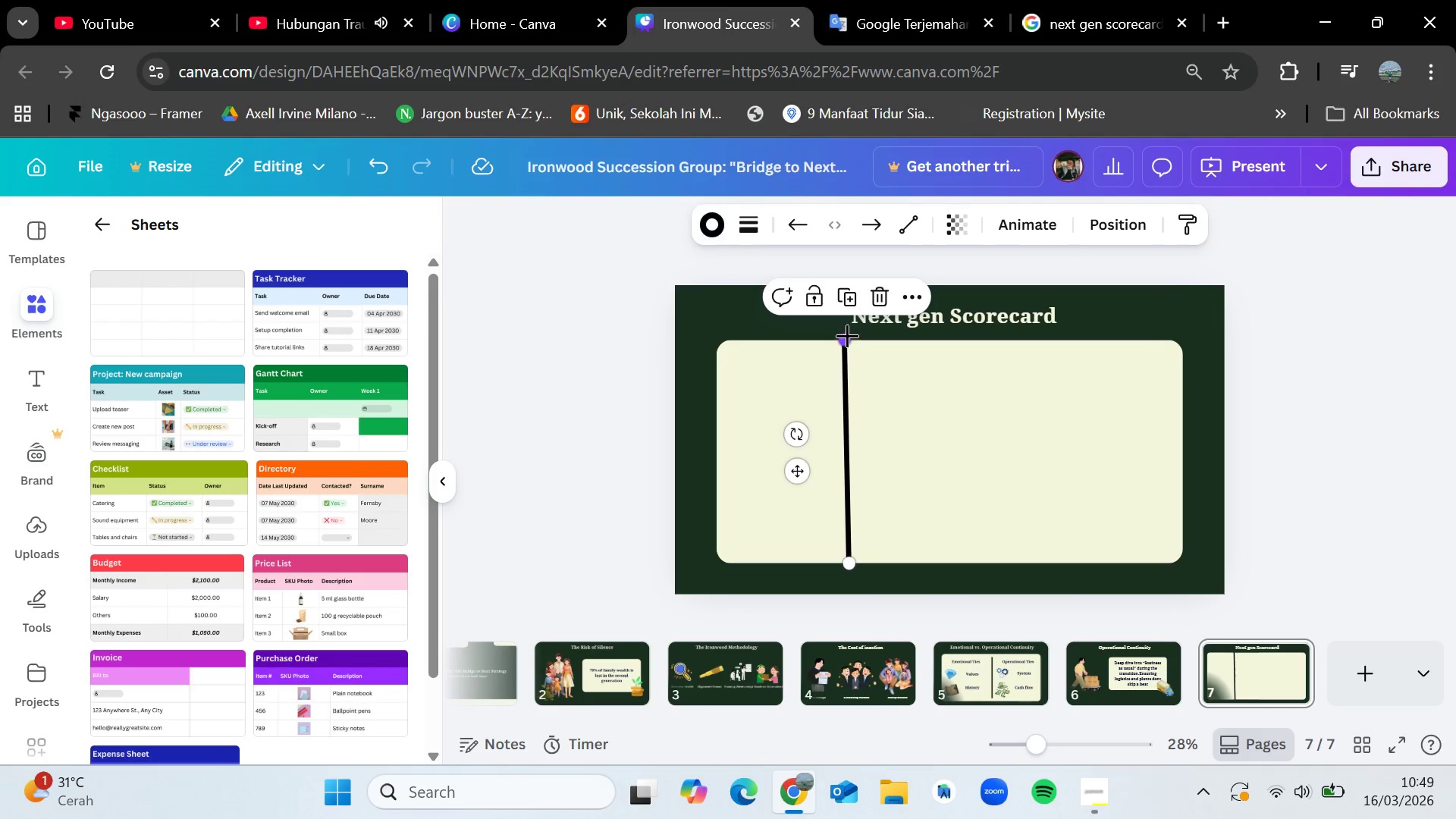 
left_click_drag(start_coordinate=[847, 334], to_coordinate=[849, 338])
 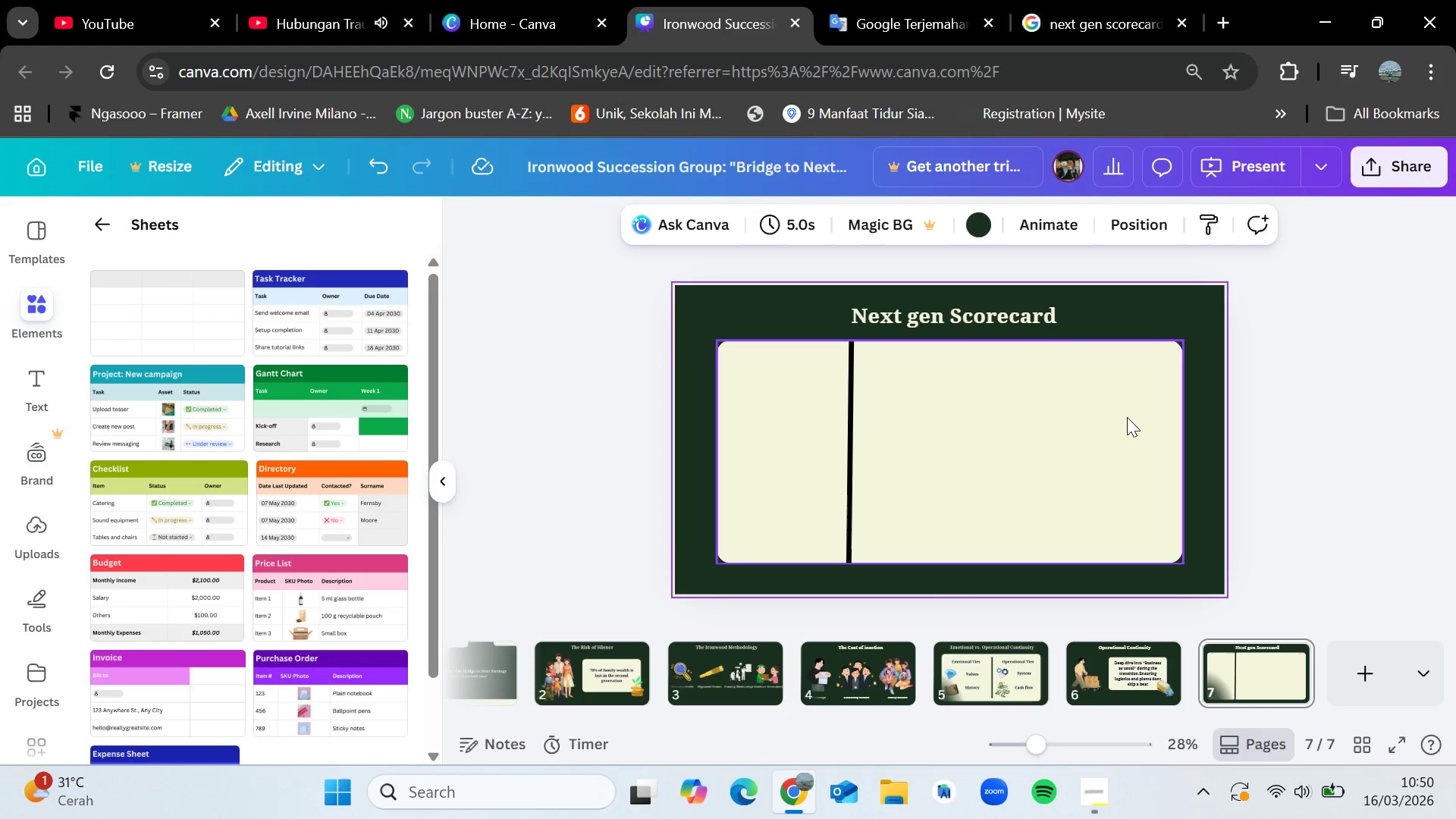 
left_click([847, 543])
 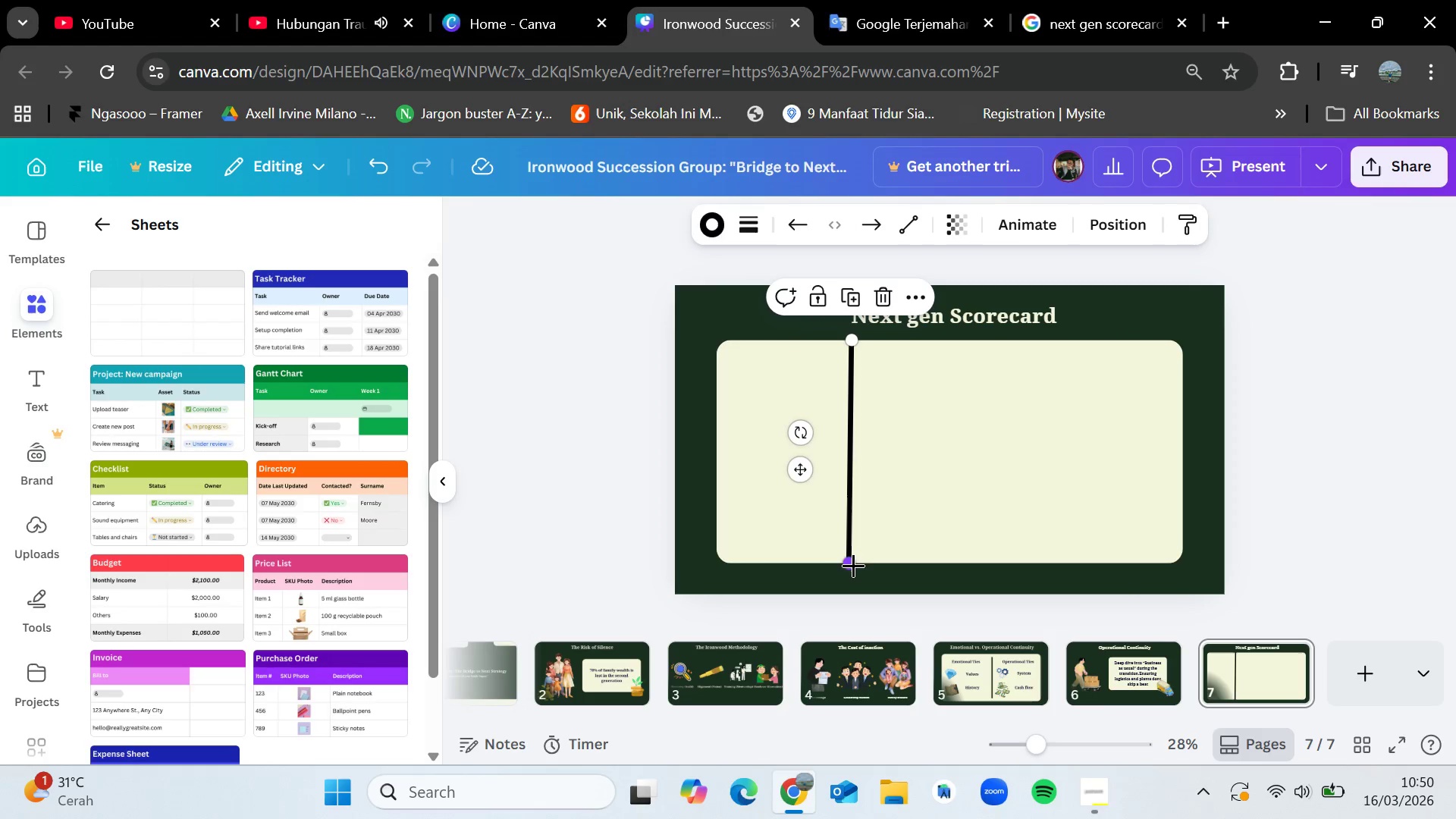 
left_click_drag(start_coordinate=[853, 565], to_coordinate=[855, 561])
 